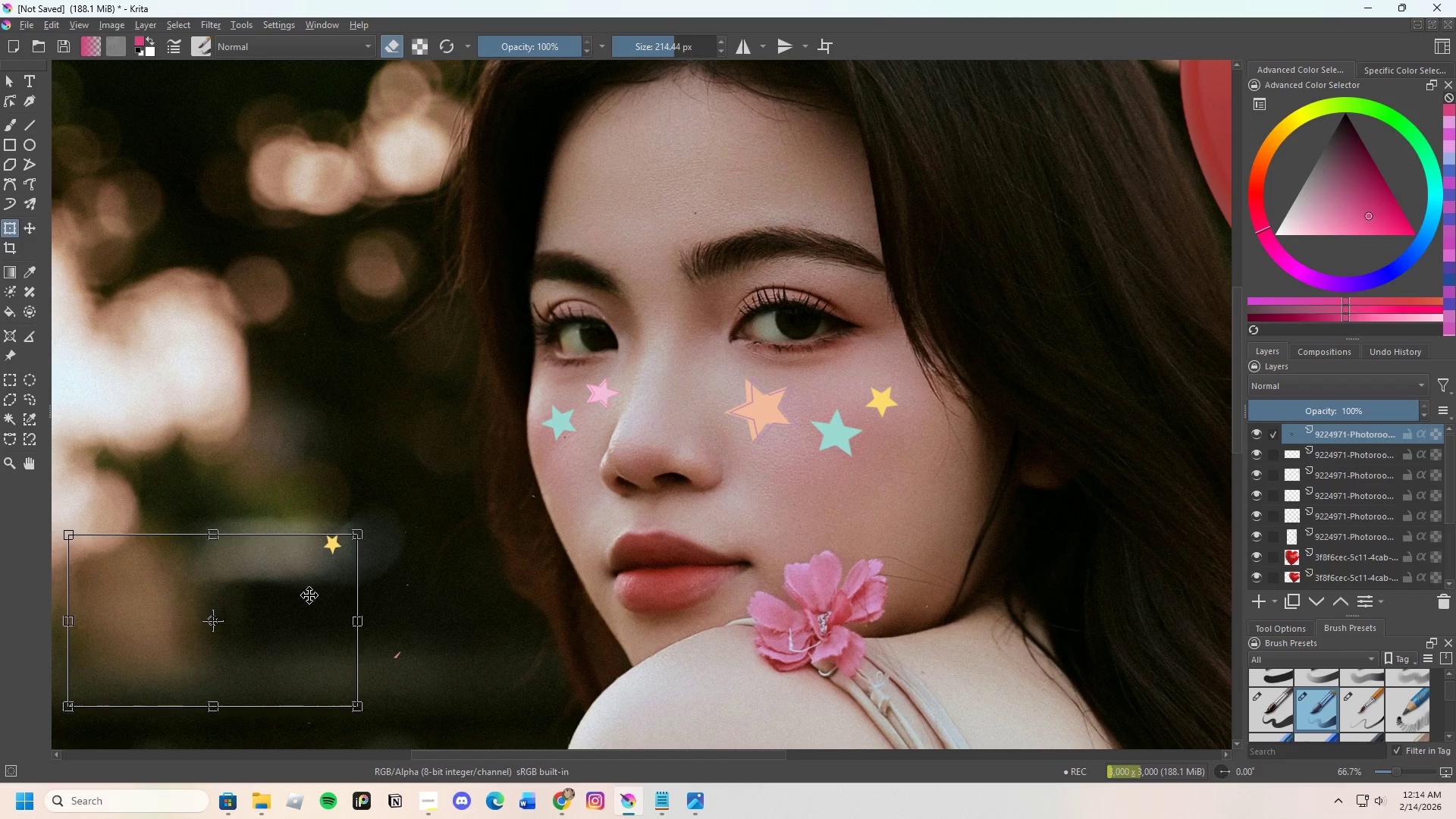 
left_click_drag(start_coordinate=[314, 594], to_coordinate=[520, 451])
 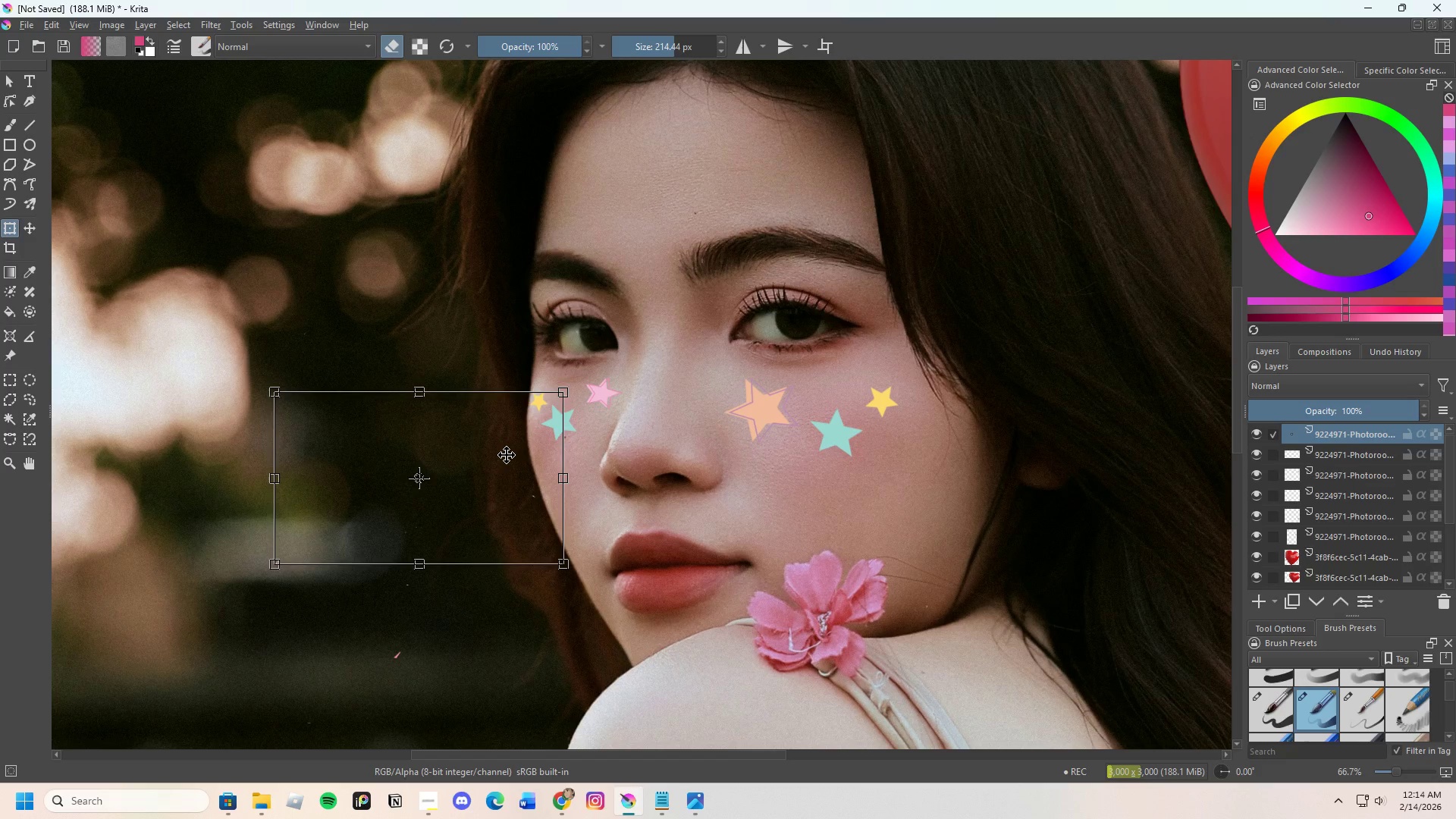 
key(Enter)
 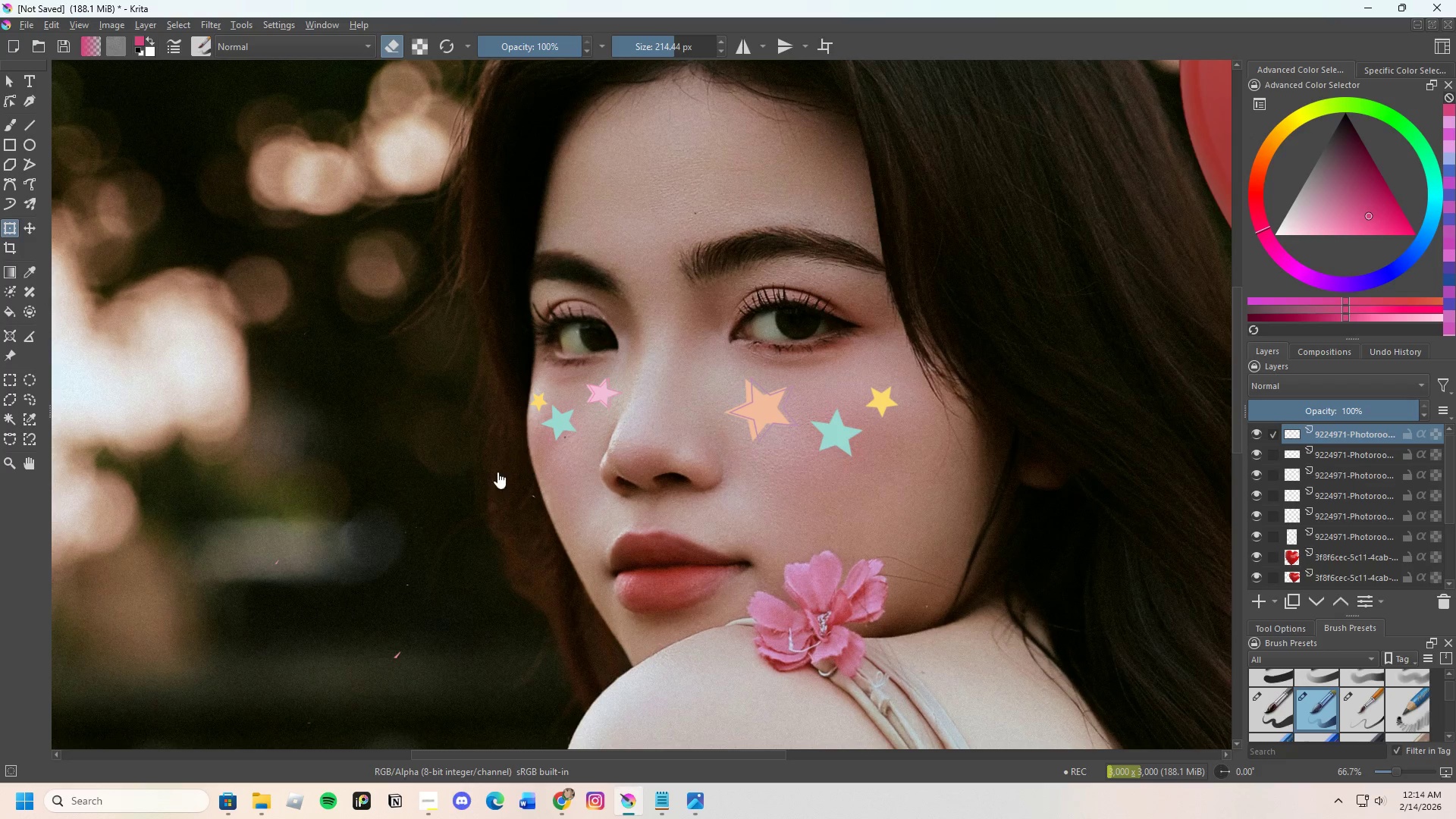 
scroll: coordinate [836, 468], scroll_direction: down, amount: 5.0
 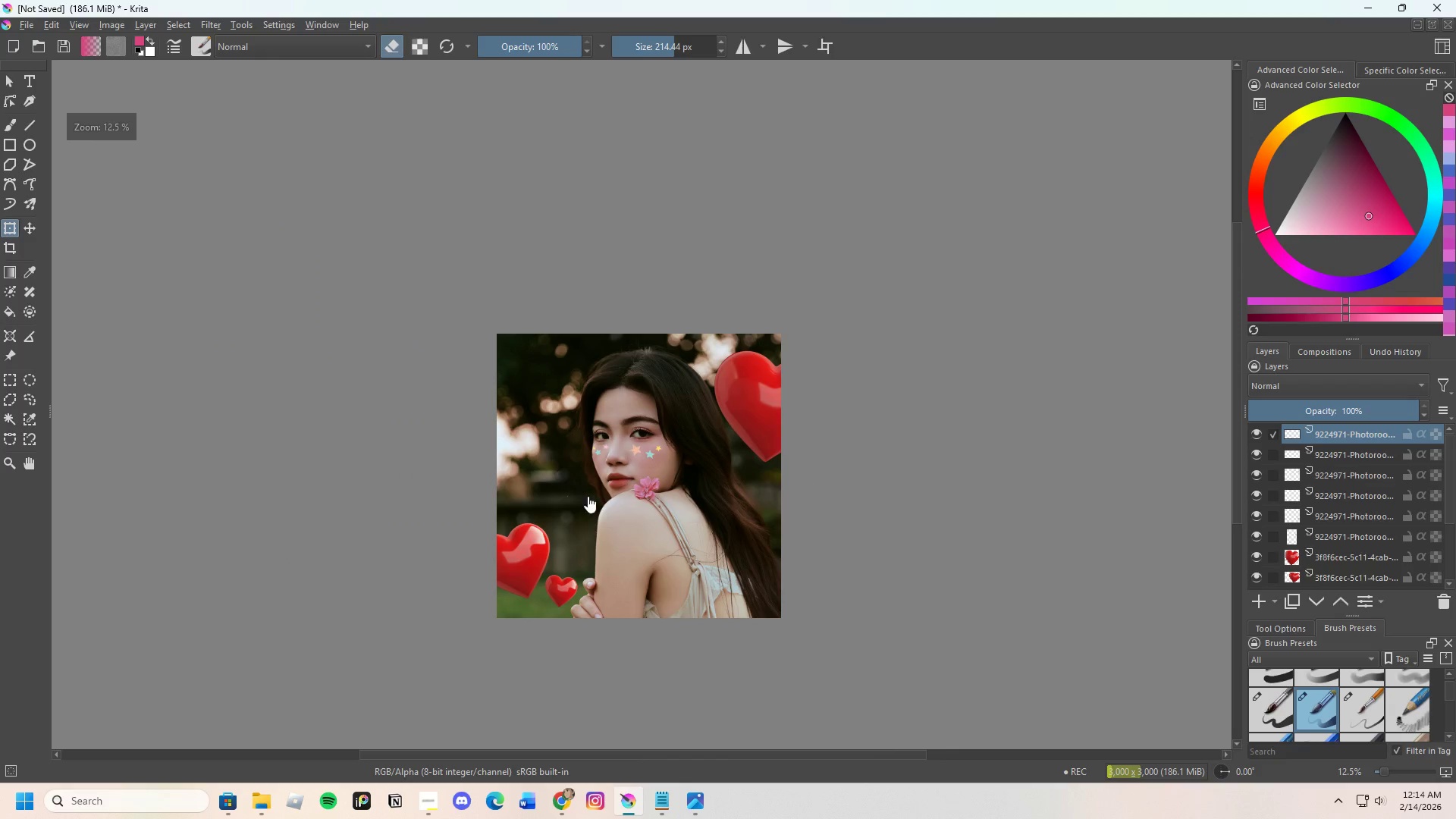 
scroll: coordinate [652, 450], scroll_direction: up, amount: 2.0
 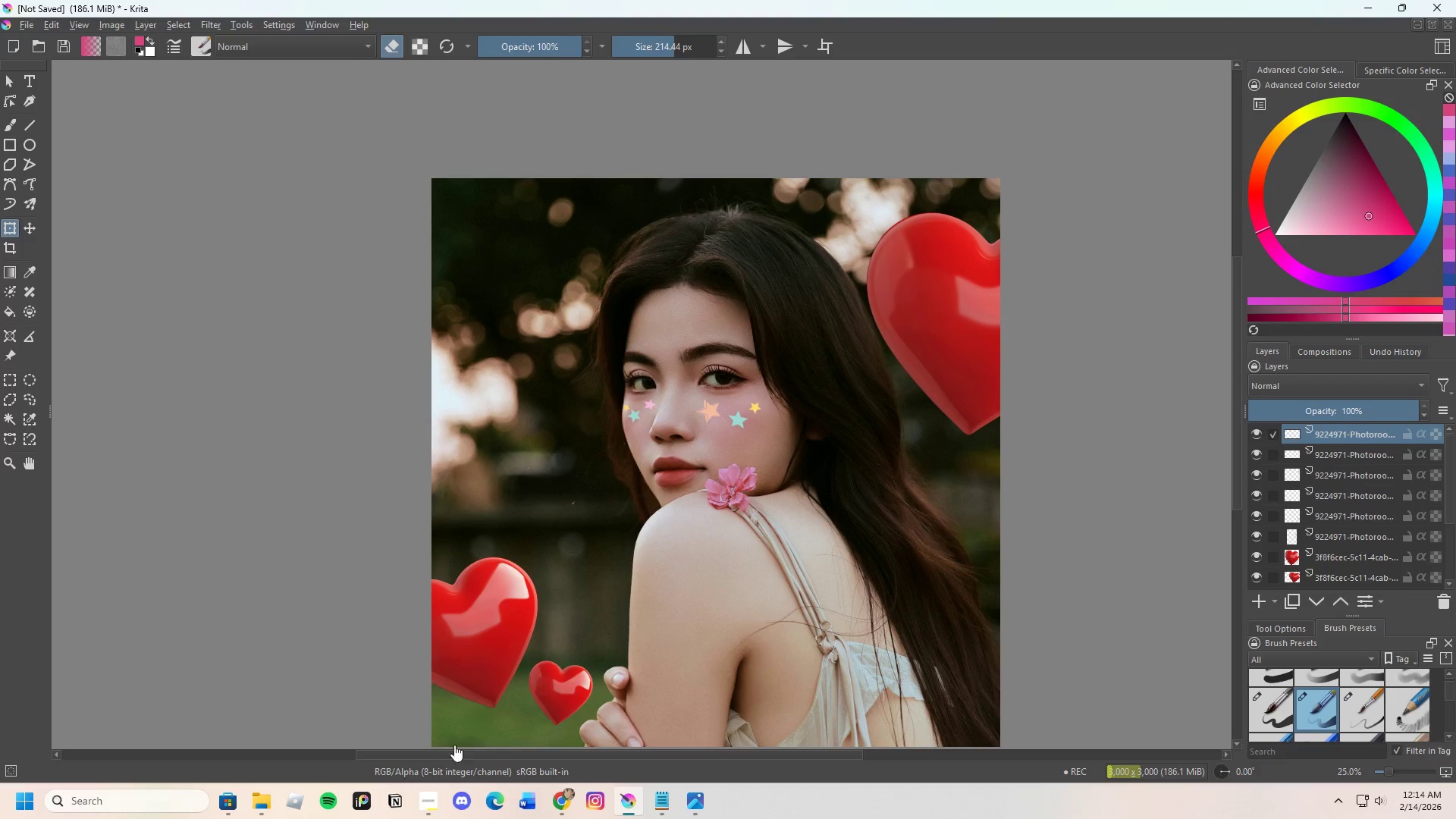 
left_click([264, 804])
 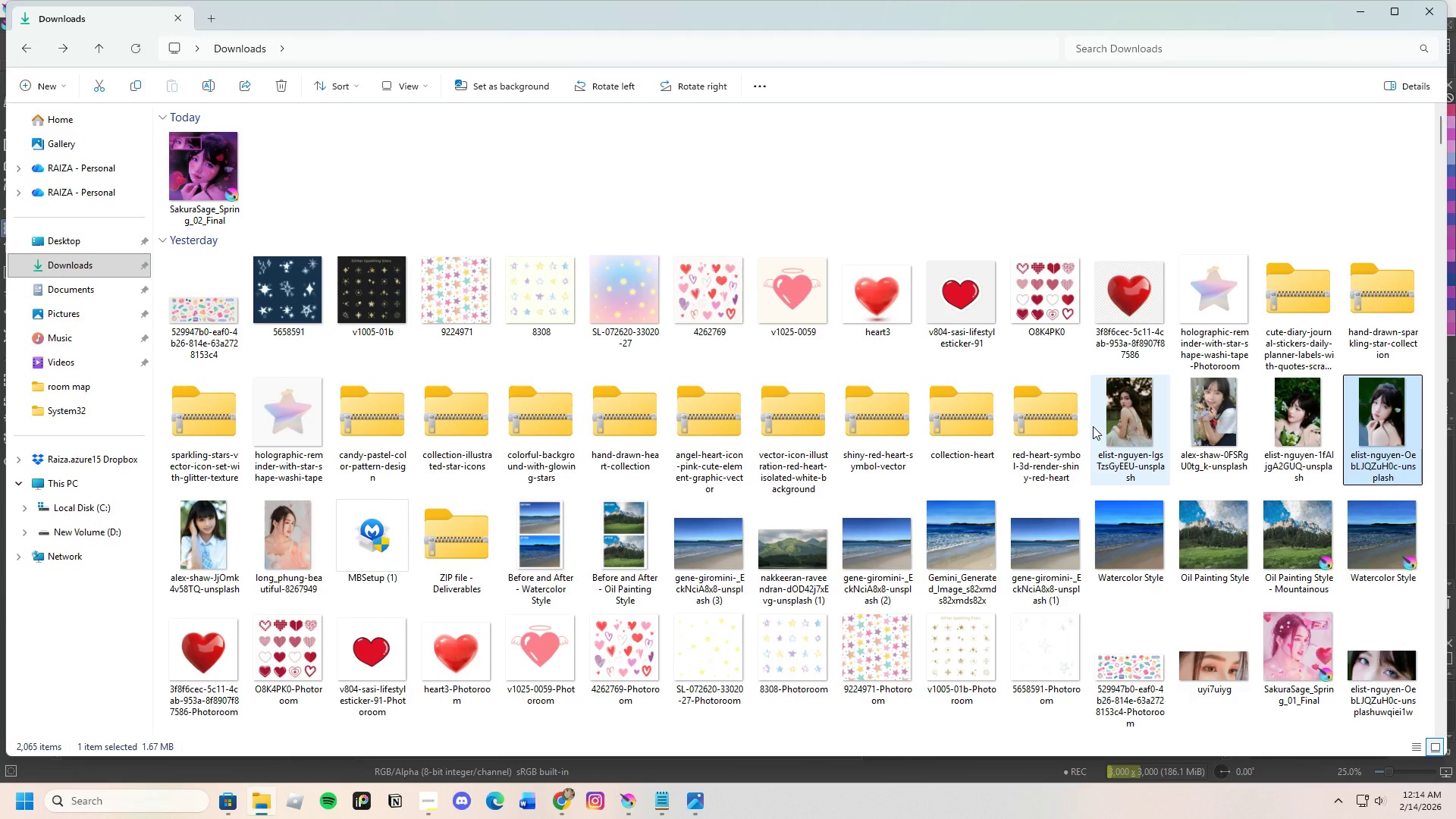 
left_click([1131, 410])
 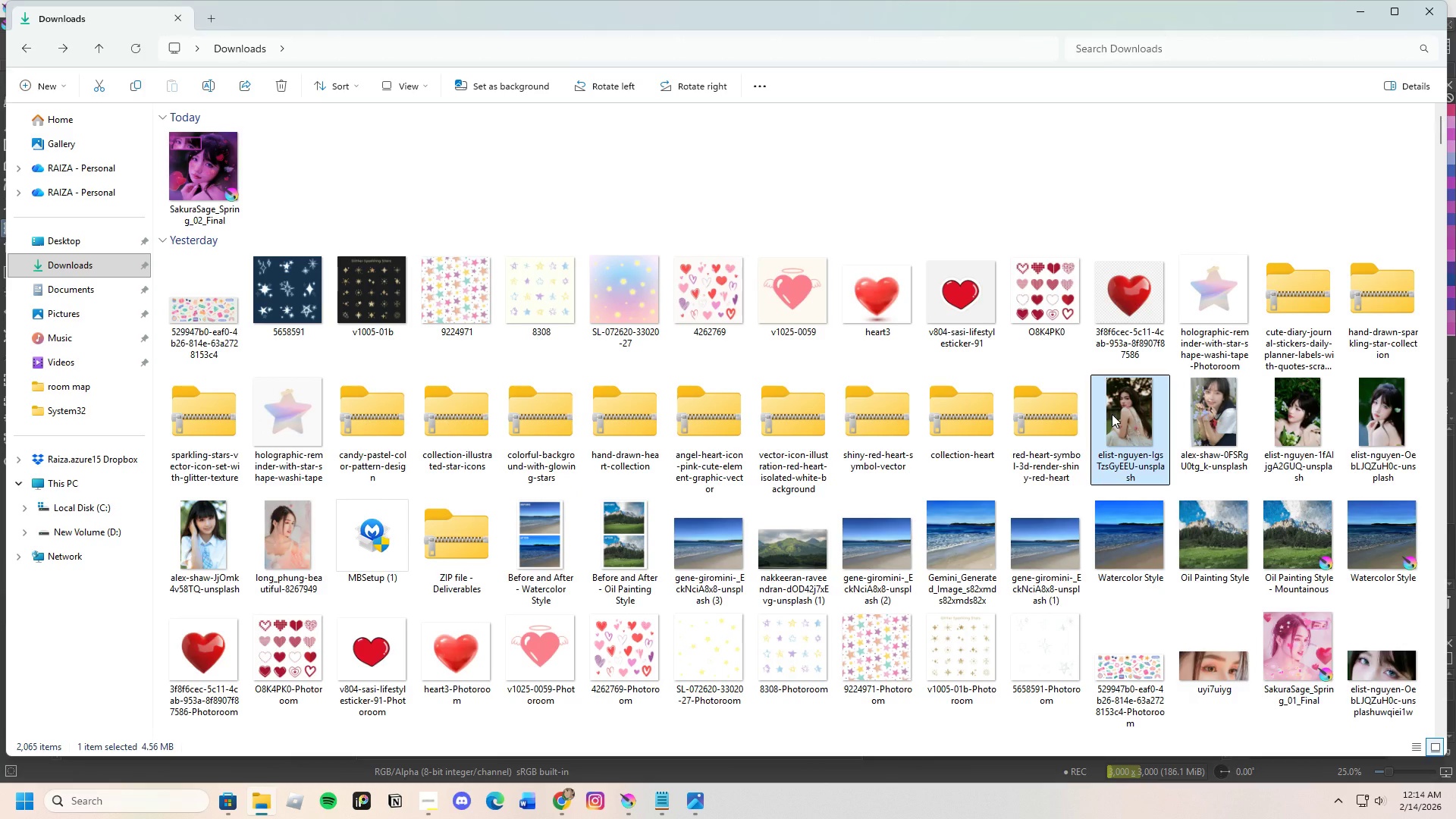 
key(Enter)
 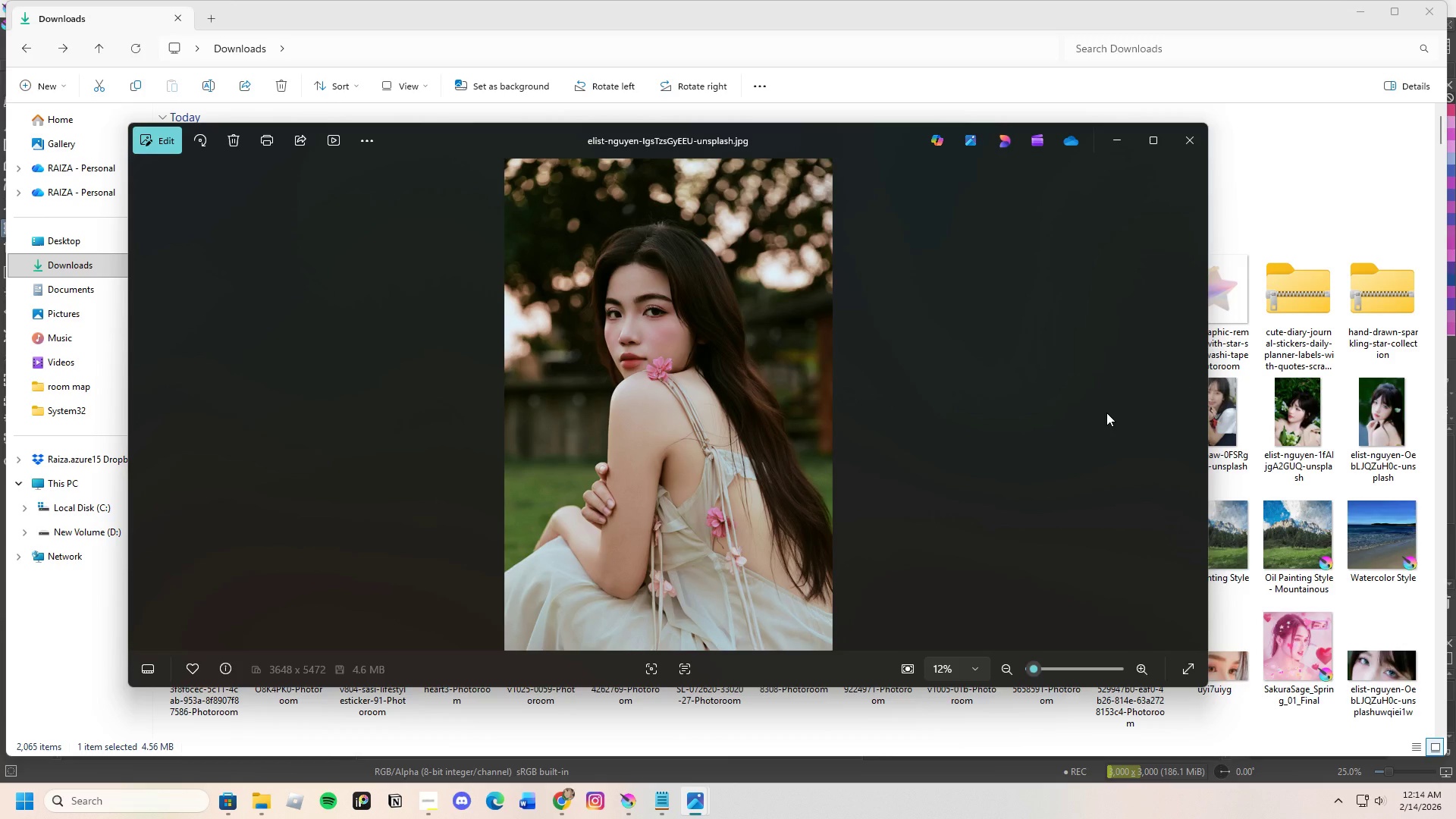 
wait(19.51)
 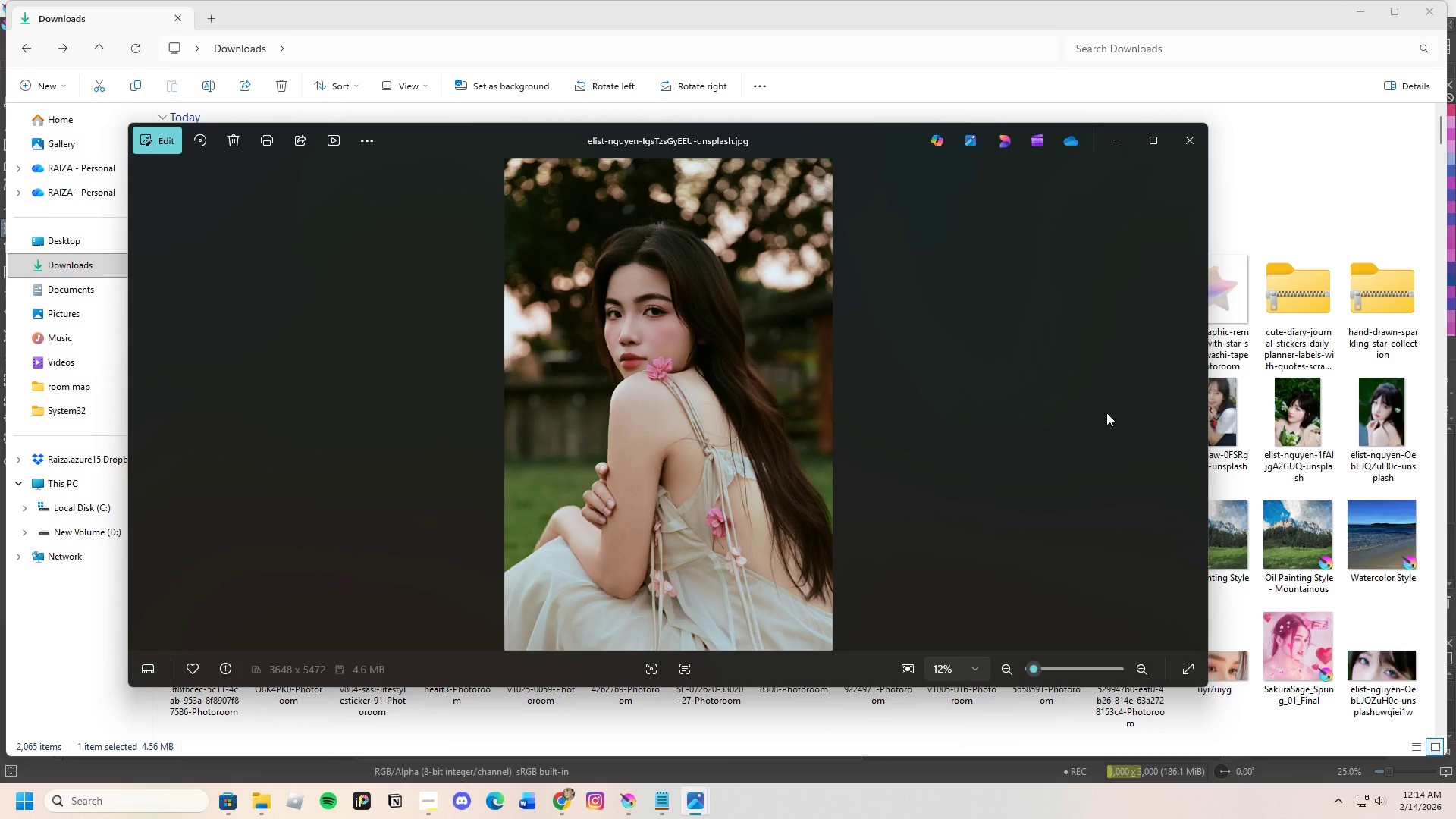 
scroll: coordinate [645, 340], scroll_direction: up, amount: 2.0
 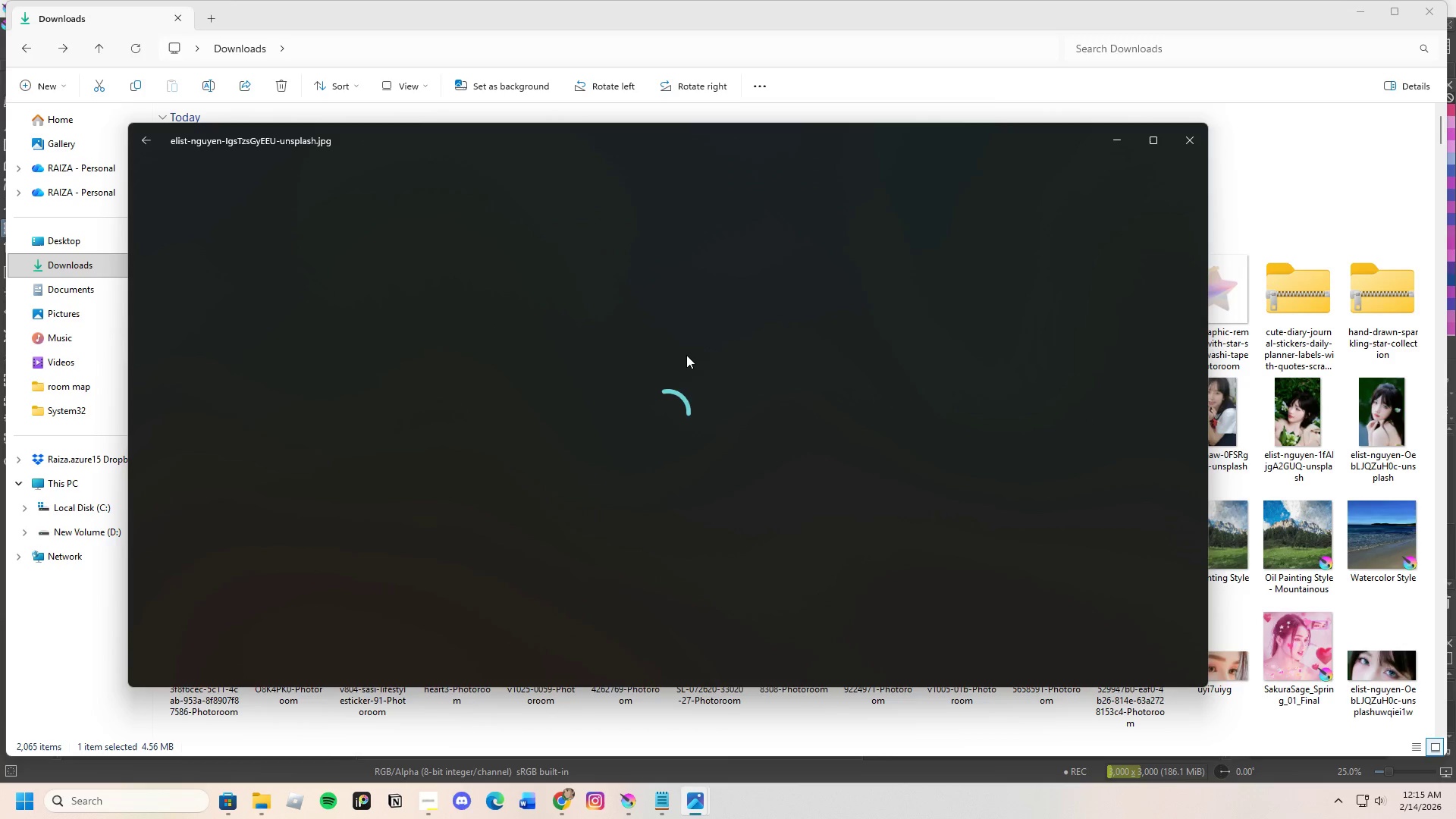 
wait(7.17)
 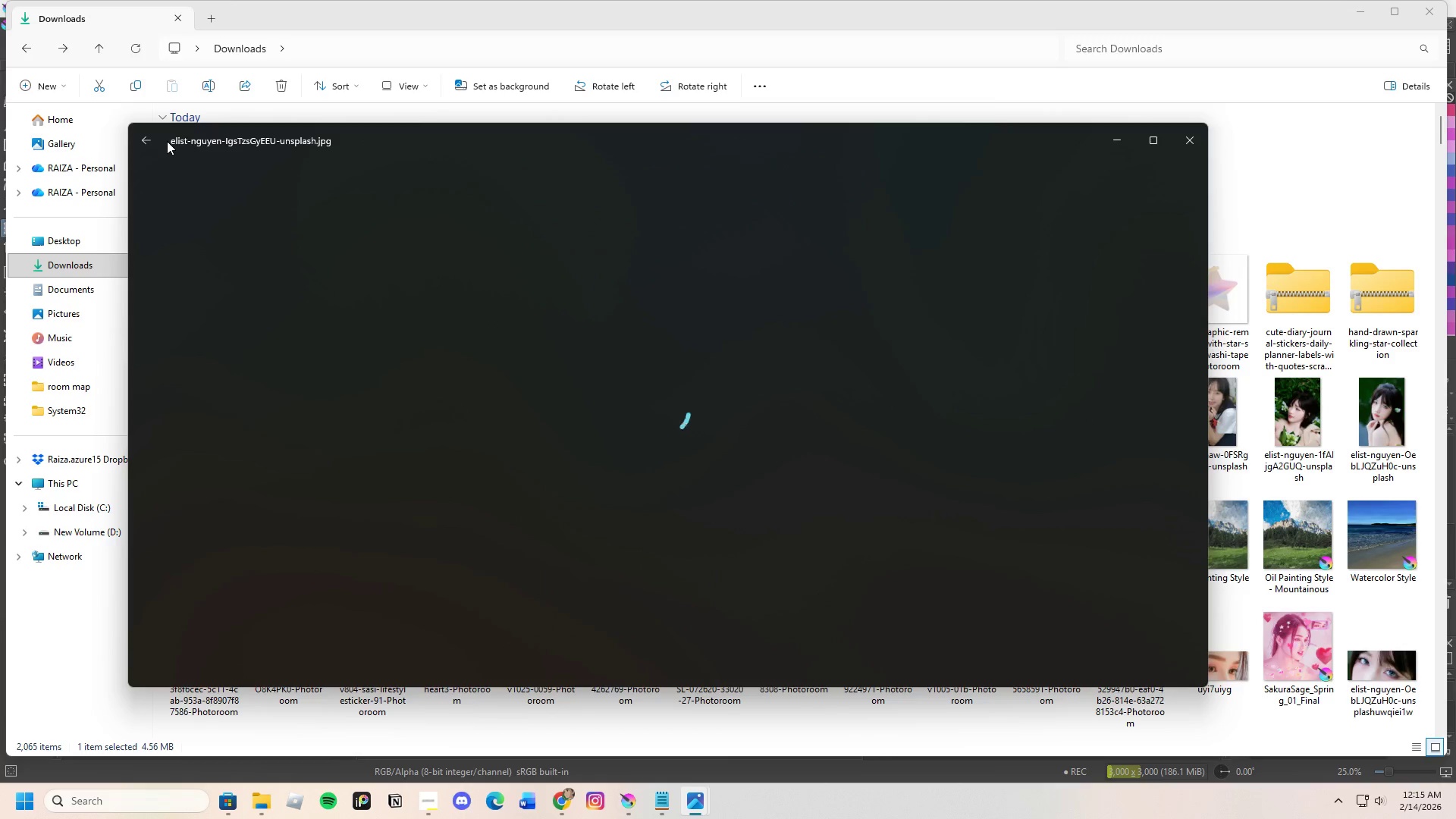 
scroll: coordinate [692, 304], scroll_direction: up, amount: 1.0
 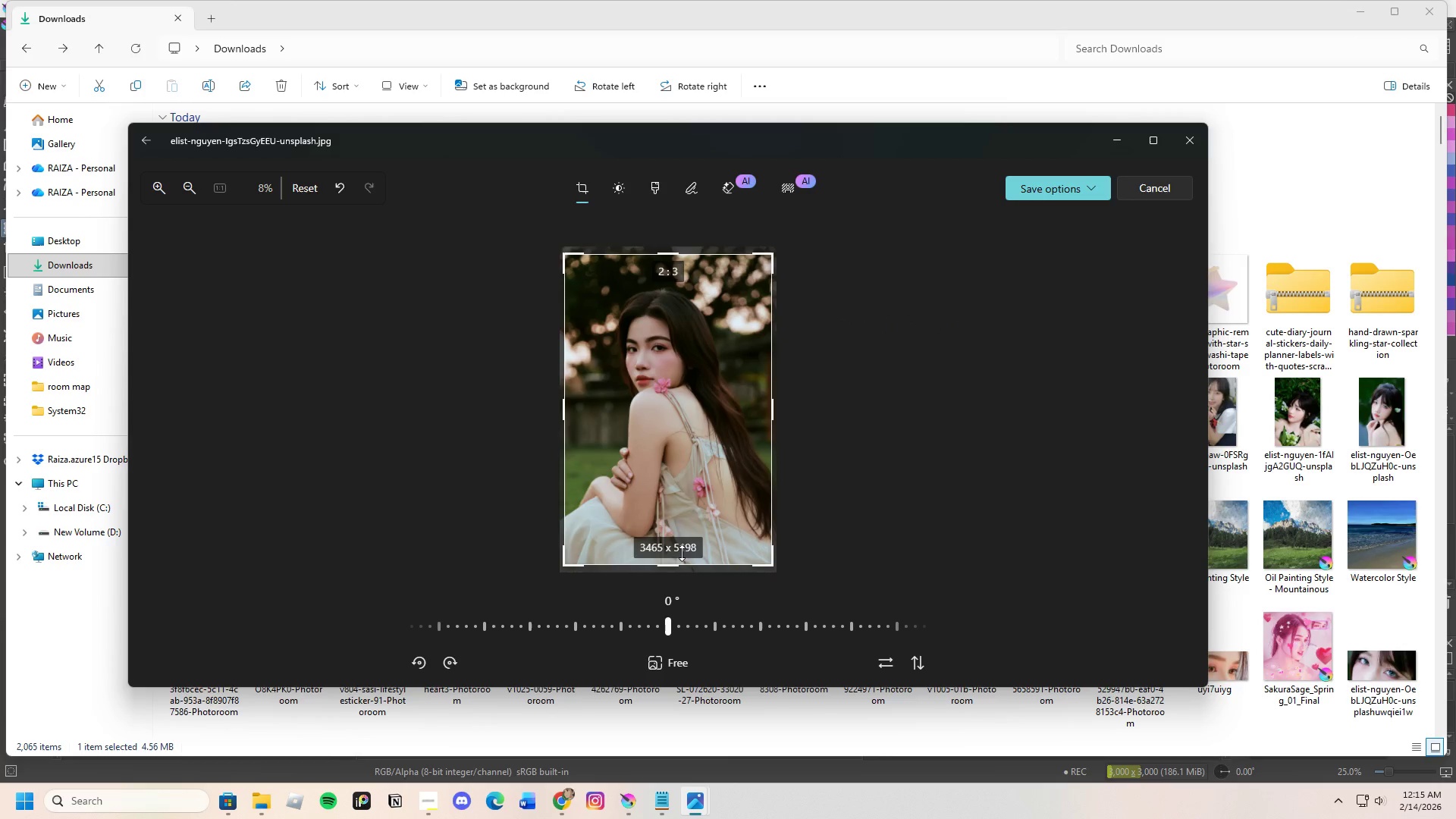 
left_click_drag(start_coordinate=[673, 565], to_coordinate=[683, 373])
 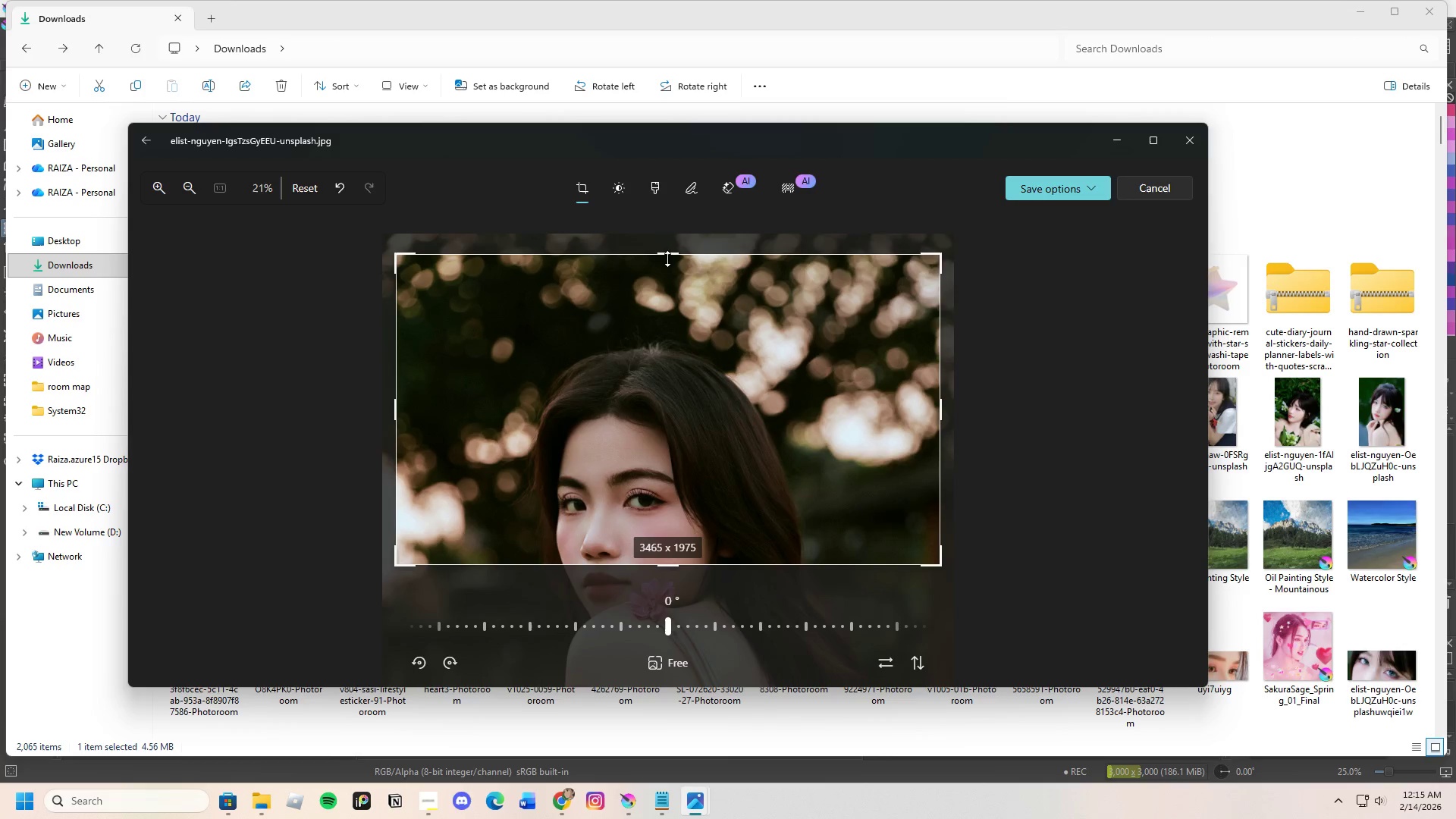 
left_click_drag(start_coordinate=[667, 254], to_coordinate=[697, 452])
 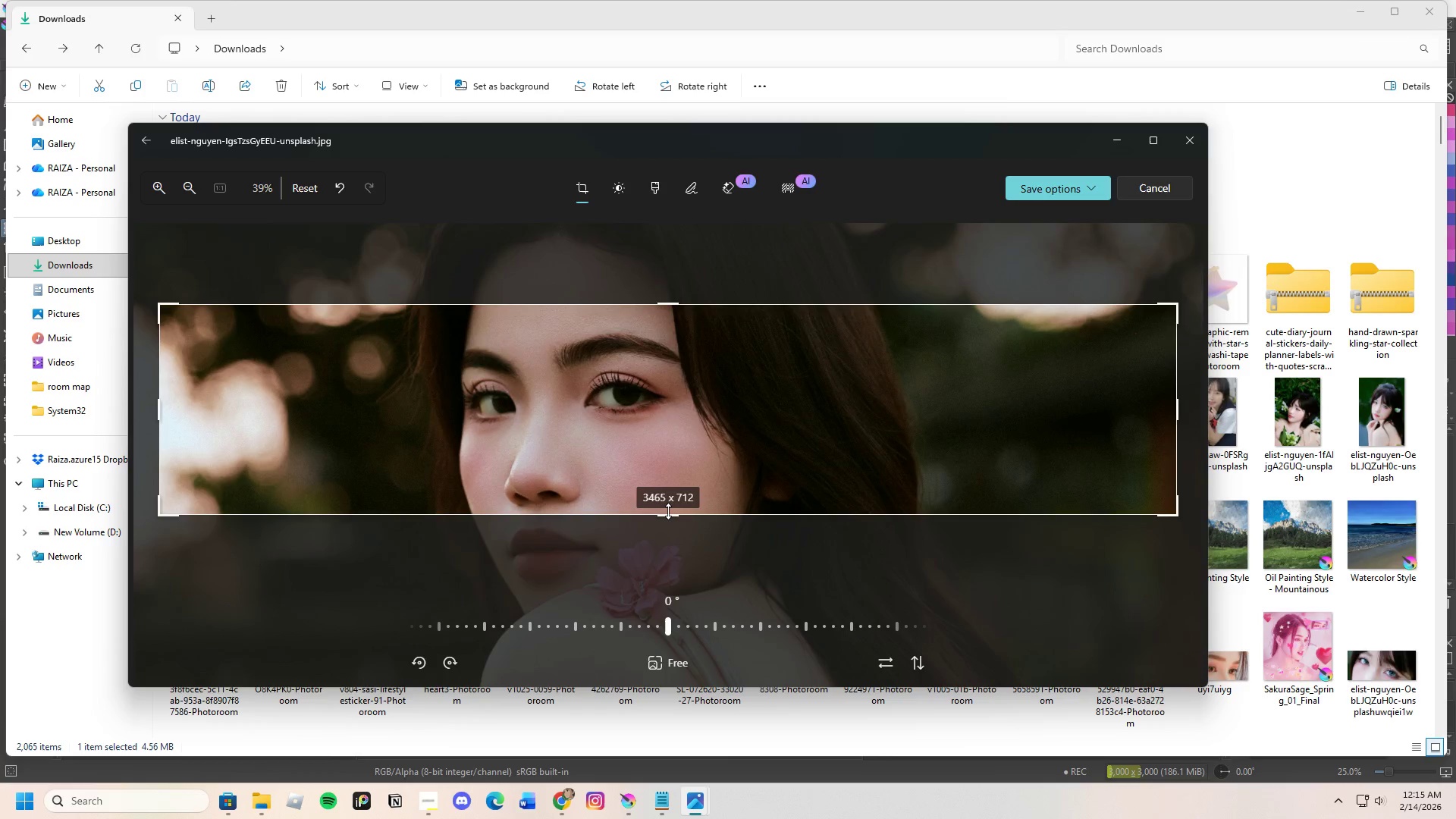 
left_click_drag(start_coordinate=[668, 511], to_coordinate=[660, 448])
 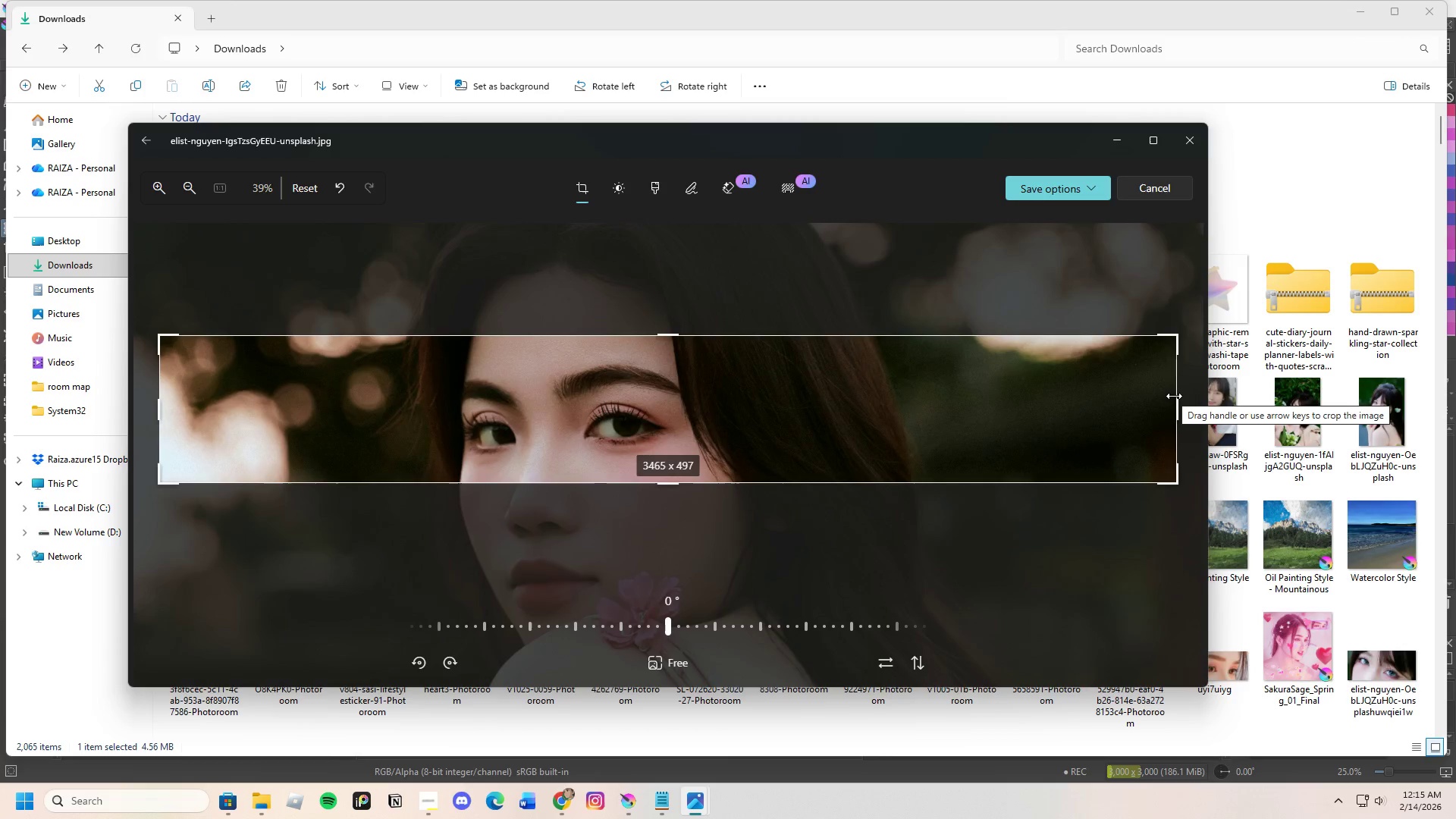 
left_click_drag(start_coordinate=[1174, 398], to_coordinate=[715, 404])
 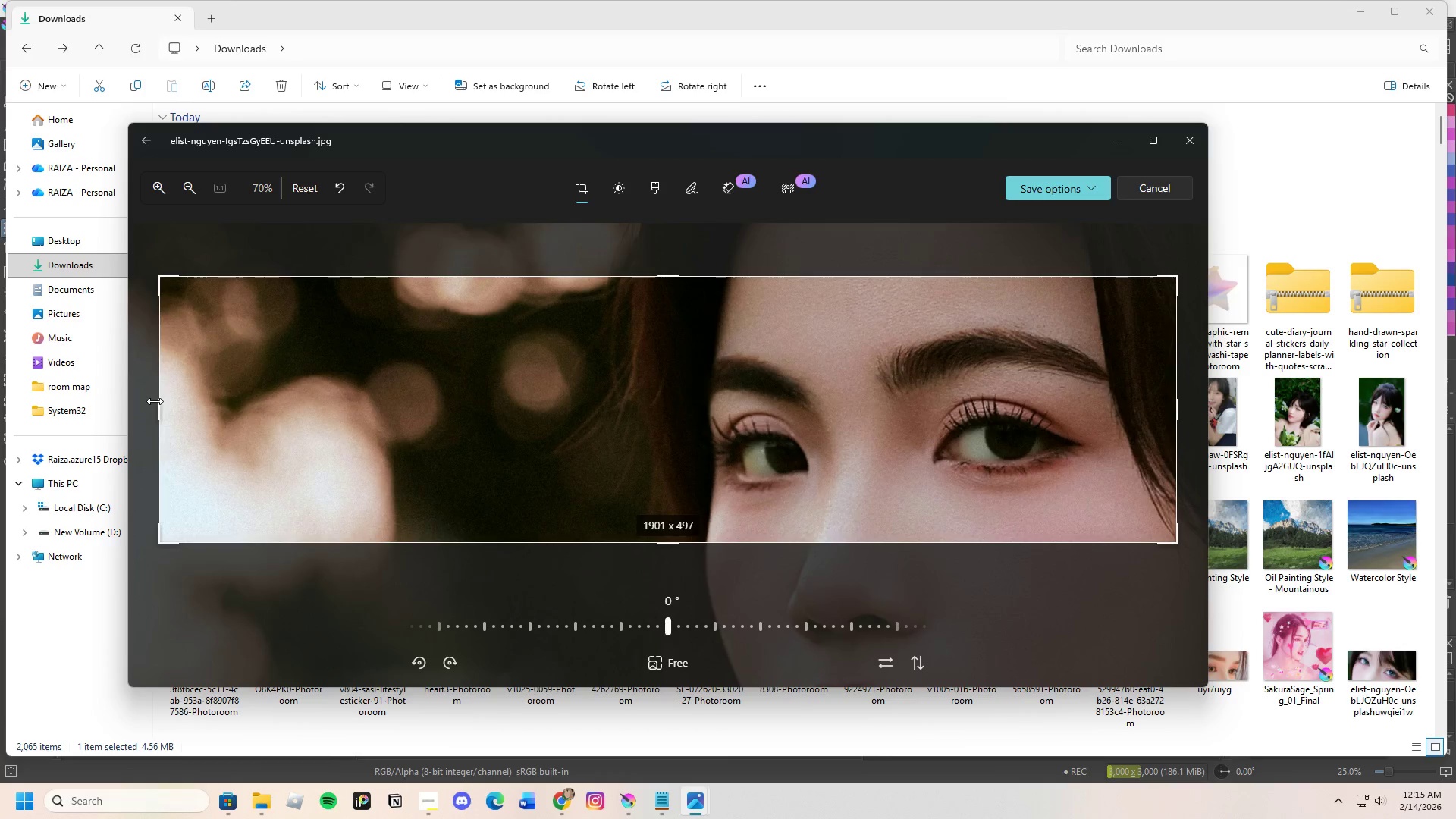 
left_click_drag(start_coordinate=[155, 406], to_coordinate=[612, 445])
 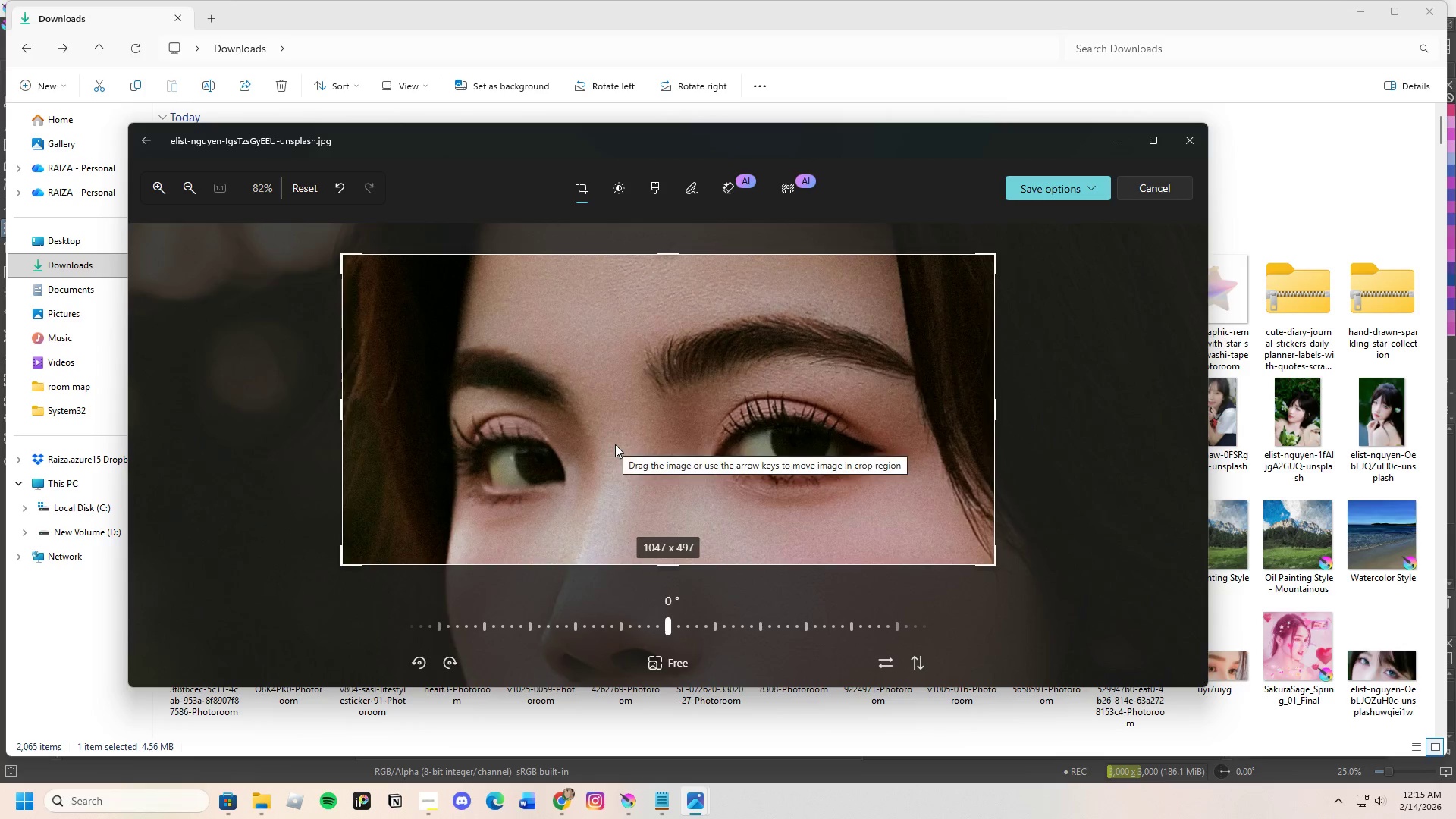 
key(Enter)
 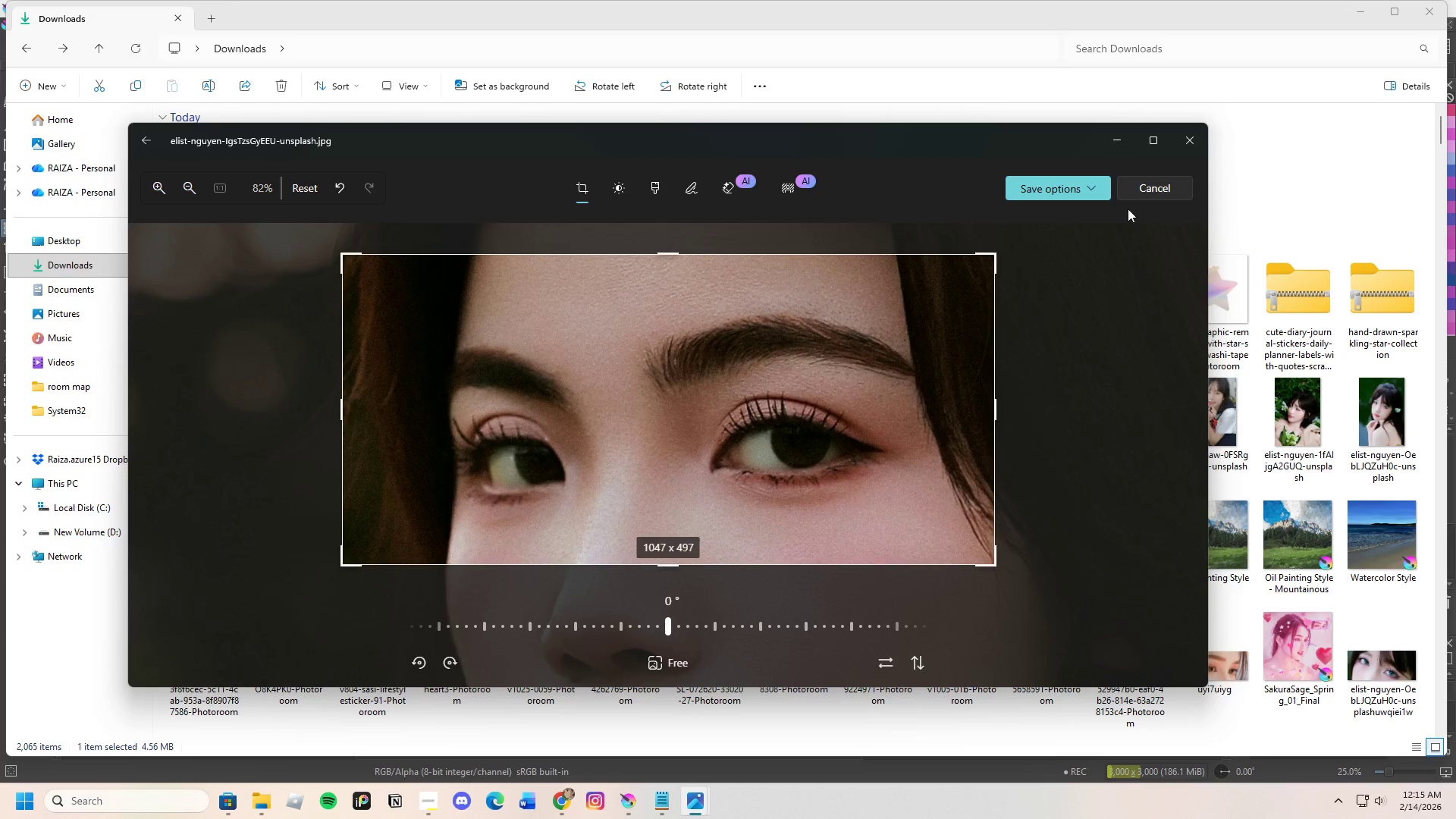 
left_click([1081, 183])
 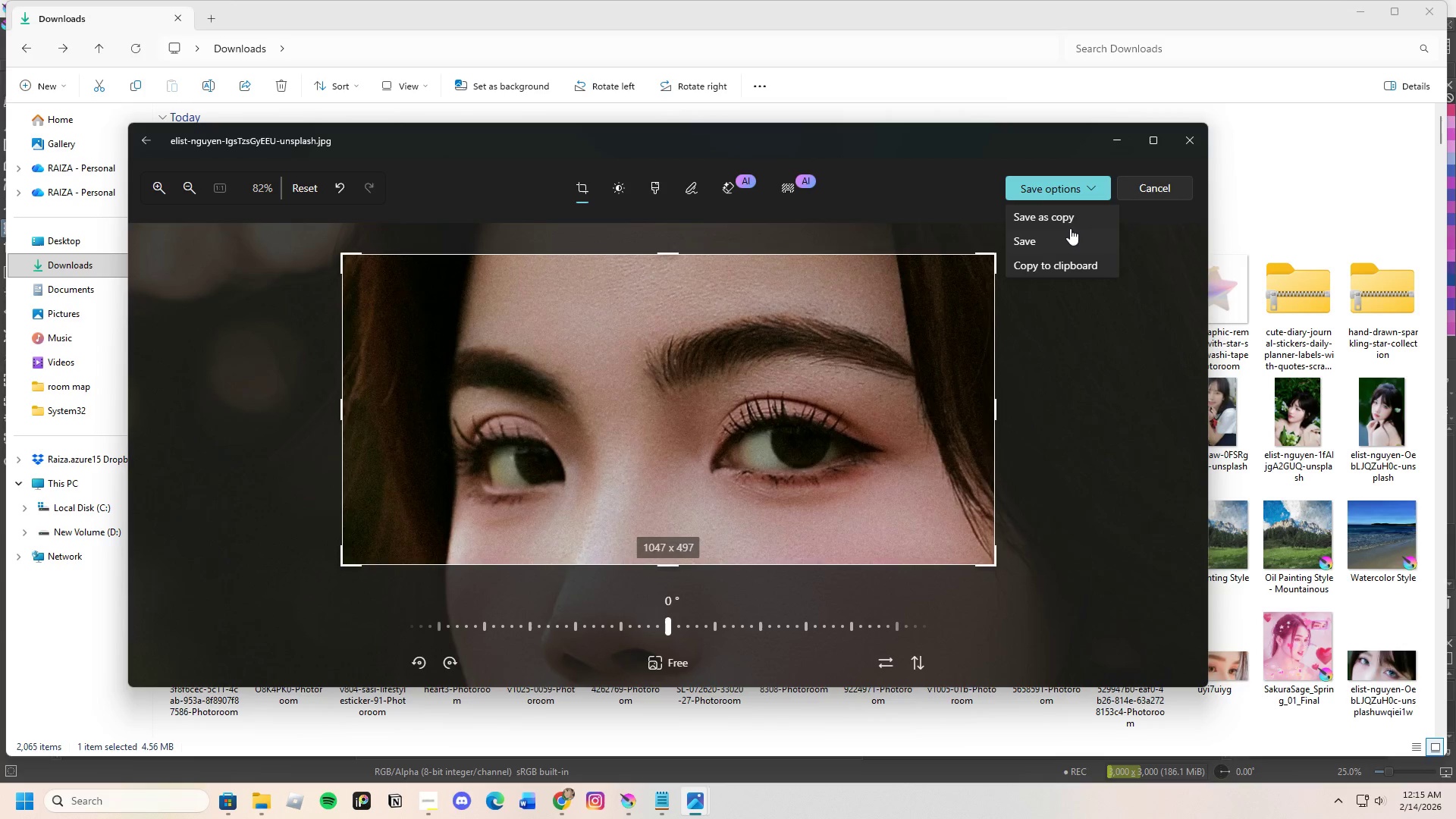 
left_click([1070, 216])
 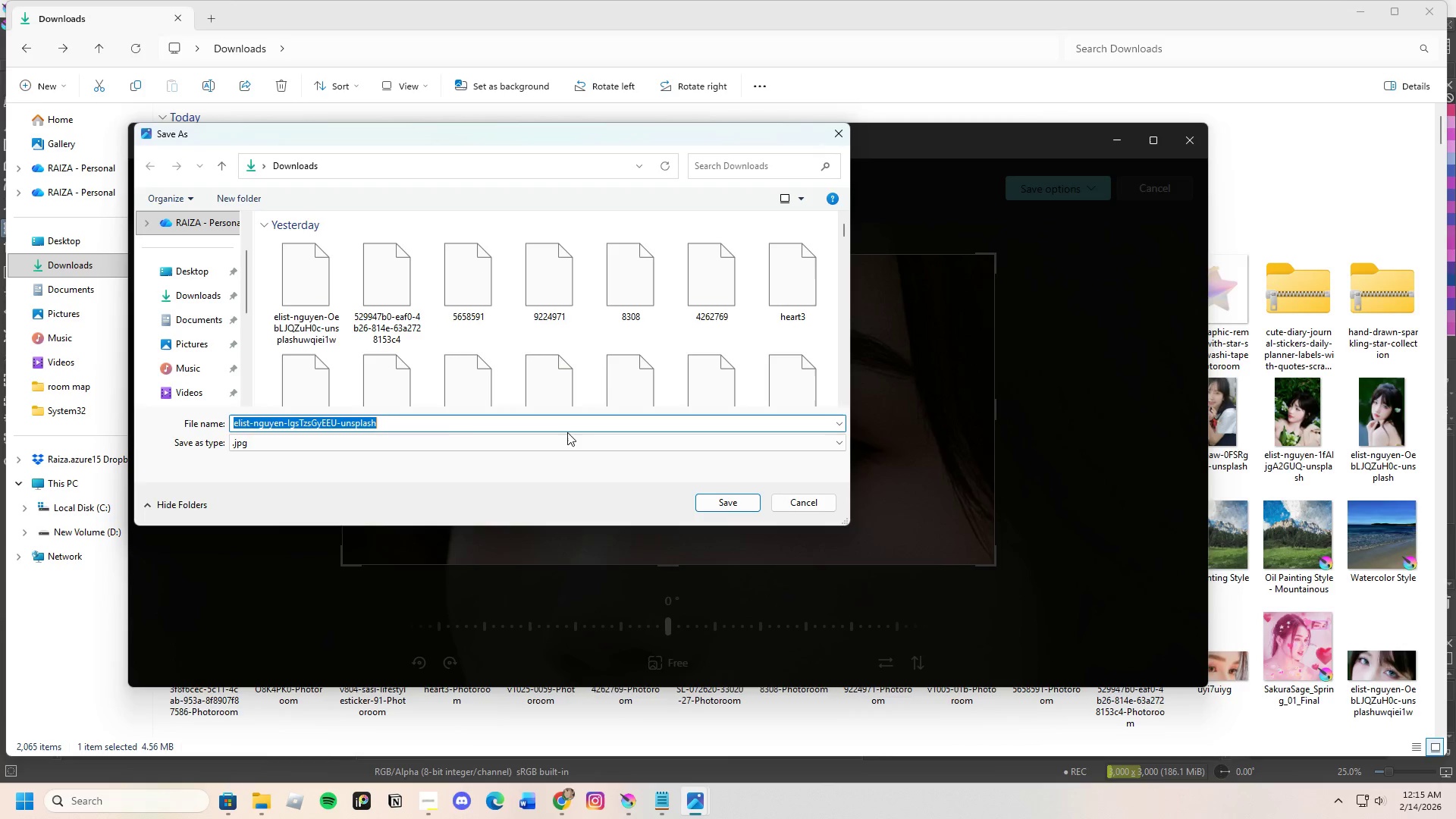 
left_click([469, 425])
 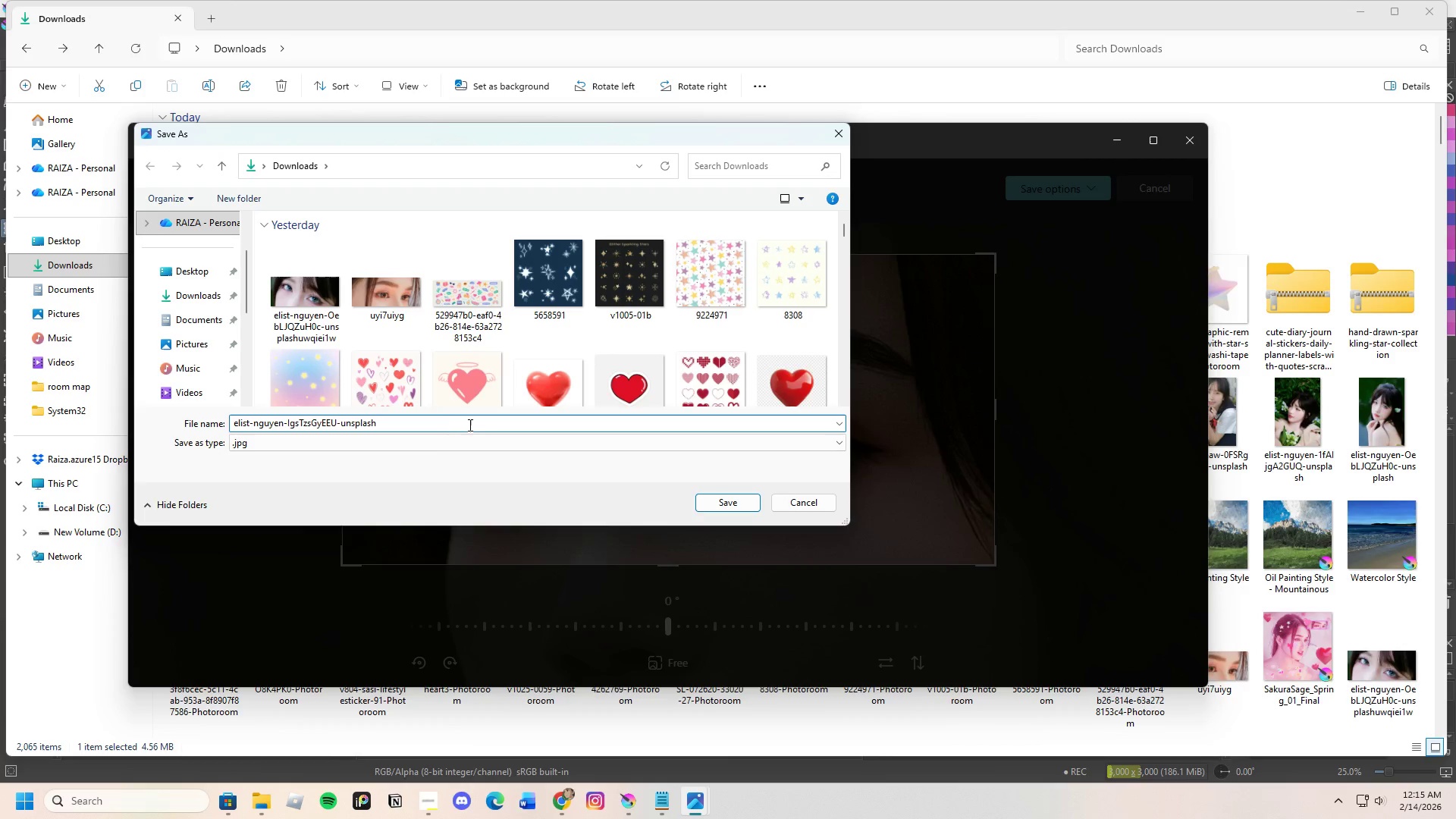 
key(T)
 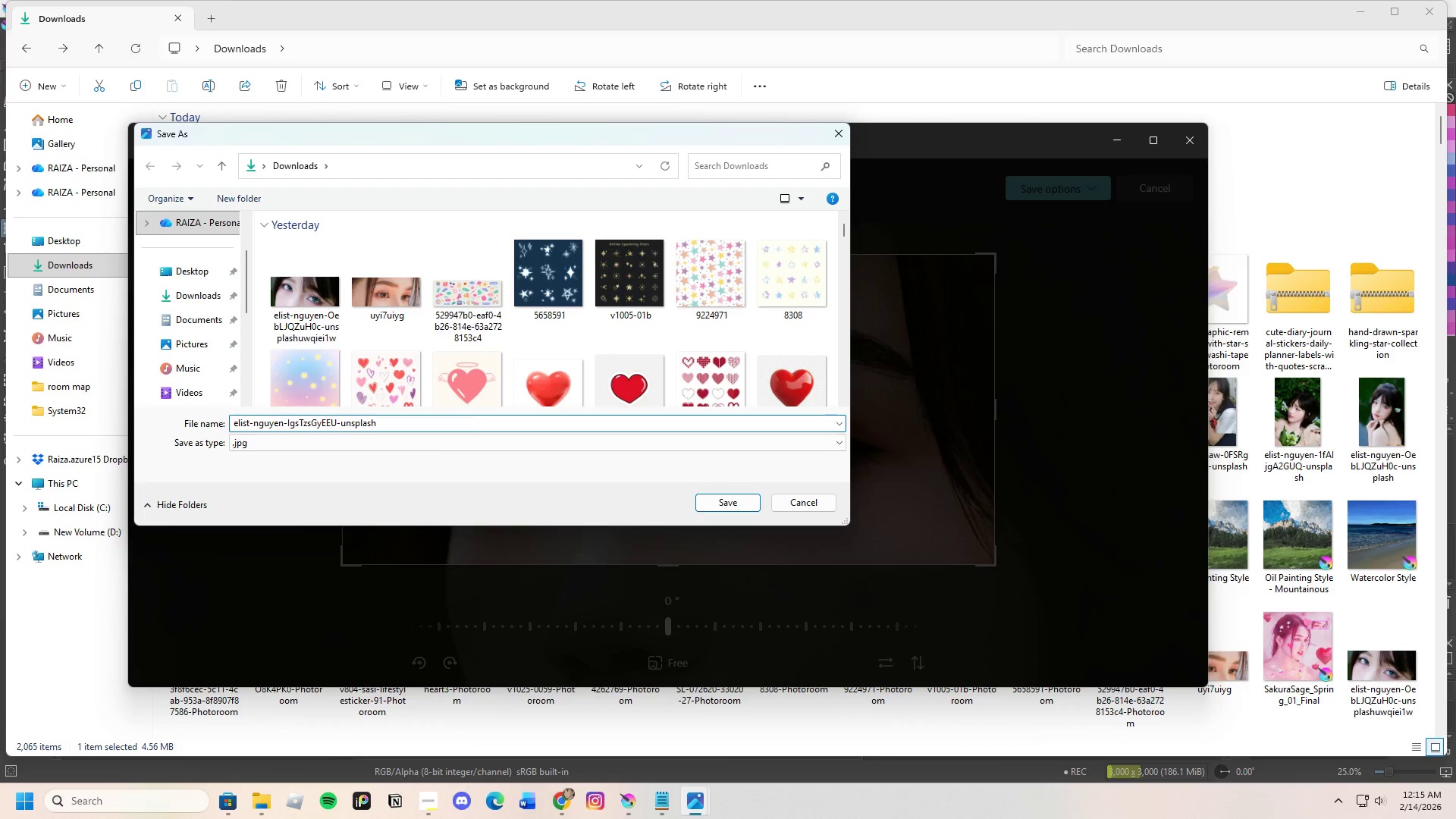 
hold_key(key=Y, duration=0.45)
 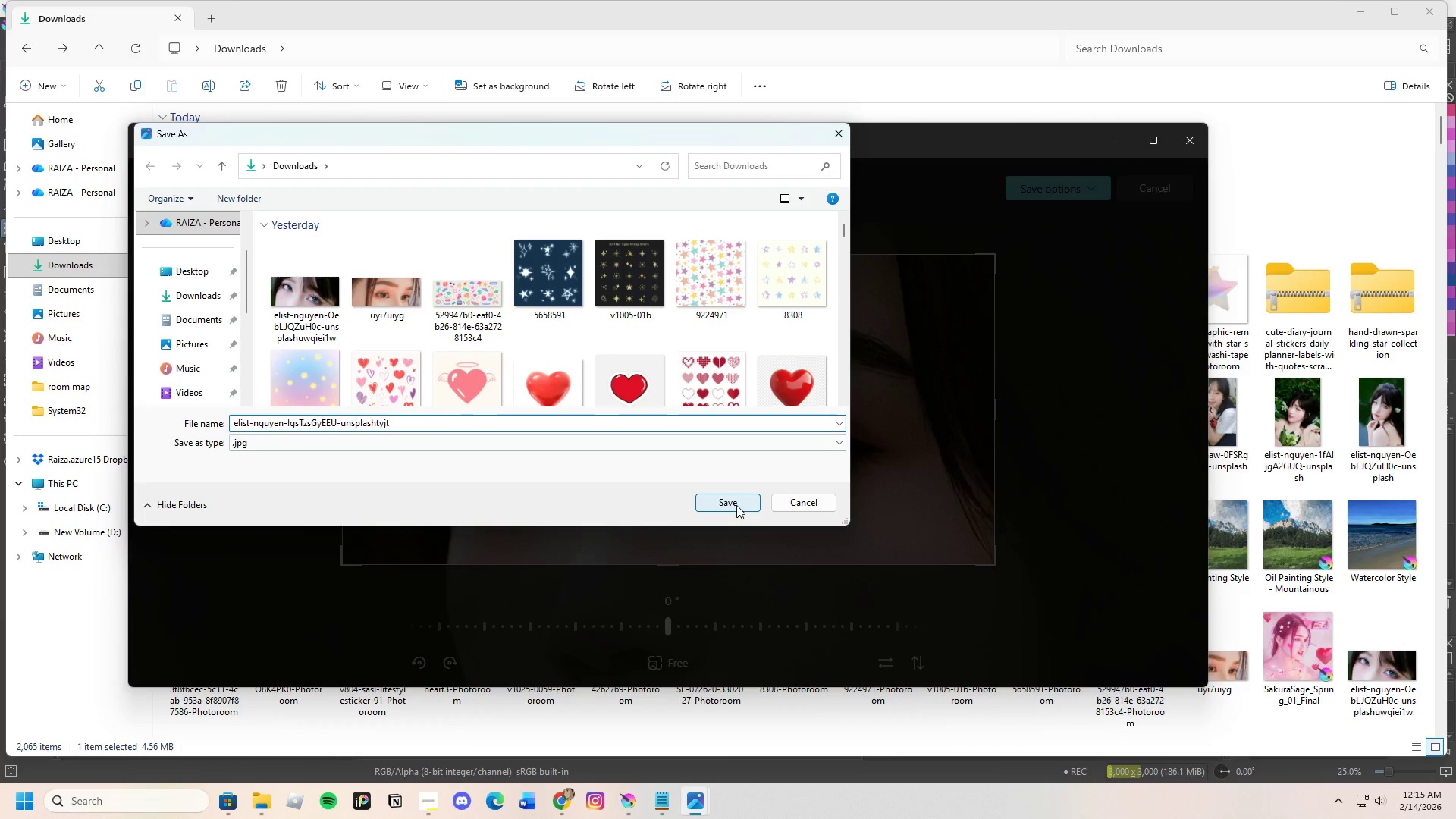 
type(jt)
 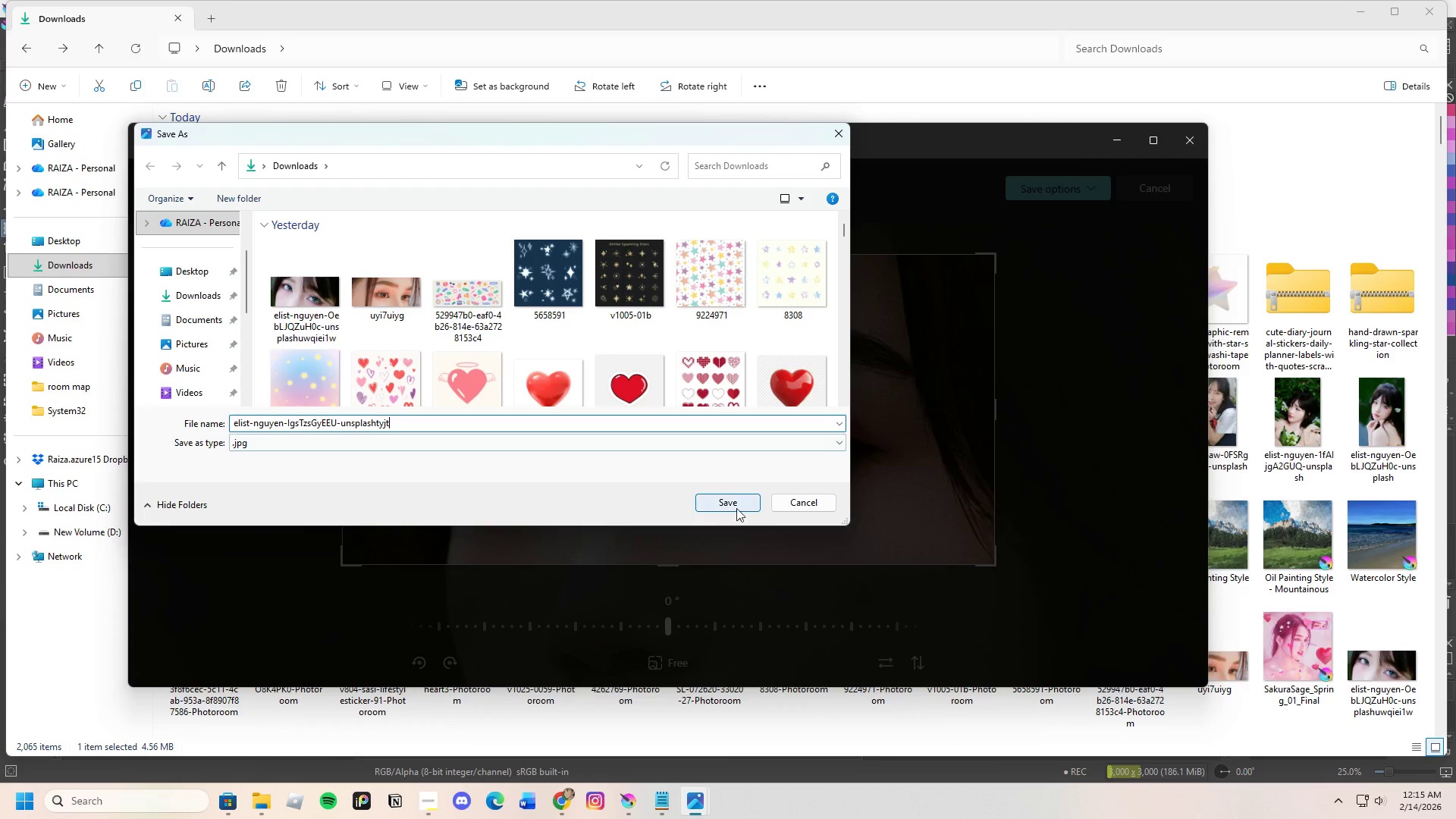 
left_click([736, 505])
 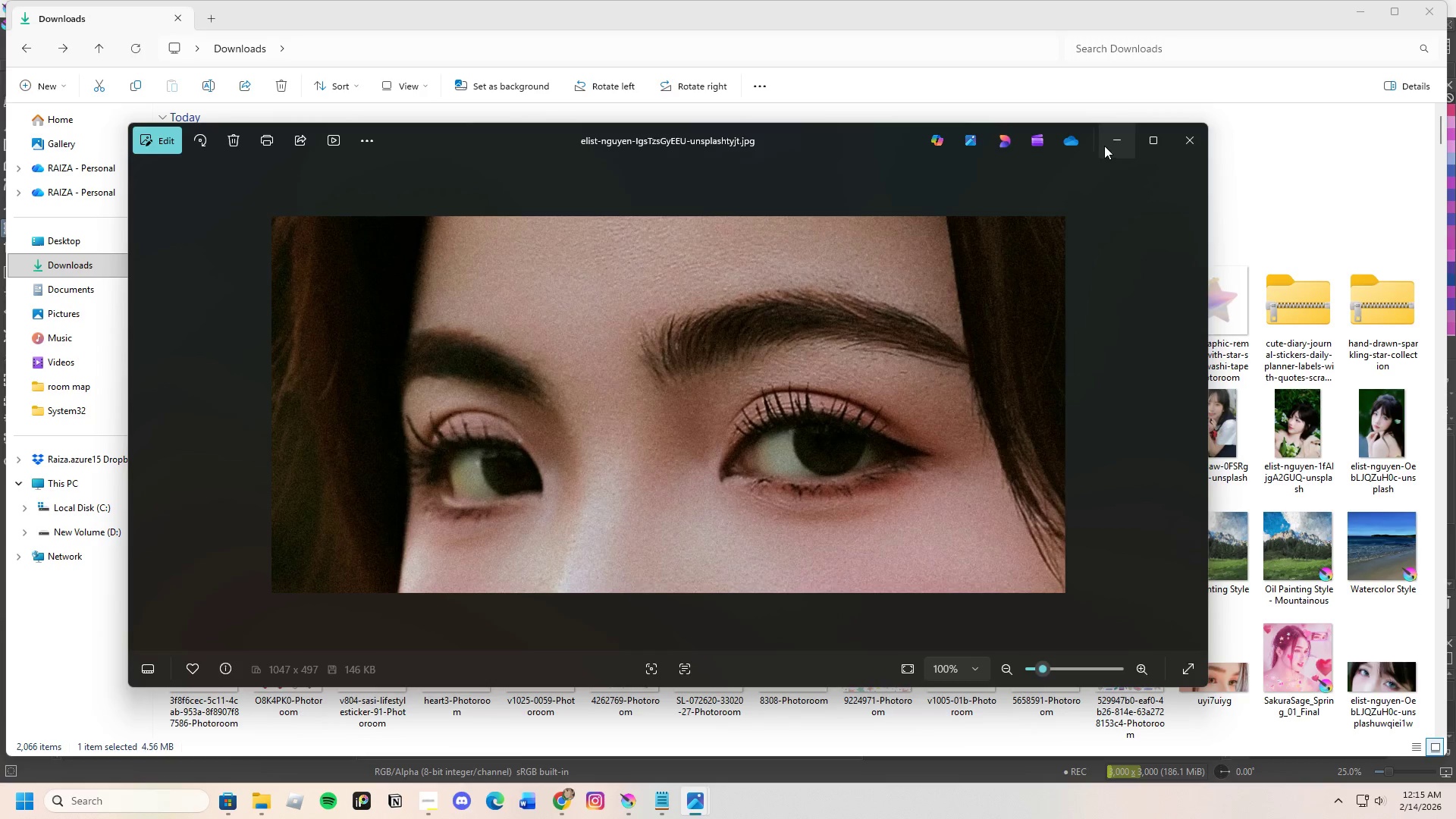 
left_click([1114, 143])
 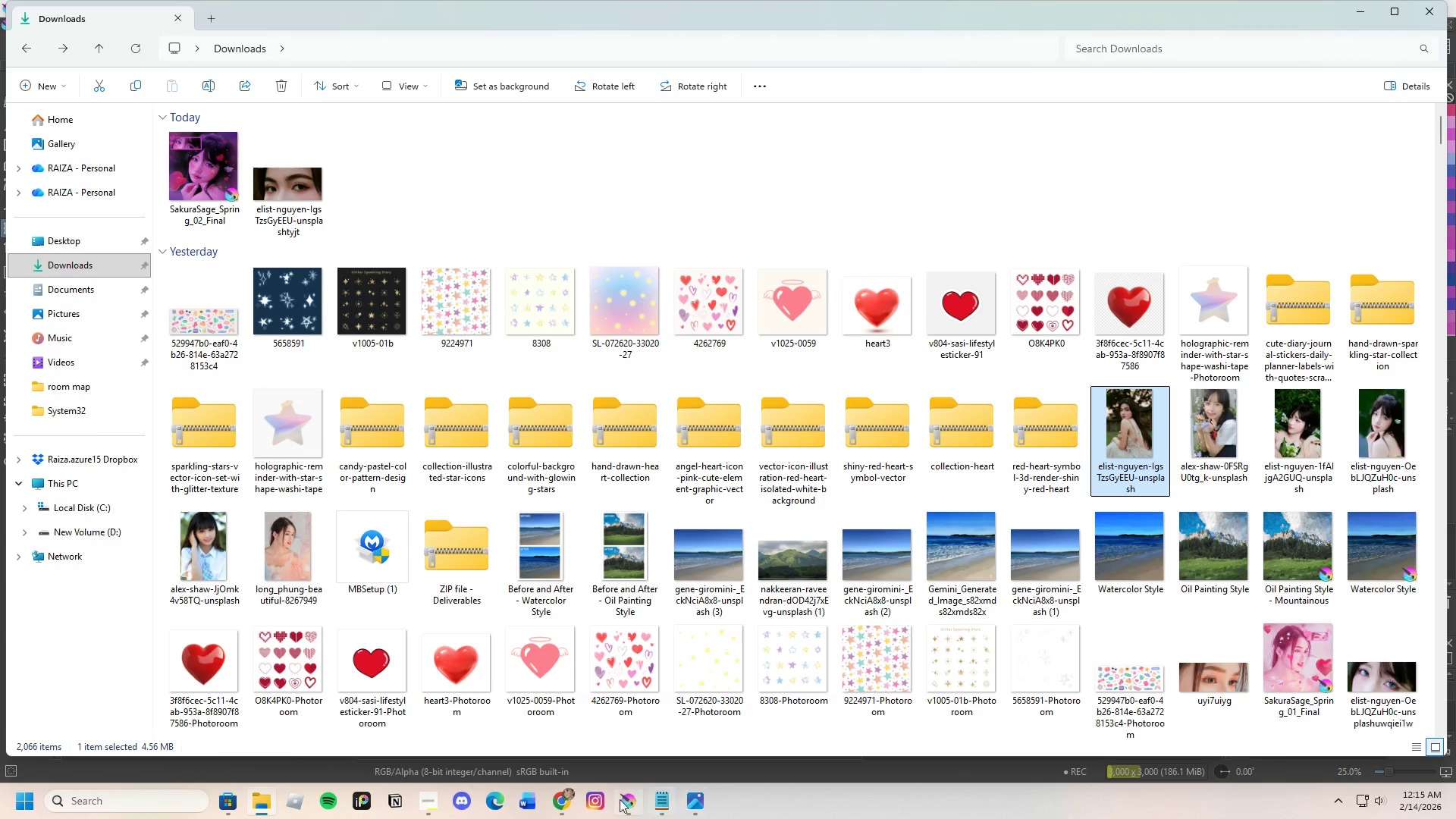 
left_click([623, 801])
 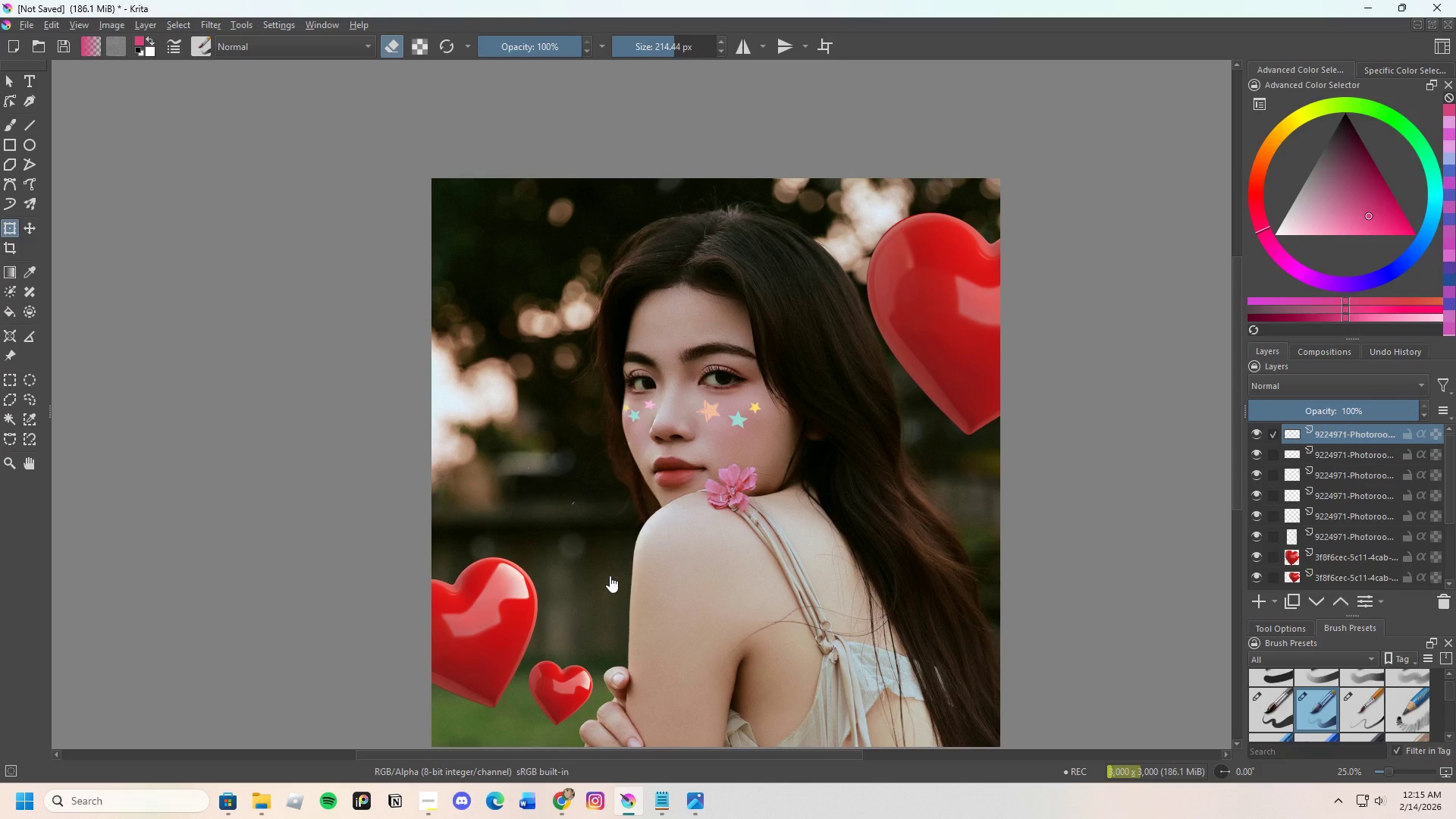 
scroll: coordinate [634, 362], scroll_direction: none, amount: 0.0
 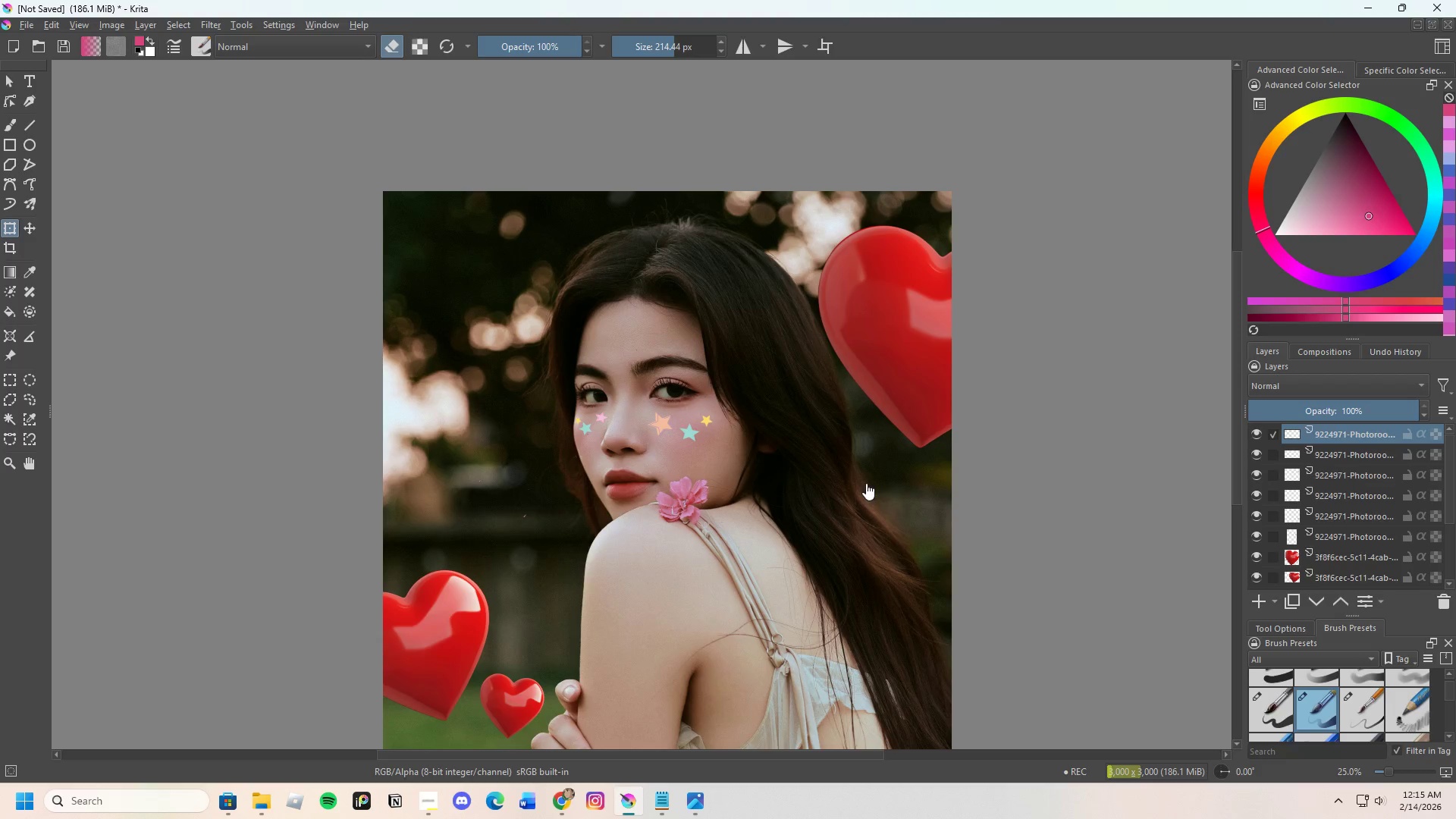 
scroll: coordinate [792, 410], scroll_direction: down, amount: 1.0
 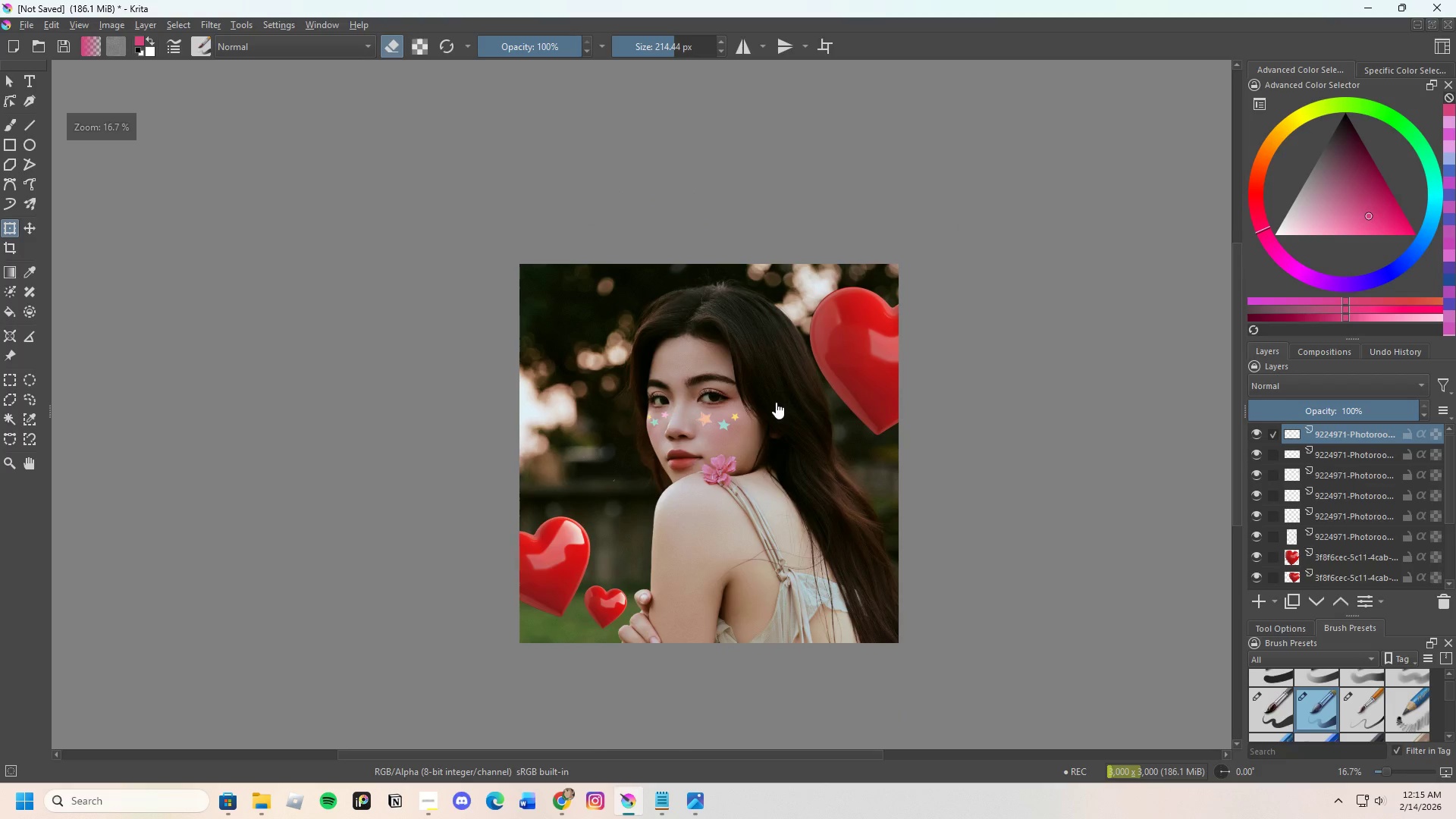 
scroll: coordinate [776, 402], scroll_direction: up, amount: 1.0
 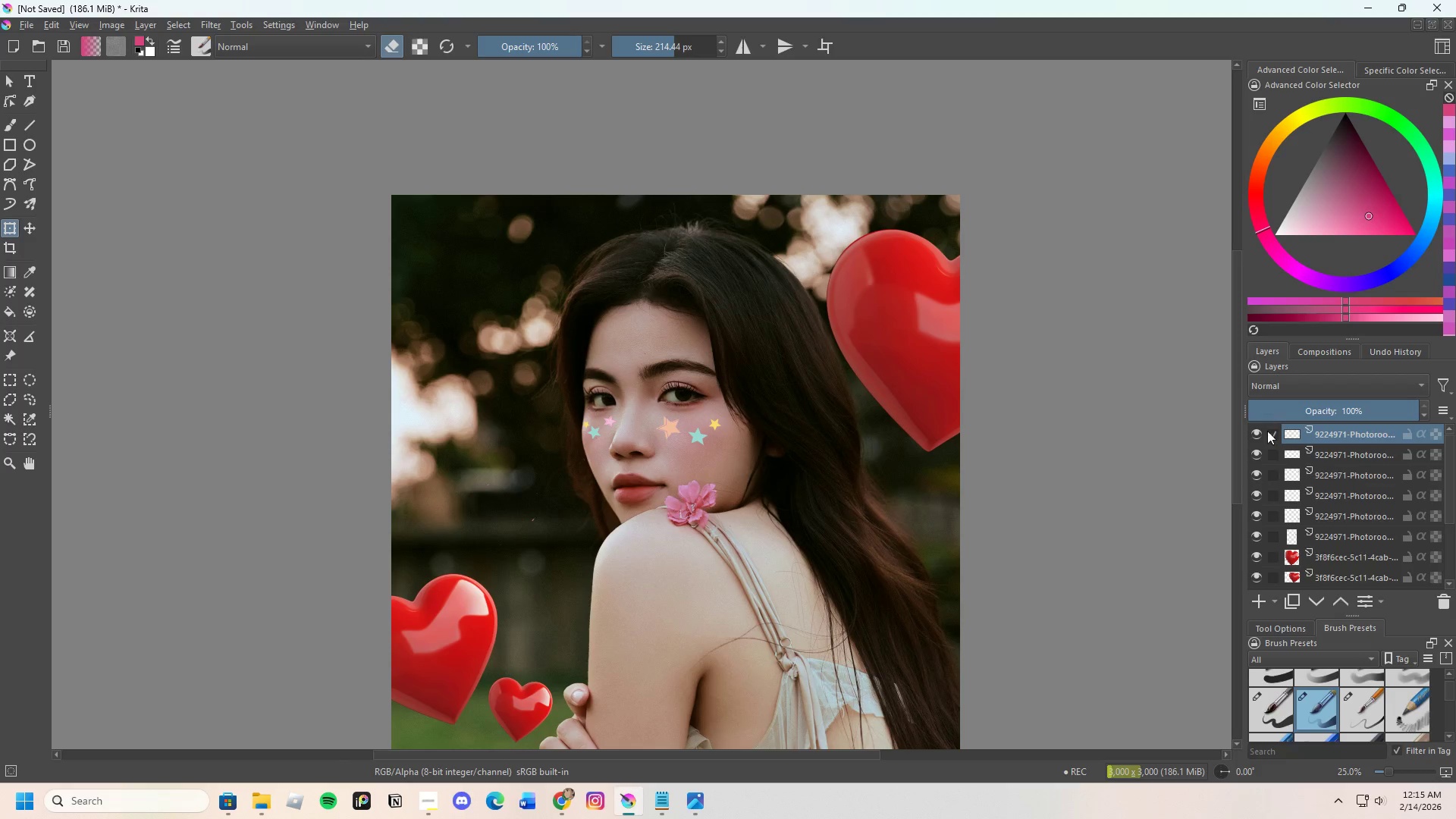 
left_click([1255, 597])
 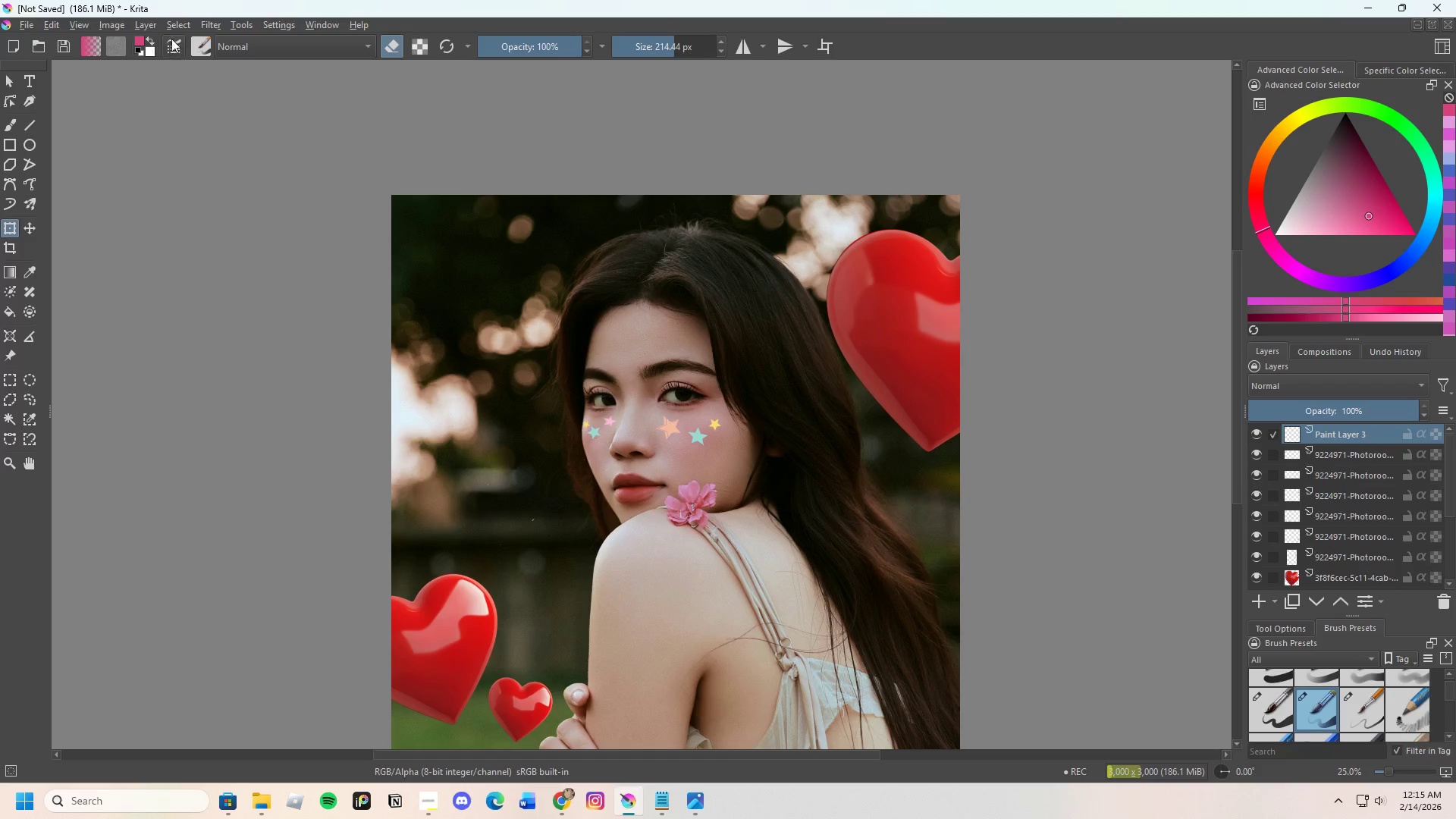 
left_click([141, 24])
 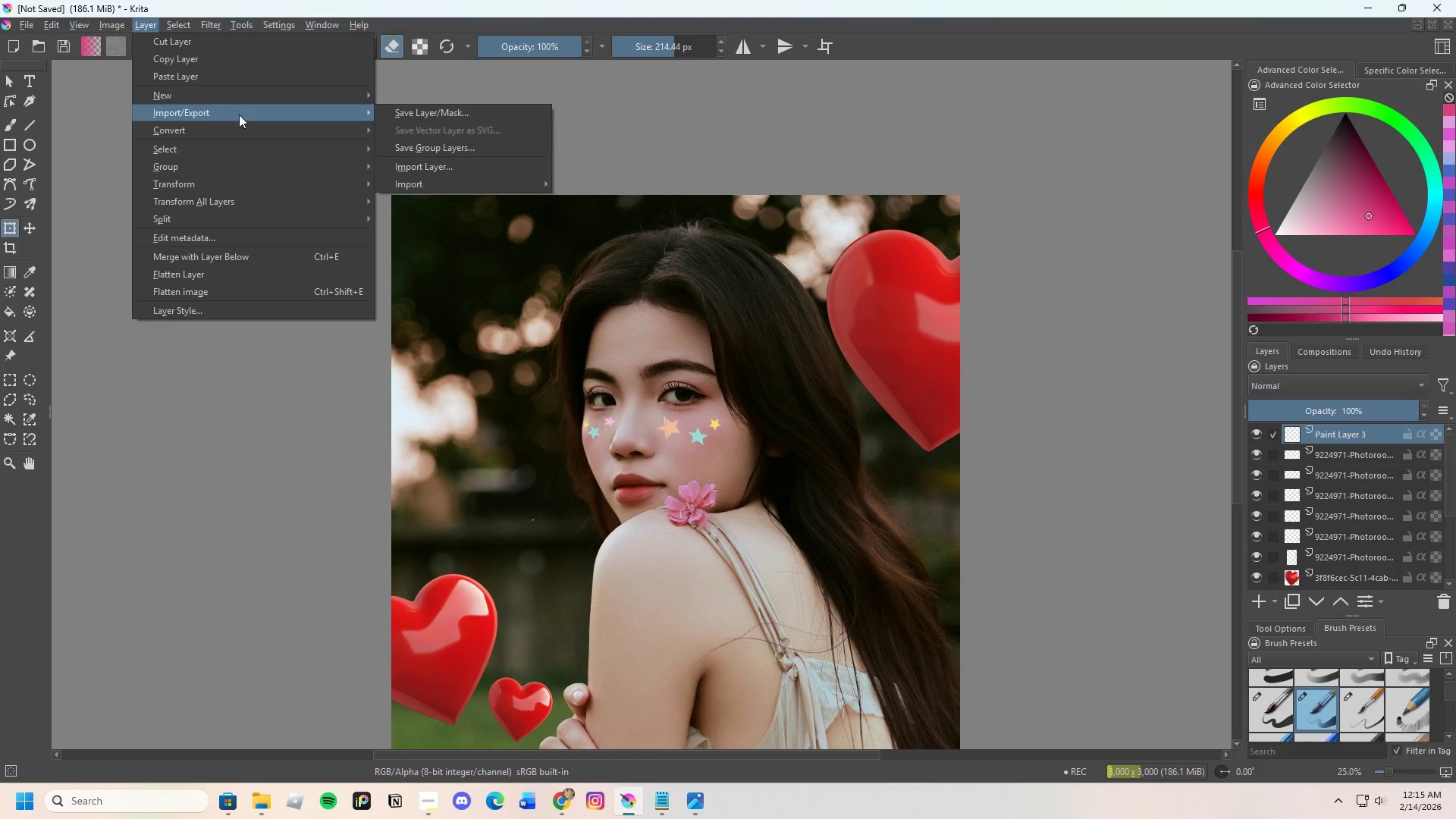 
wait(5.27)
 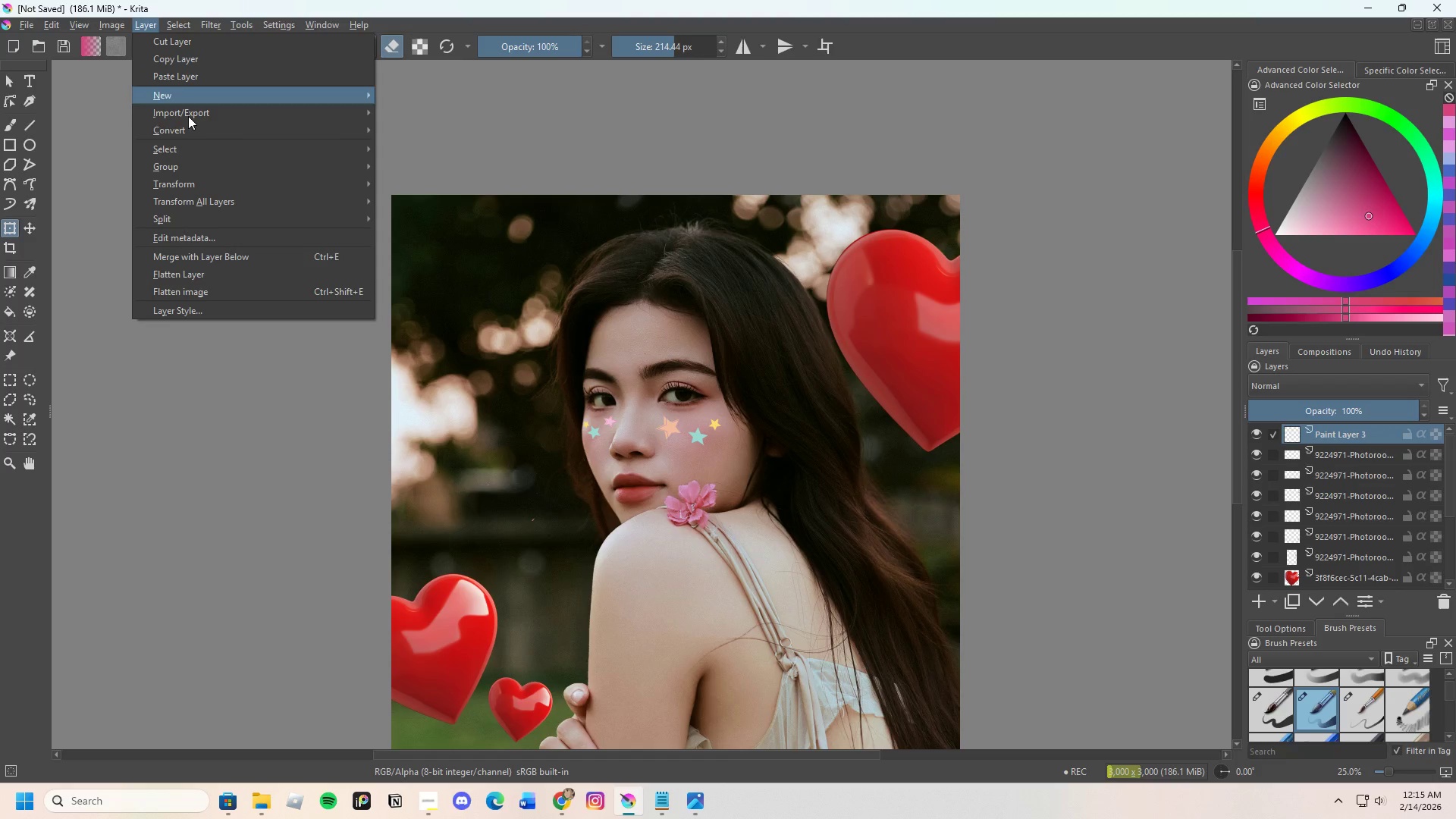 
left_click([419, 168])
 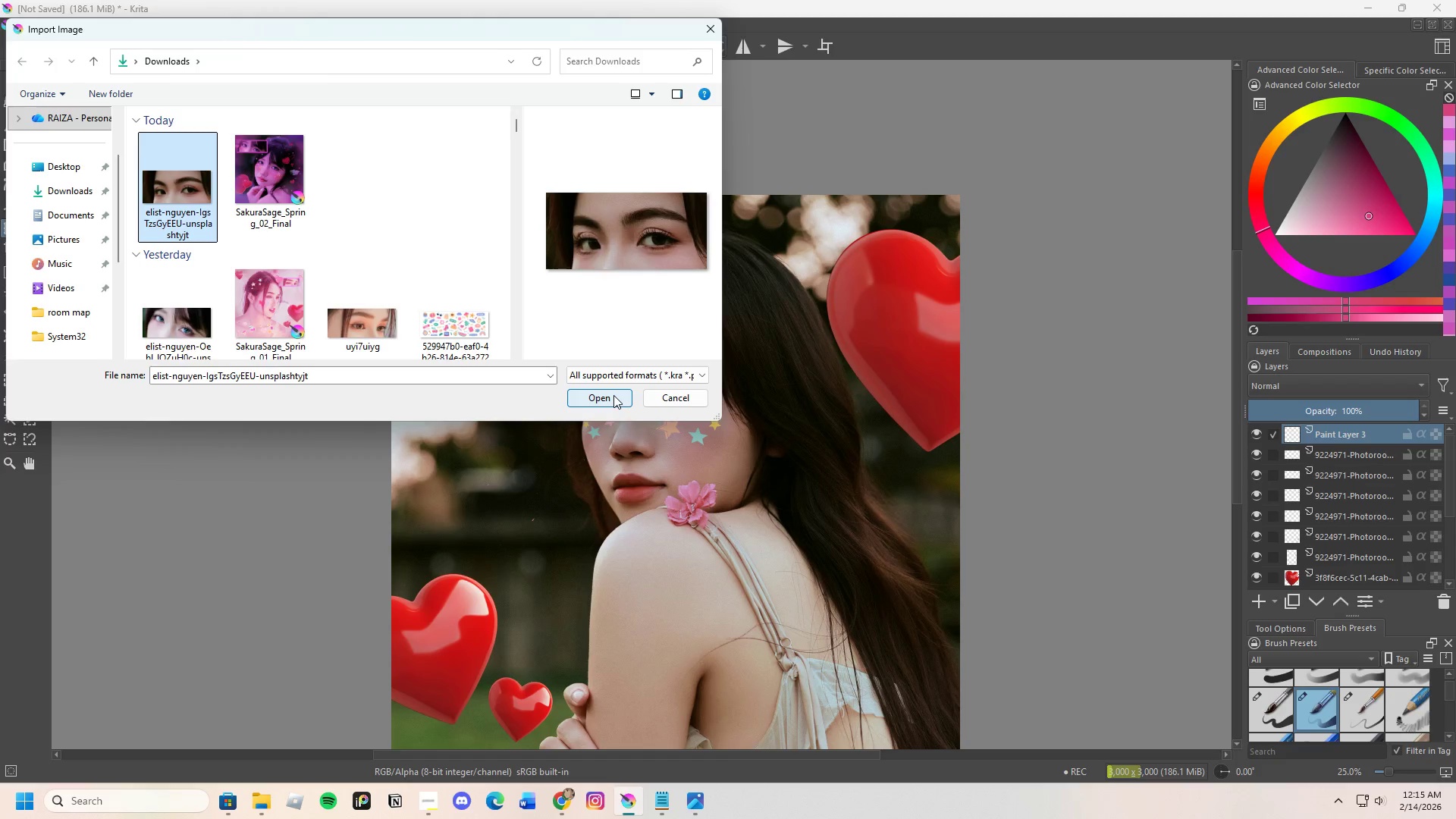 
left_click([613, 395])
 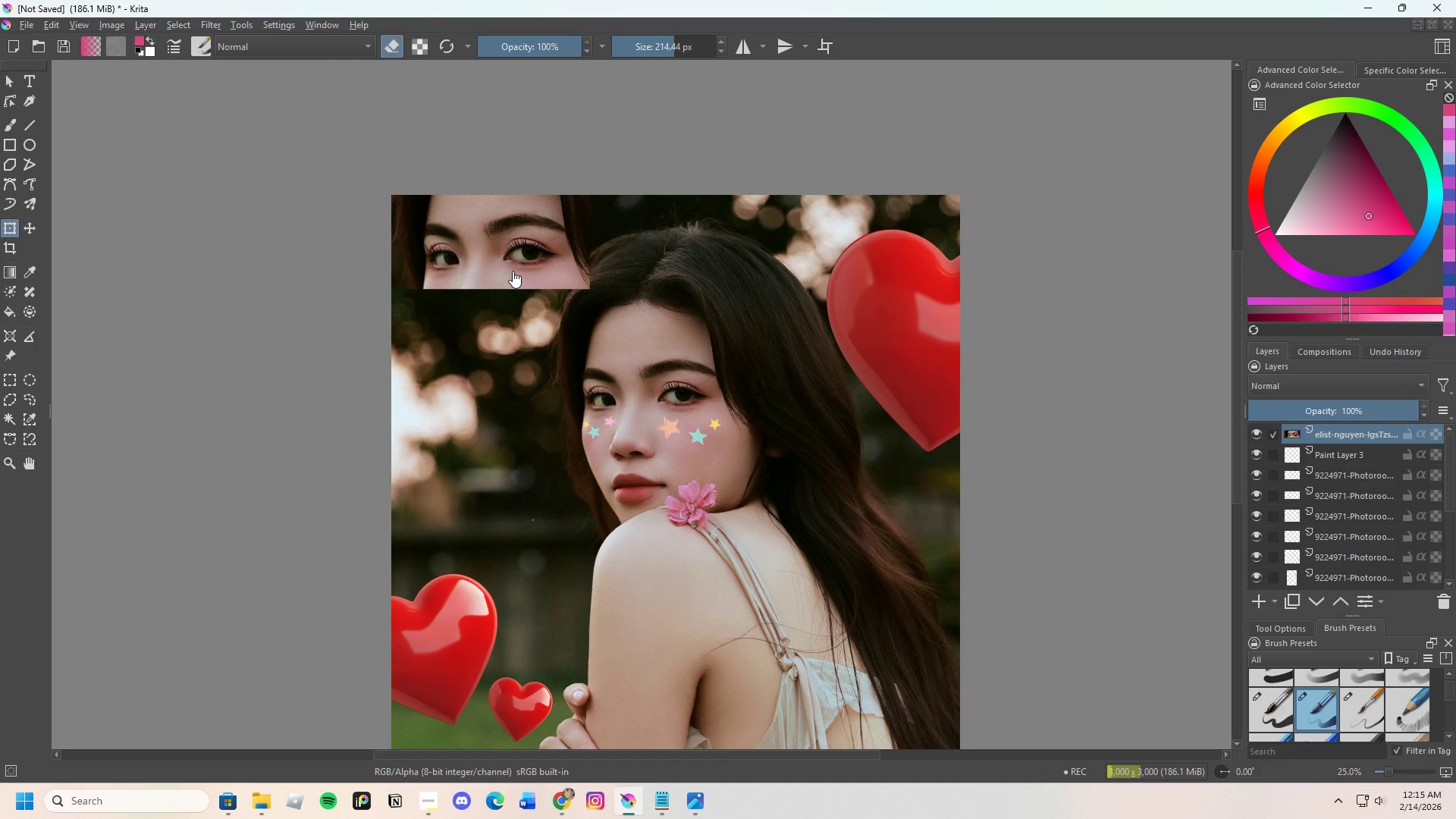 
left_click_drag(start_coordinate=[523, 254], to_coordinate=[551, 312])
 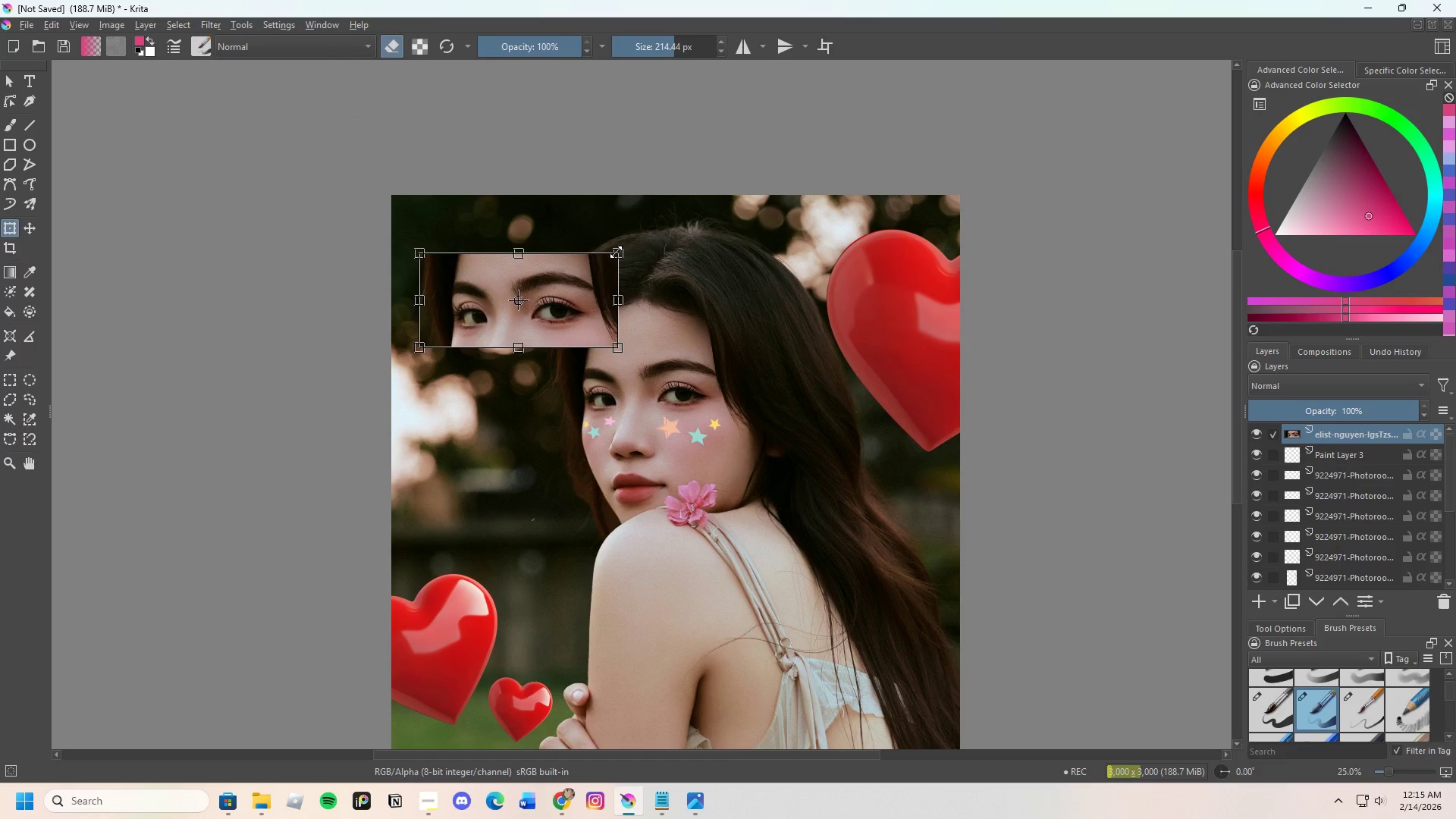 
left_click_drag(start_coordinate=[616, 252], to_coordinate=[621, 259])
 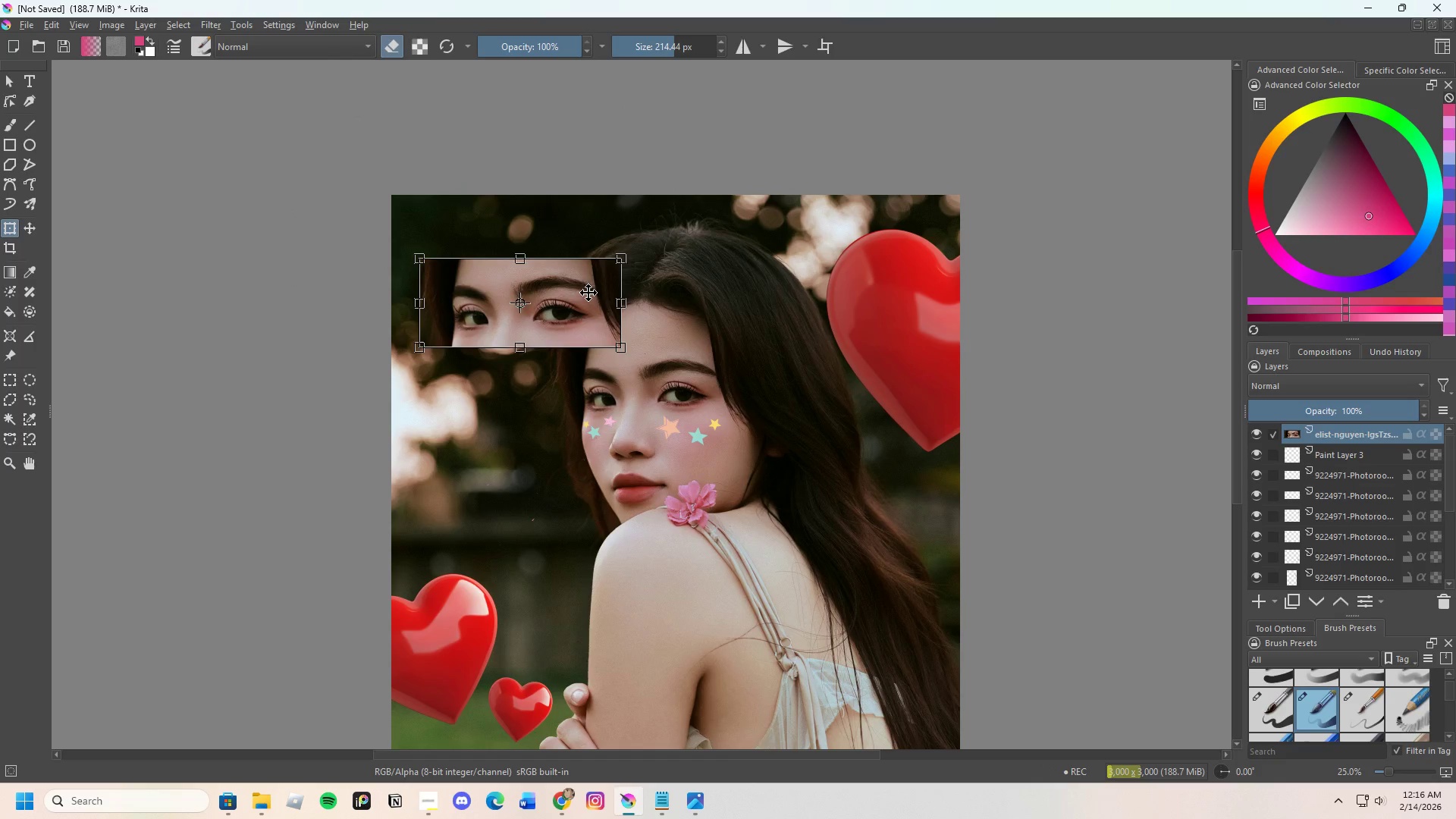 
left_click_drag(start_coordinate=[589, 295], to_coordinate=[585, 281])
 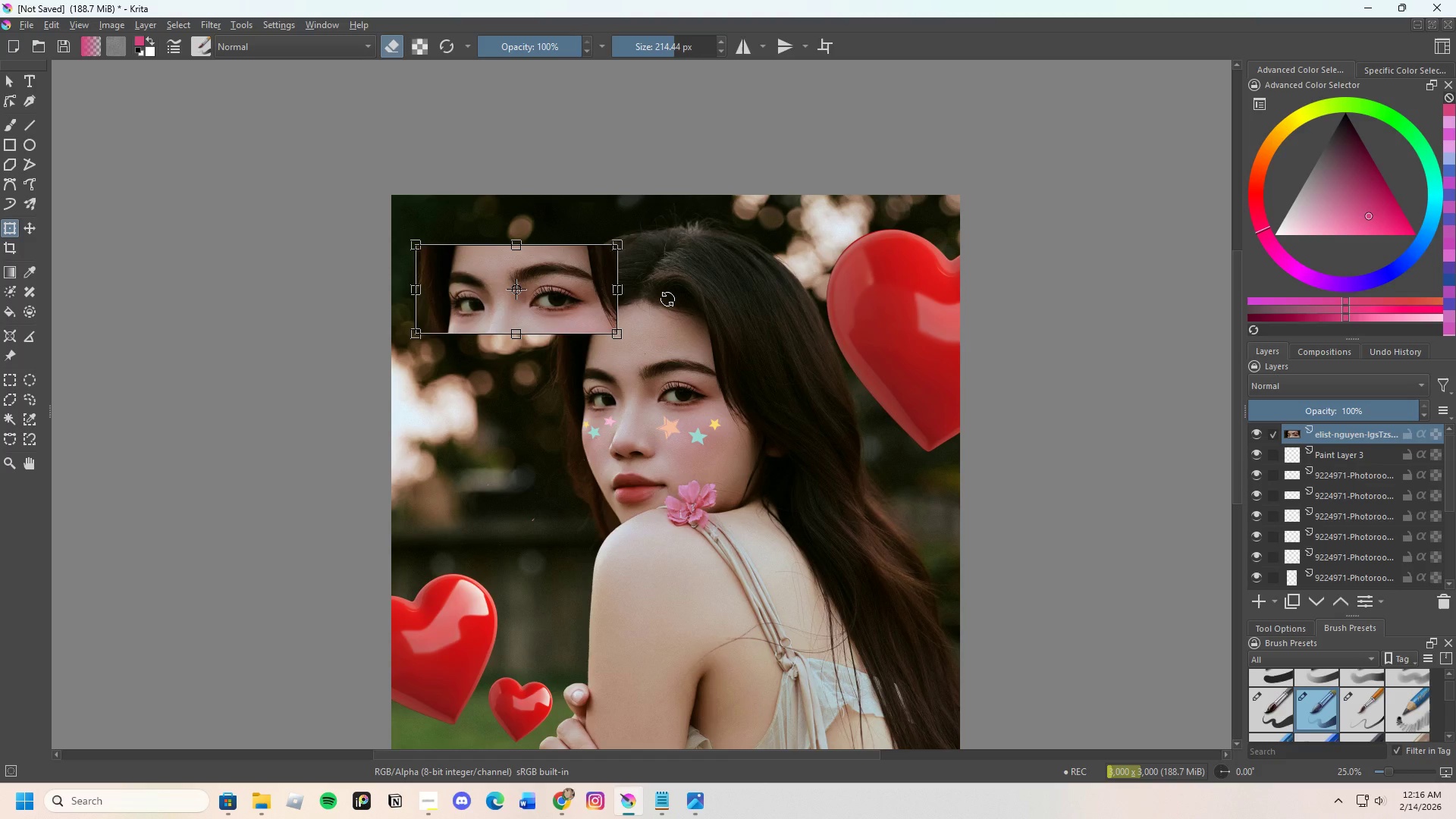 
scroll: coordinate [613, 303], scroll_direction: down, amount: 1.0
 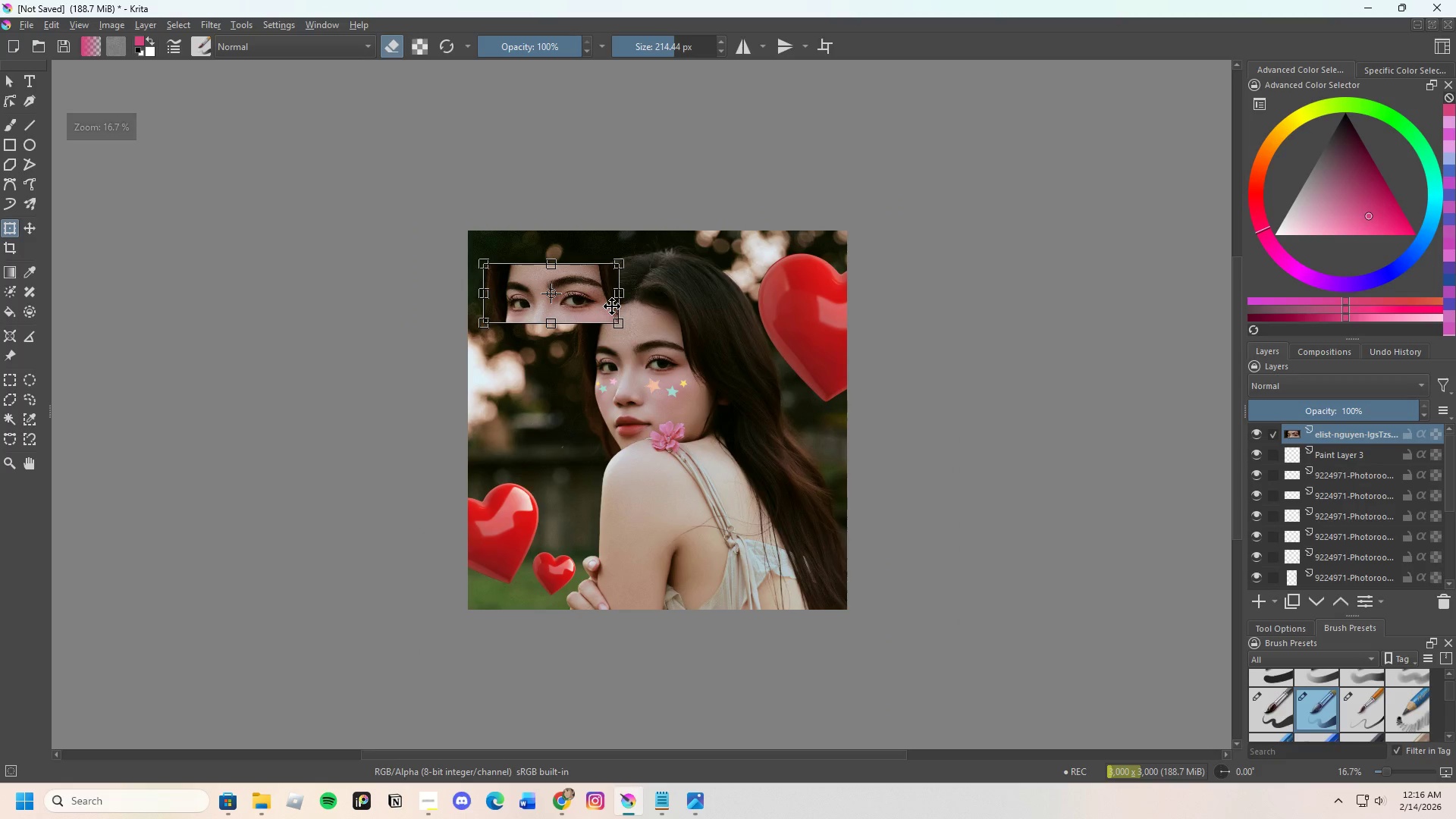 
key(Enter)
 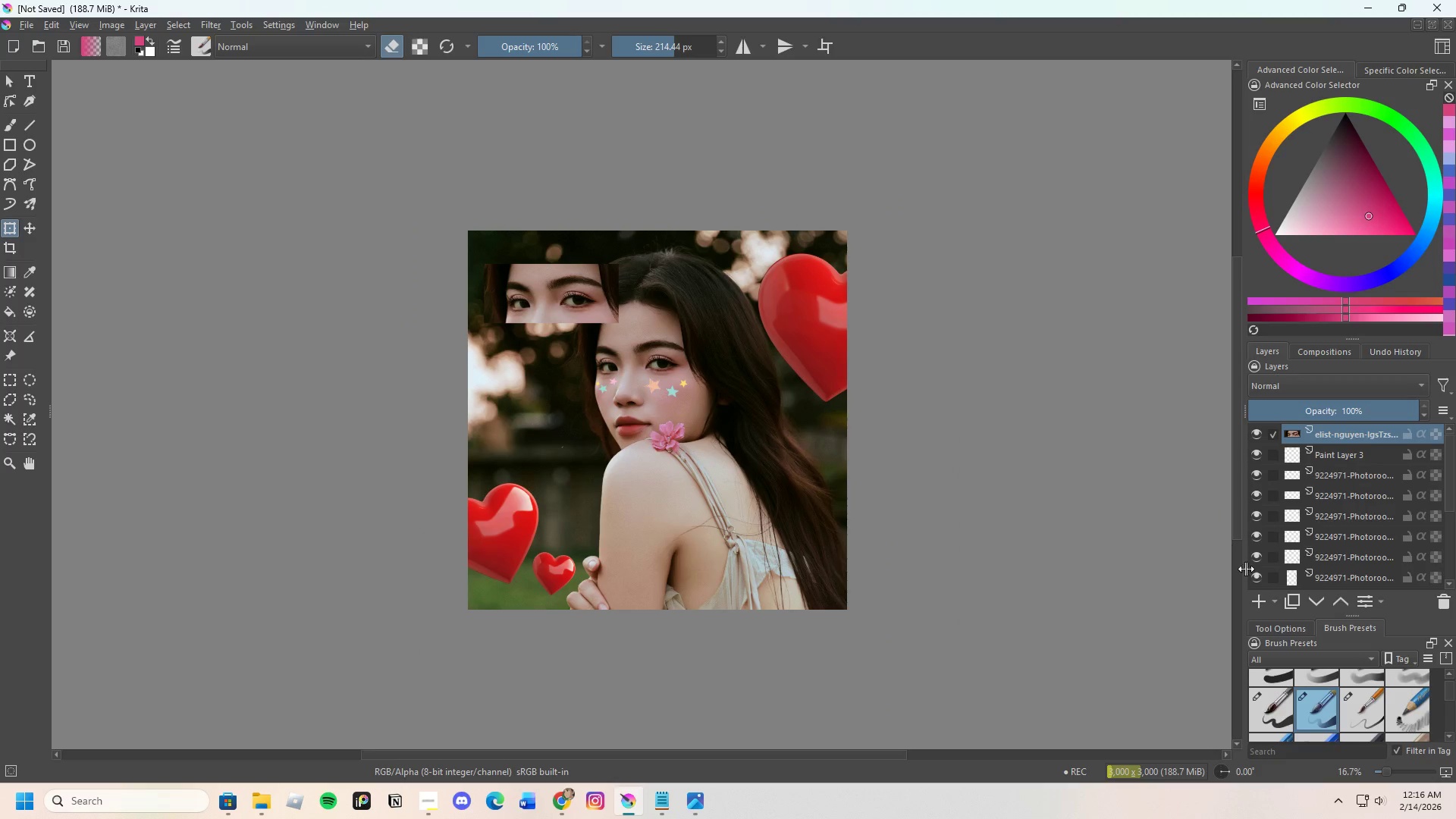 
left_click([1262, 601])
 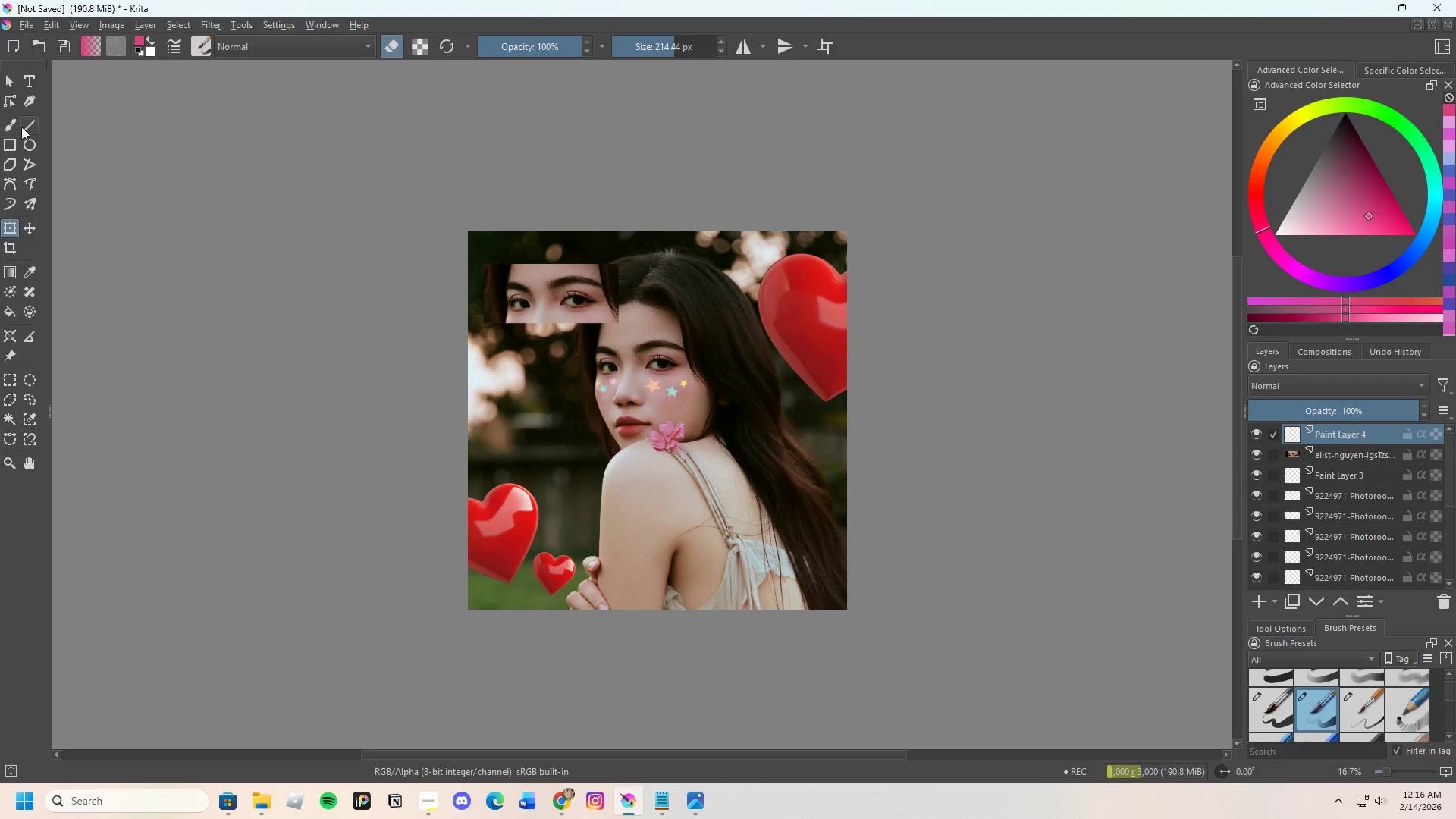 
left_click([24, 124])
 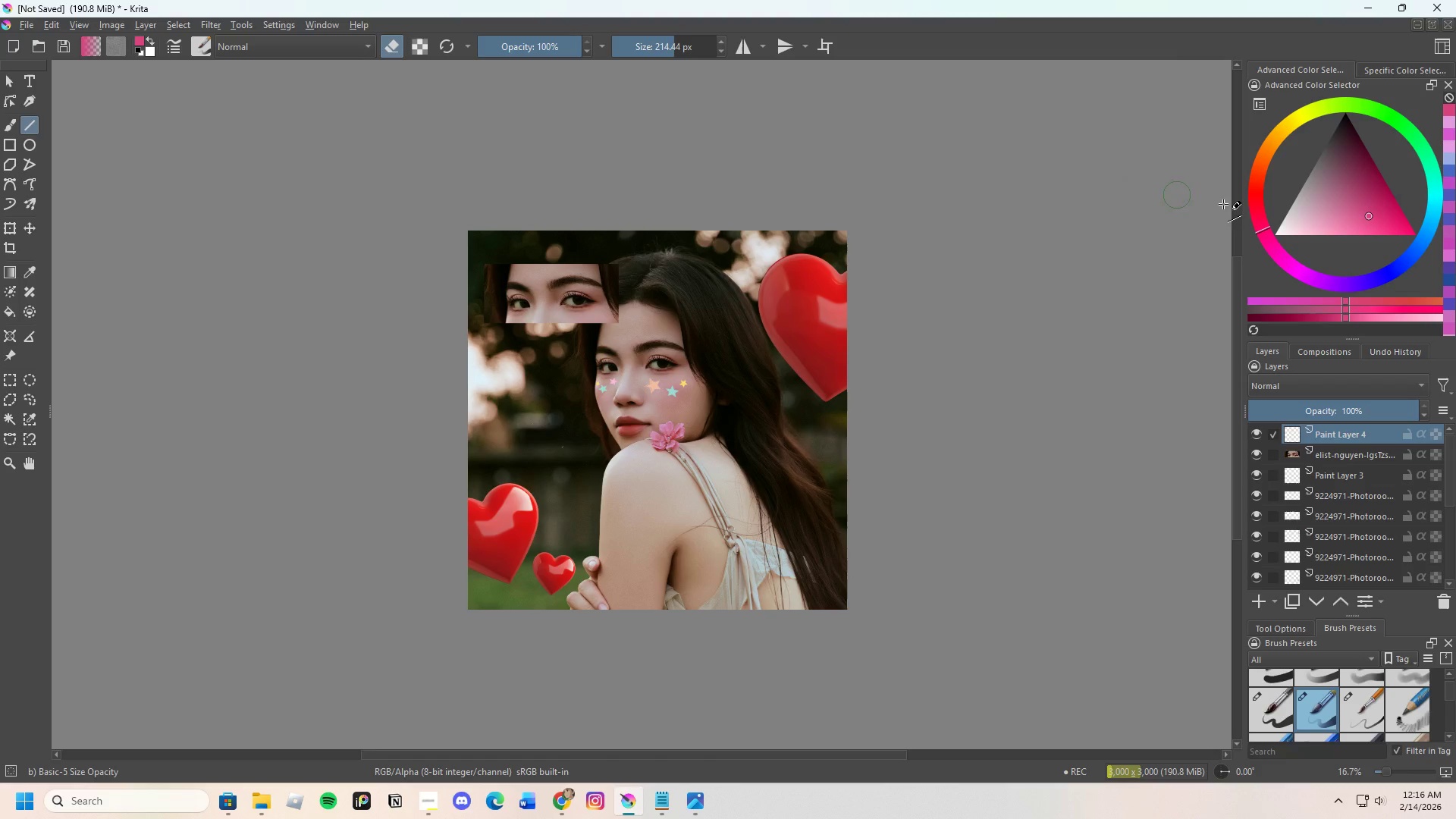 
scroll: coordinate [501, 272], scroll_direction: up, amount: 2.0
 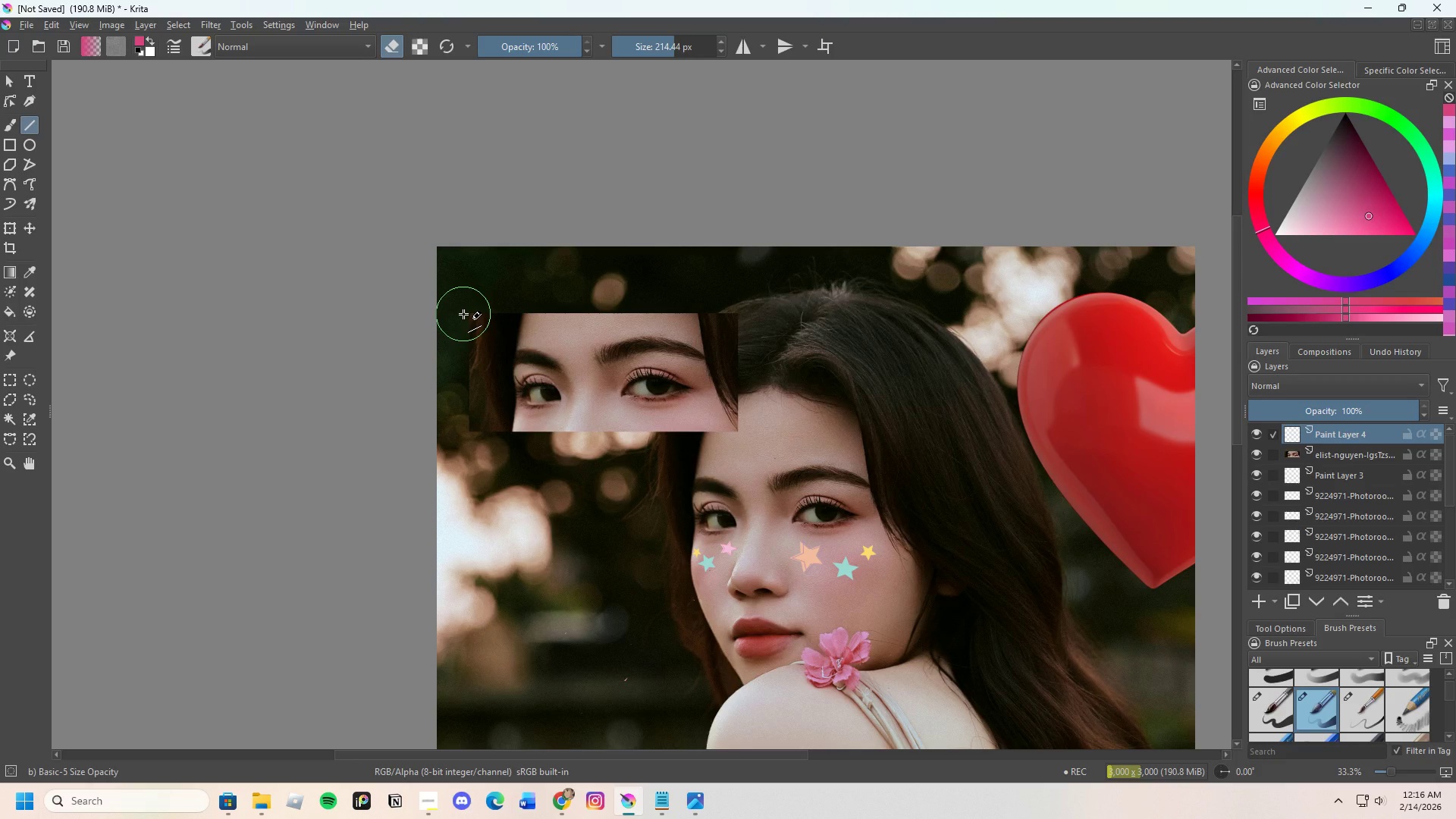 
key(E)
 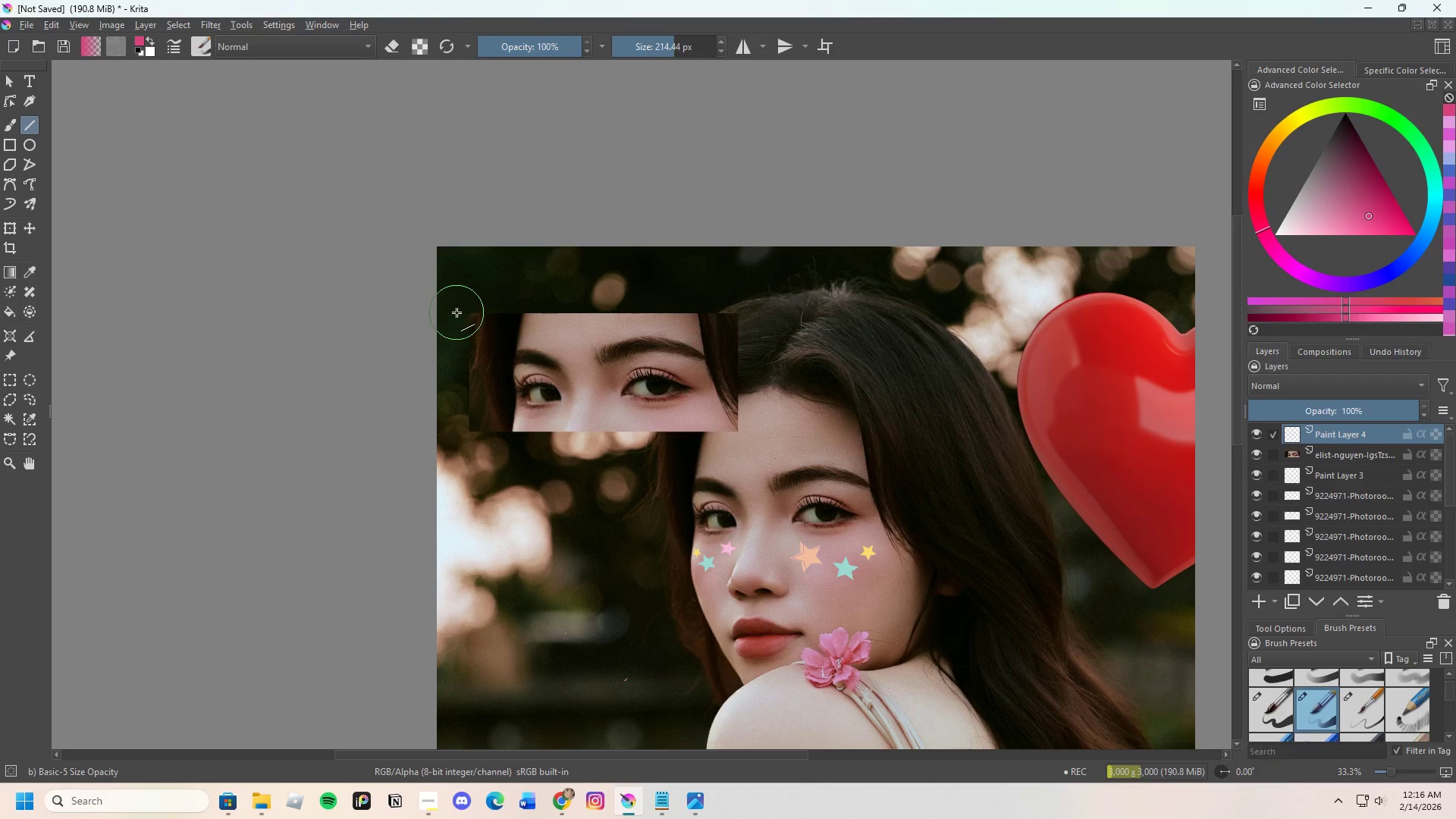 
left_click_drag(start_coordinate=[456, 312], to_coordinate=[740, 312])
 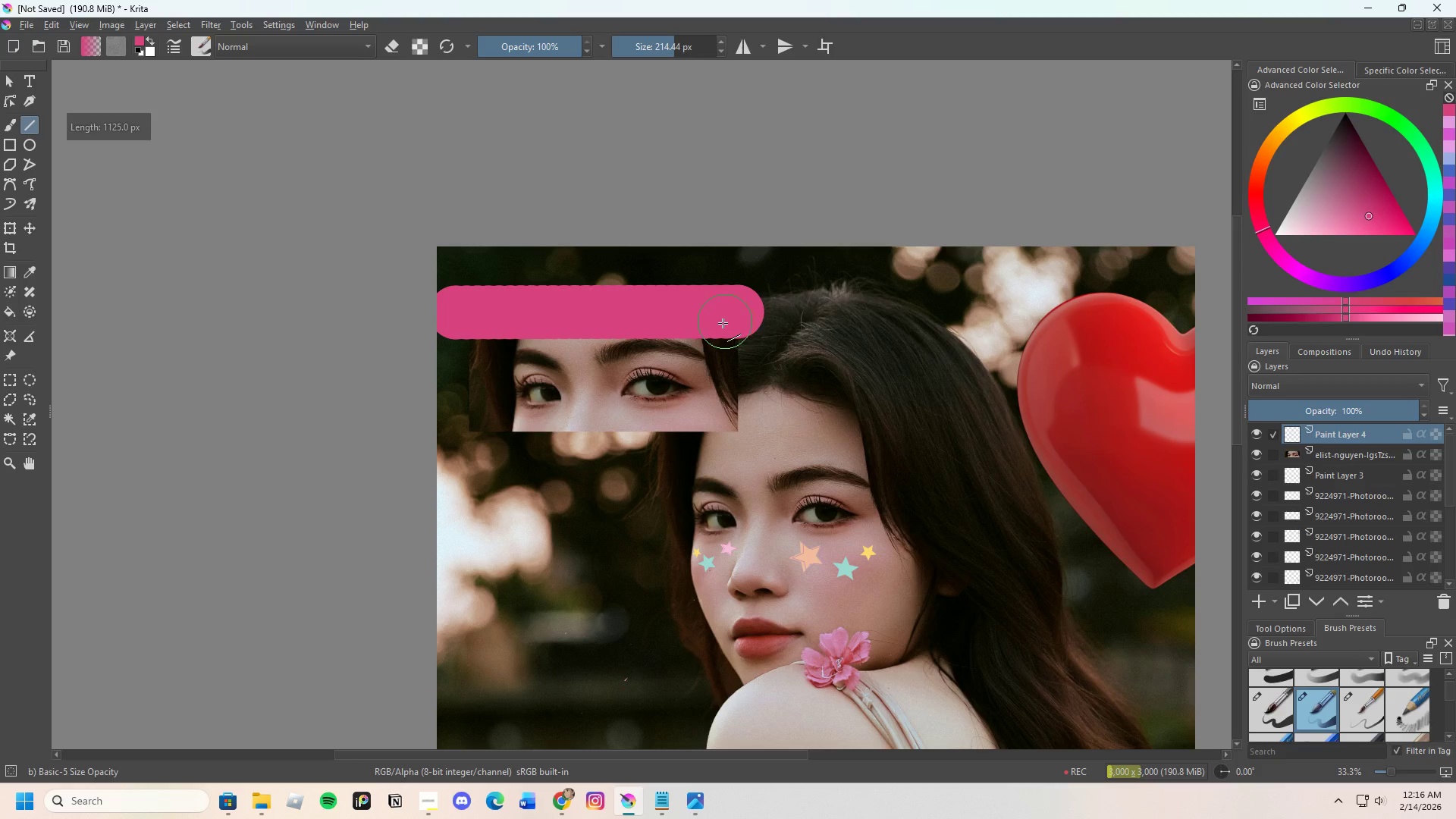 
key(Control+Z)
 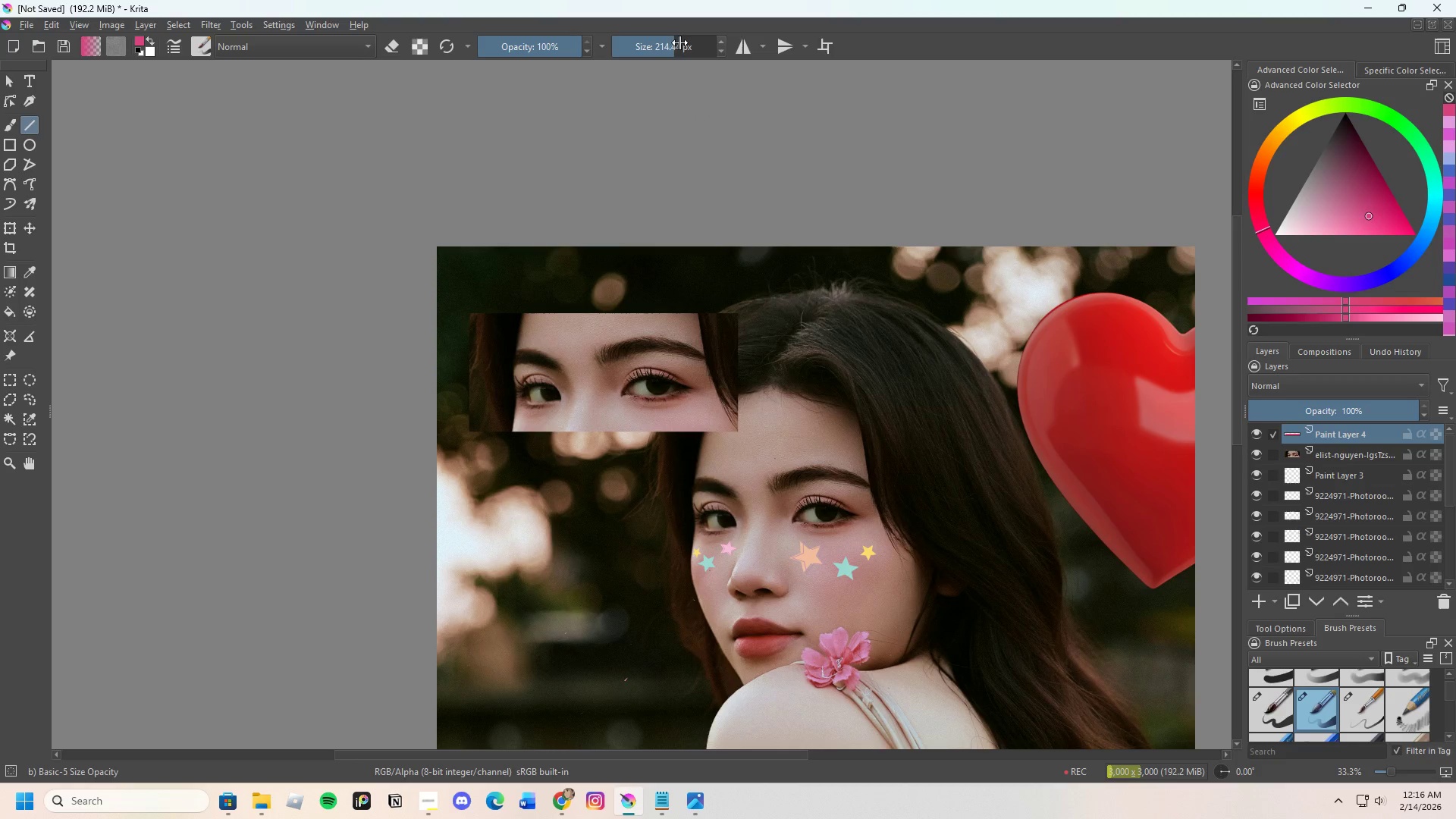 
left_click_drag(start_coordinate=[673, 46], to_coordinate=[632, 64])
 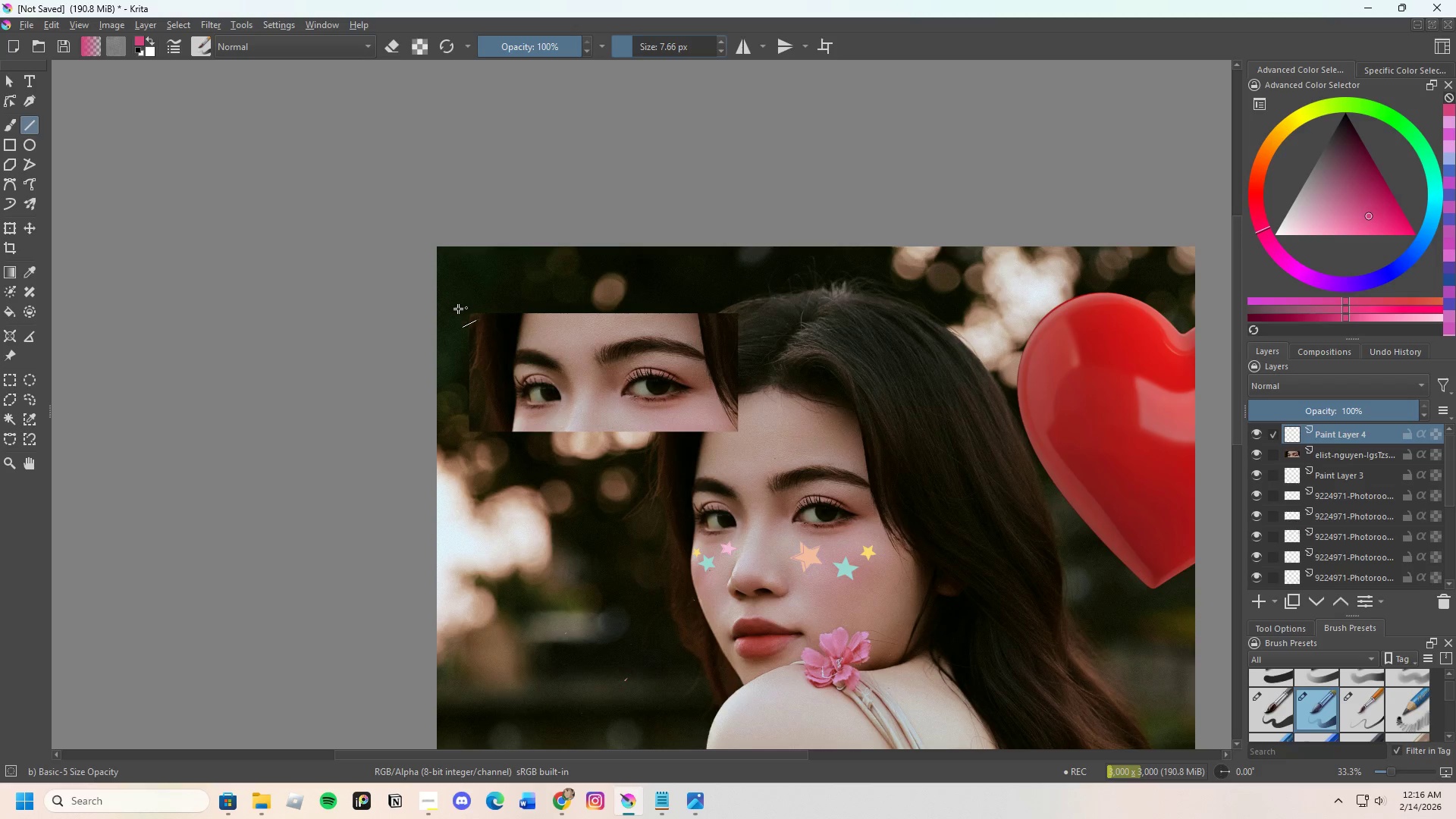 
left_click_drag(start_coordinate=[450, 315], to_coordinate=[742, 313])
 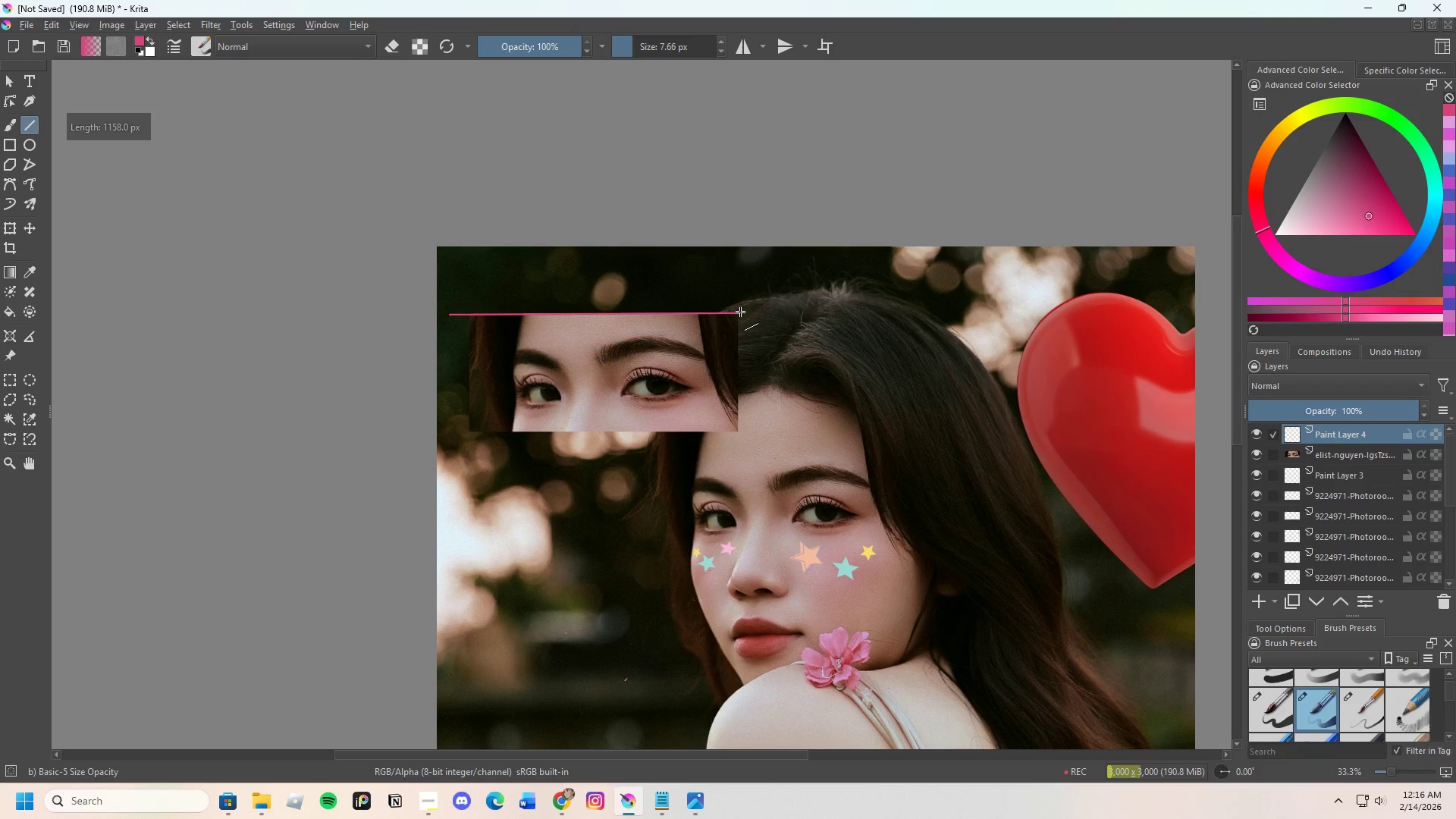 
key(Control+Z)
 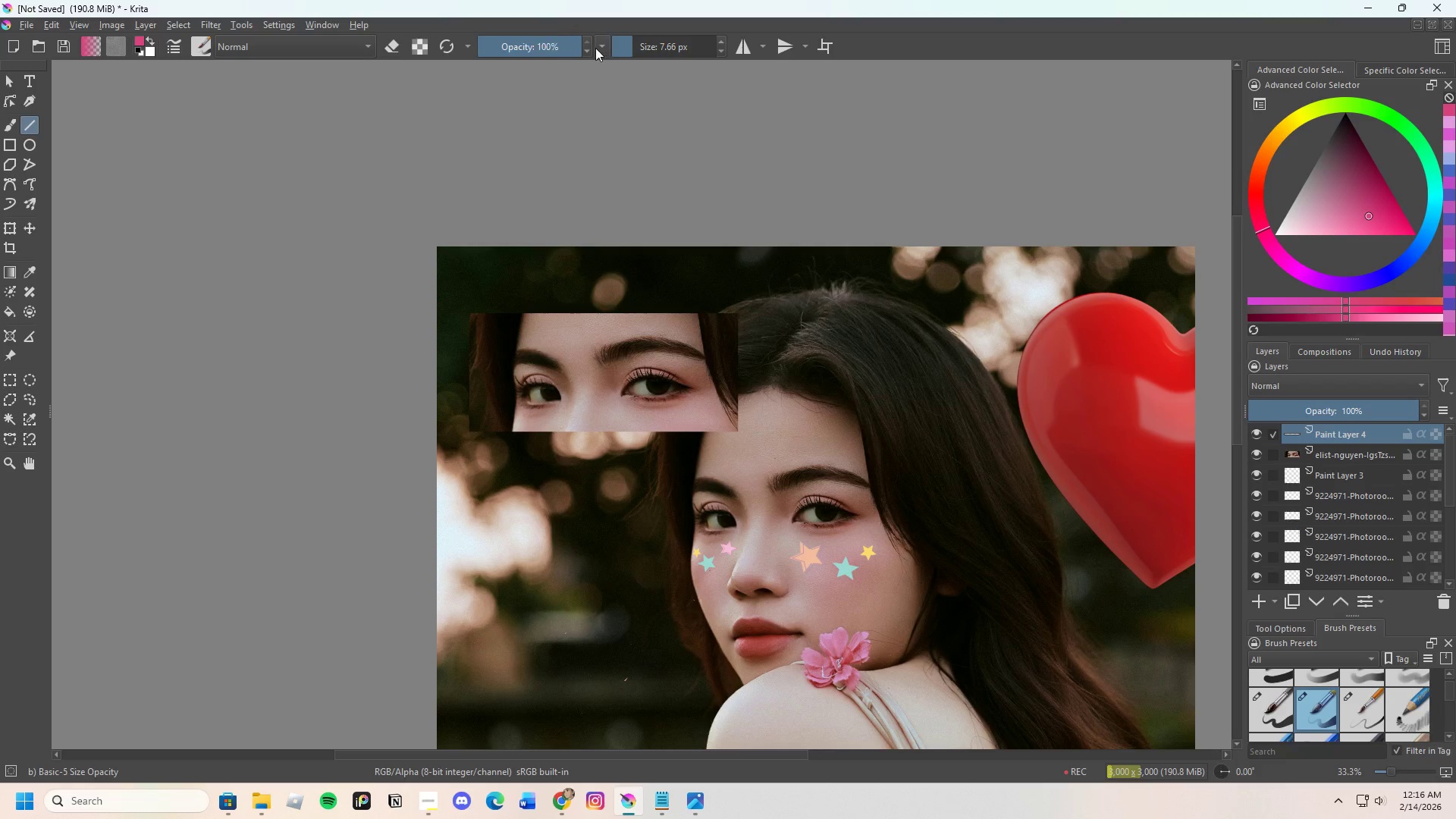 
left_click_drag(start_coordinate=[629, 37], to_coordinate=[636, 39])
 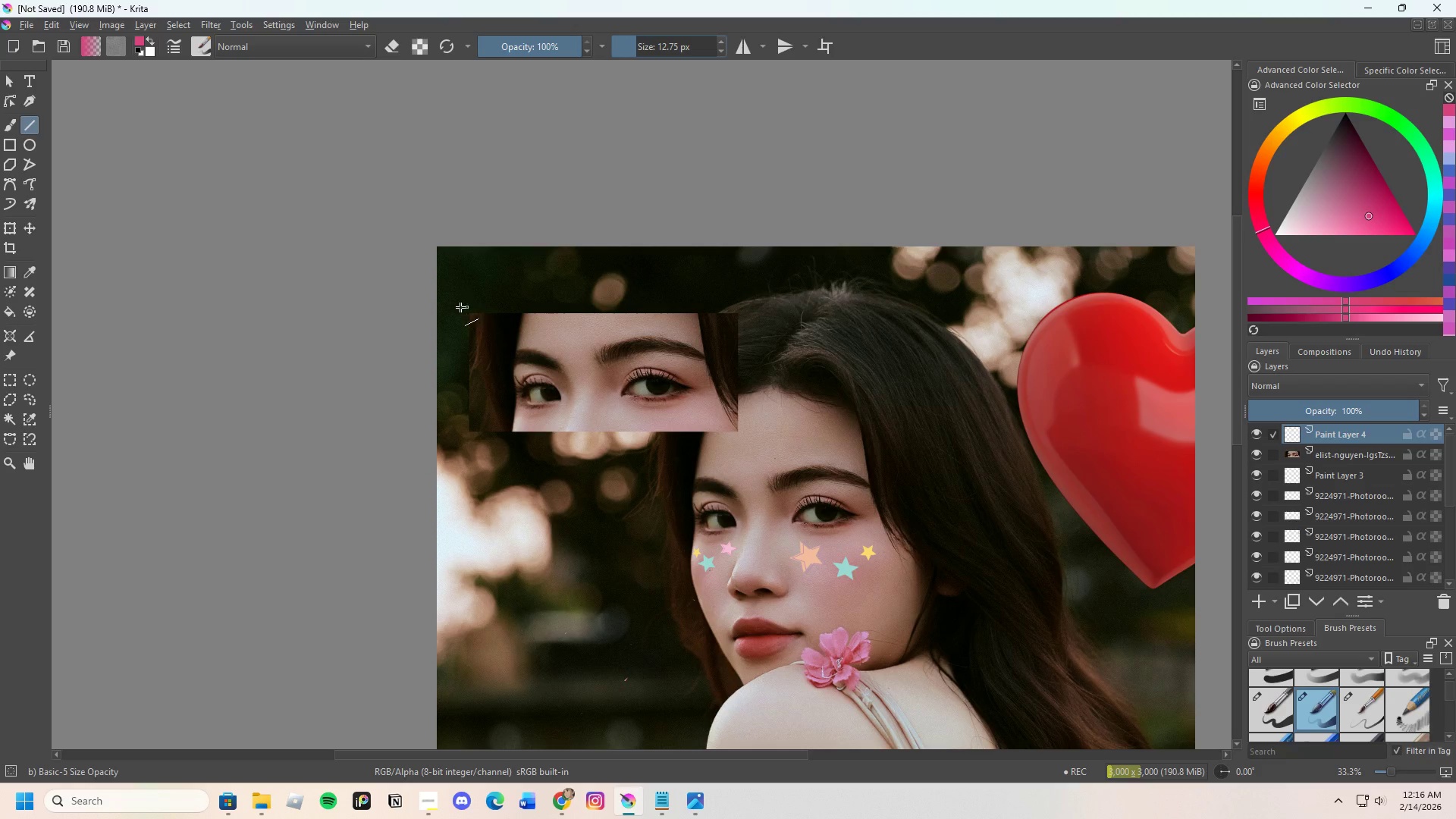 
left_click_drag(start_coordinate=[458, 307], to_coordinate=[737, 309])
 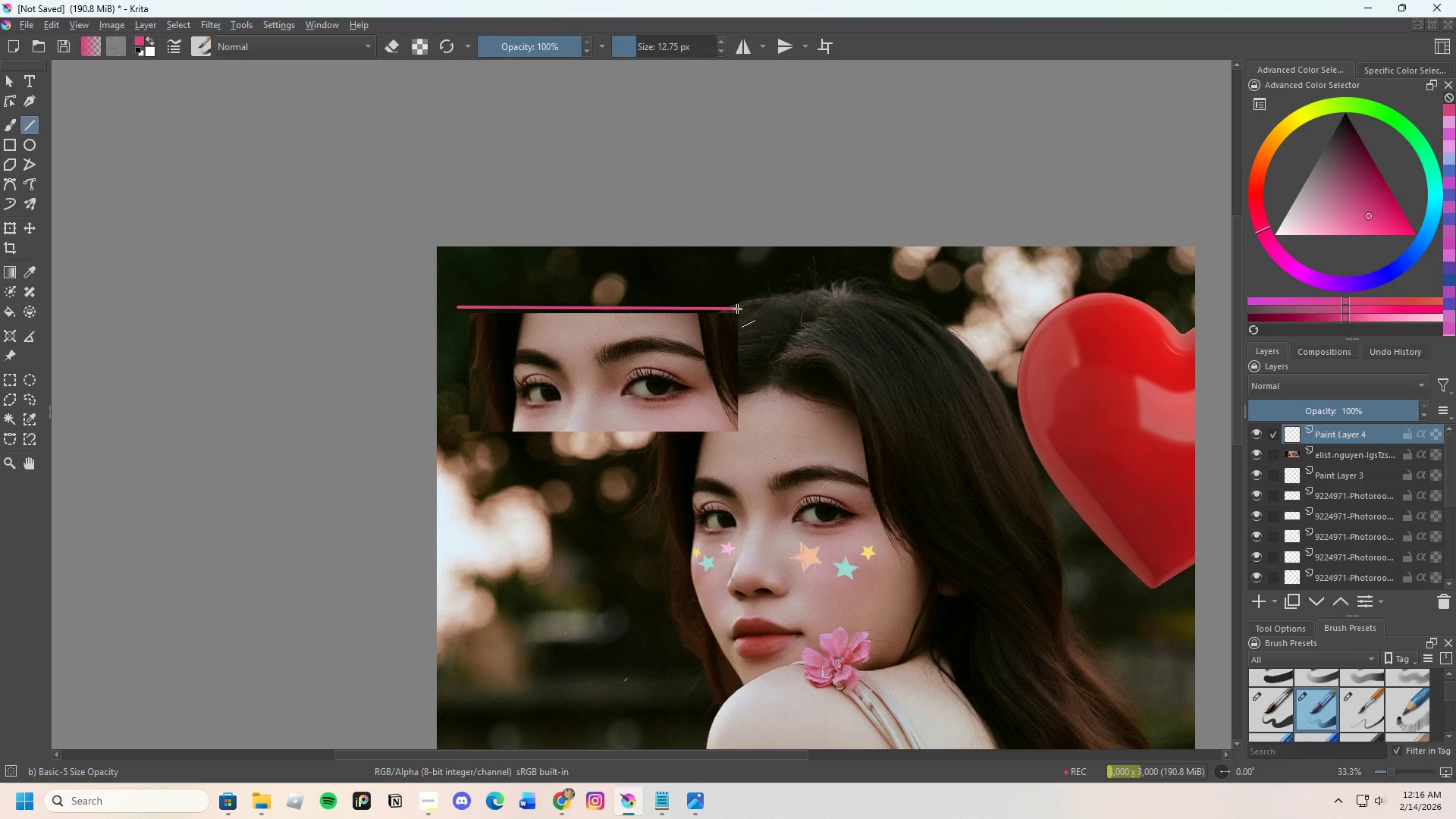 
key(Control+Z)
 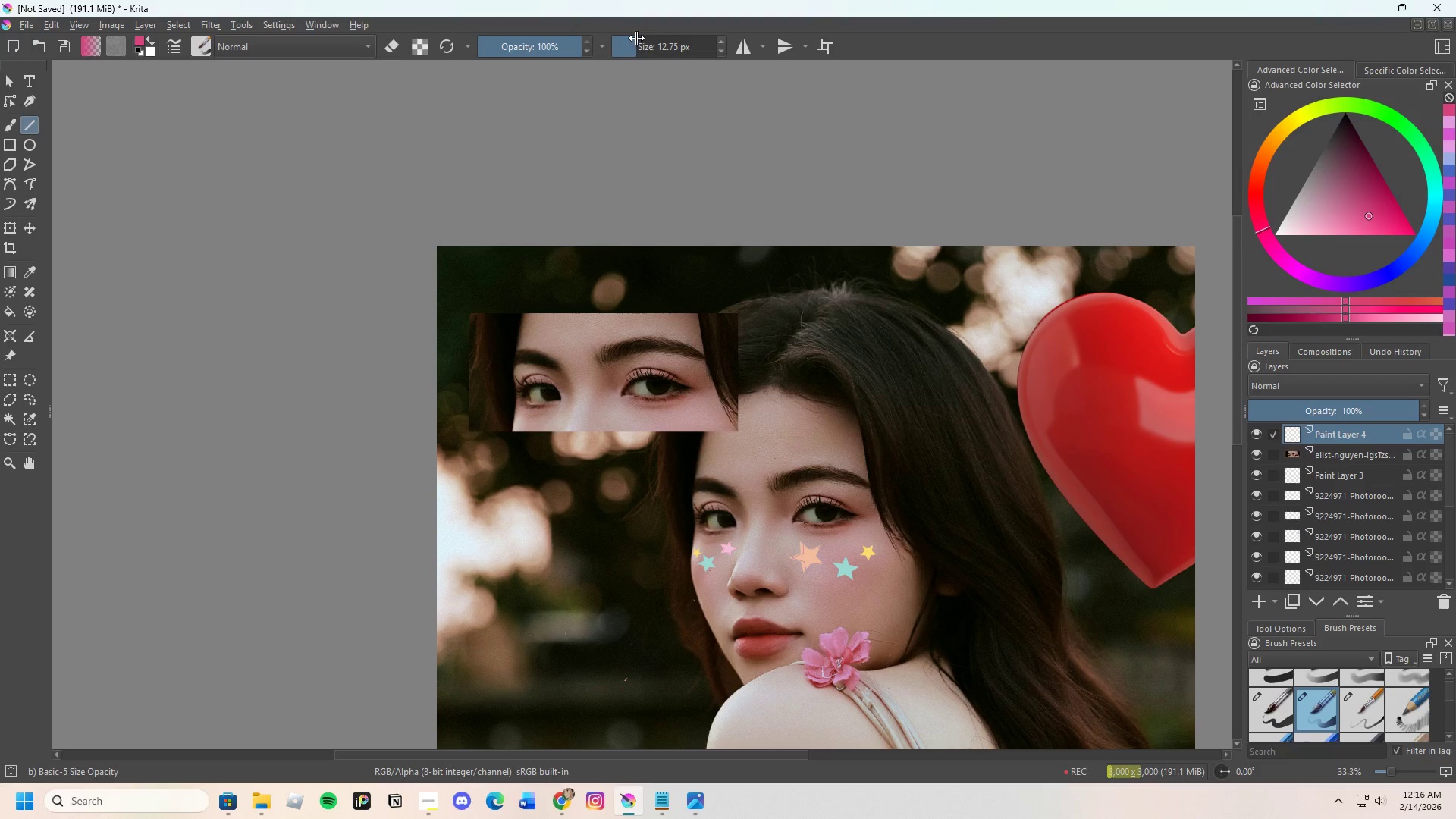 
left_click_drag(start_coordinate=[642, 49], to_coordinate=[645, 45])
 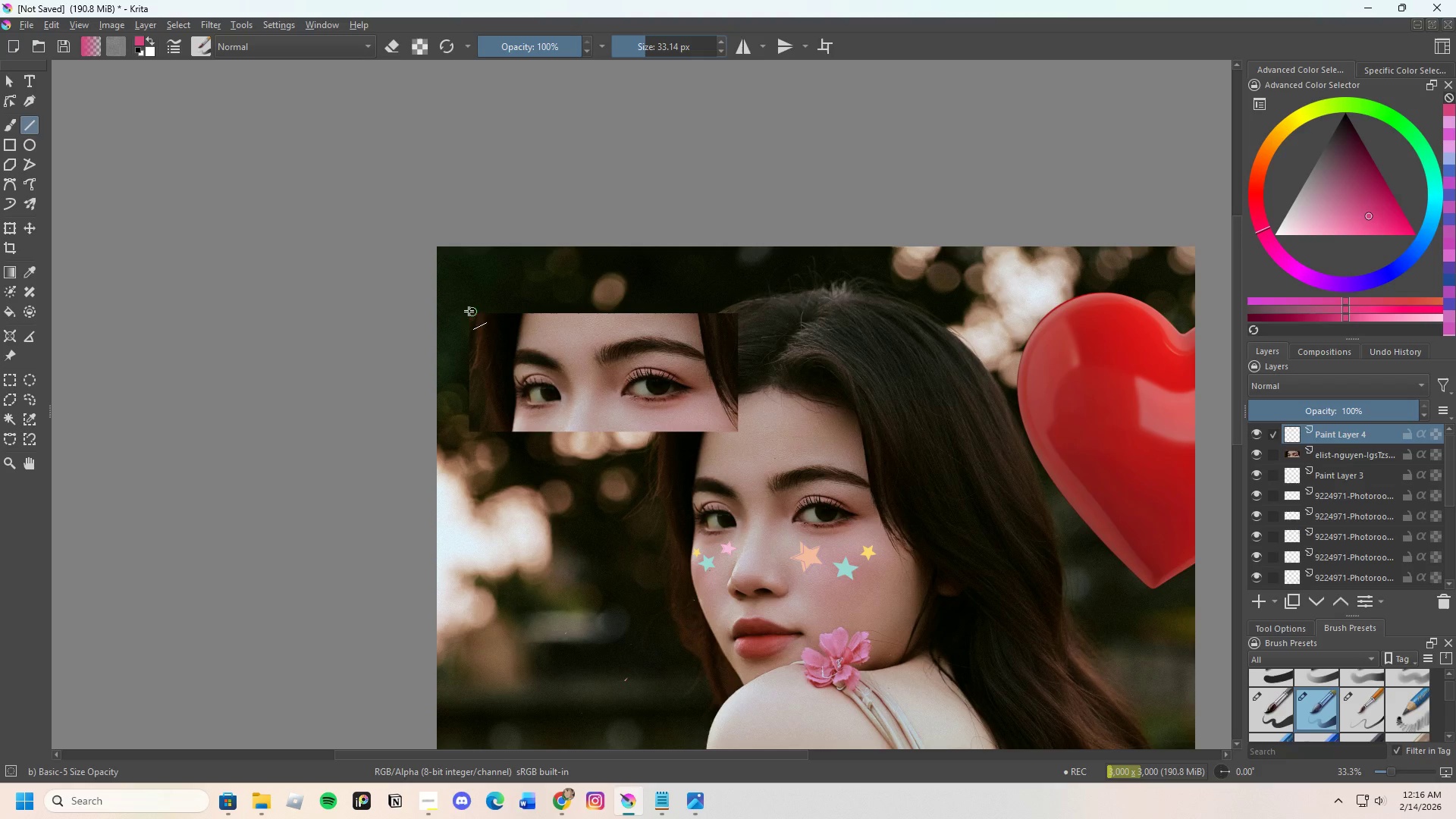 
left_click_drag(start_coordinate=[466, 309], to_coordinate=[741, 309])
 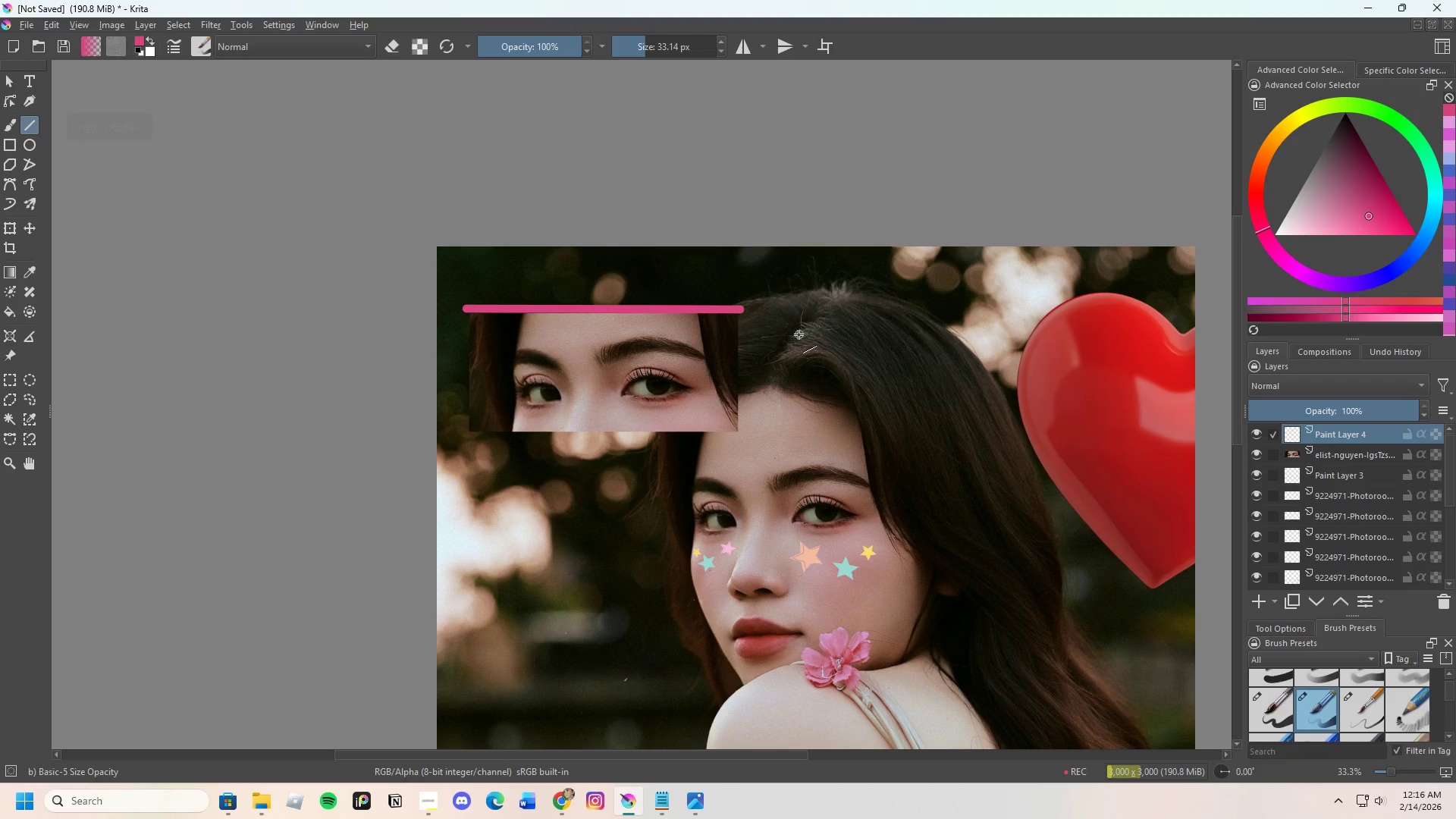 
key(Control+Z)
 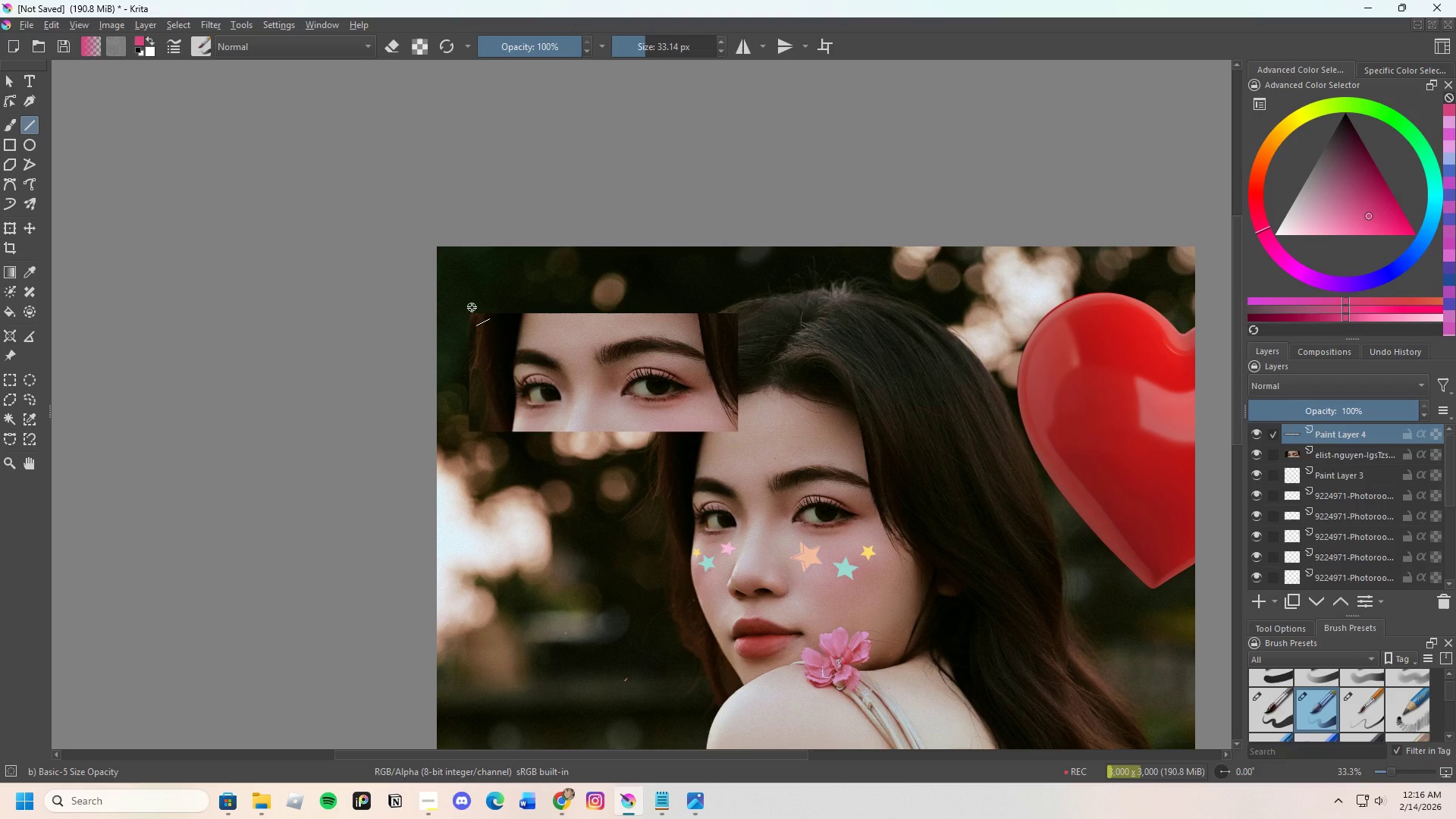 
left_click_drag(start_coordinate=[470, 308], to_coordinate=[742, 307])
 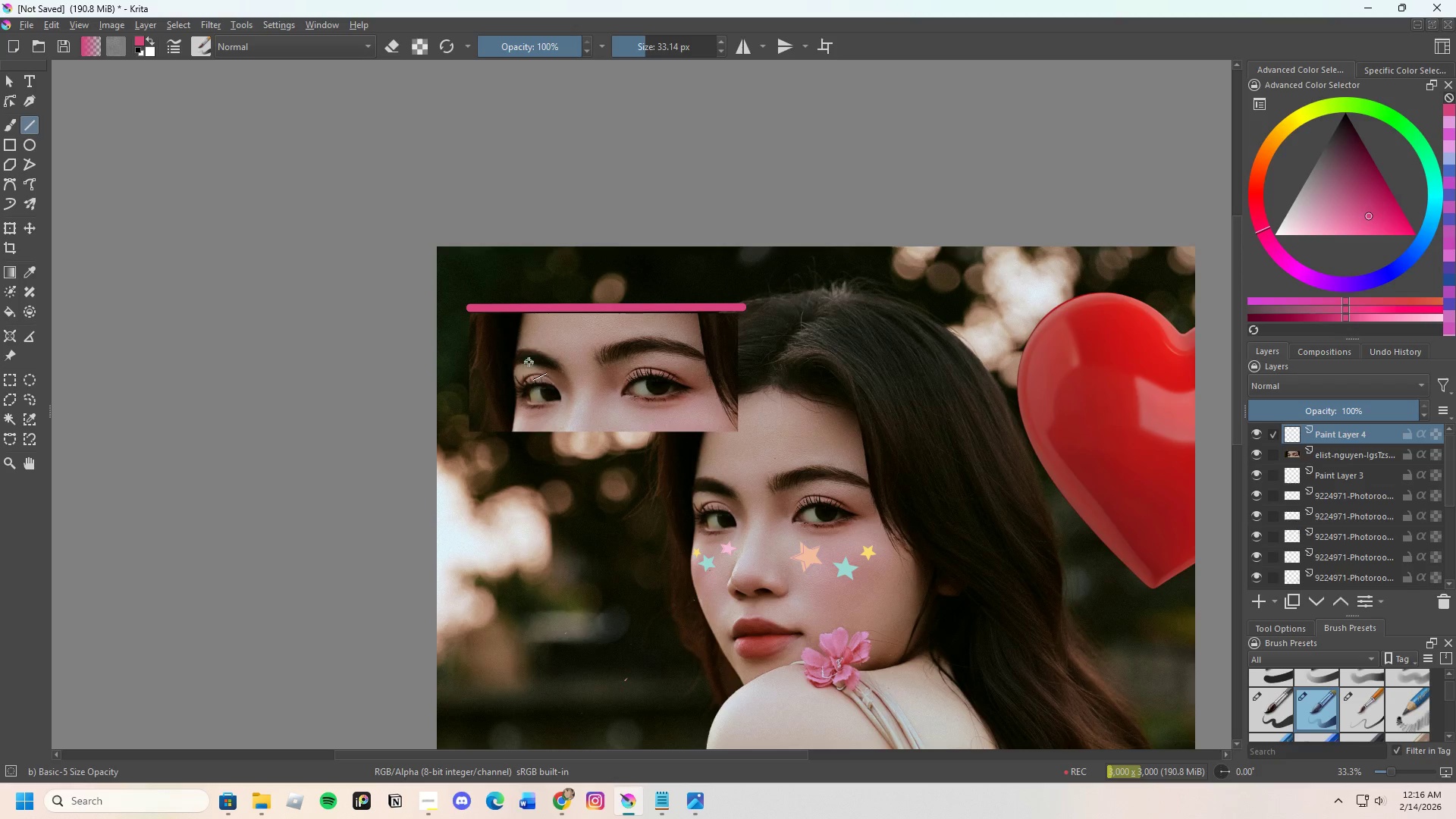 
key(Control+Z)
 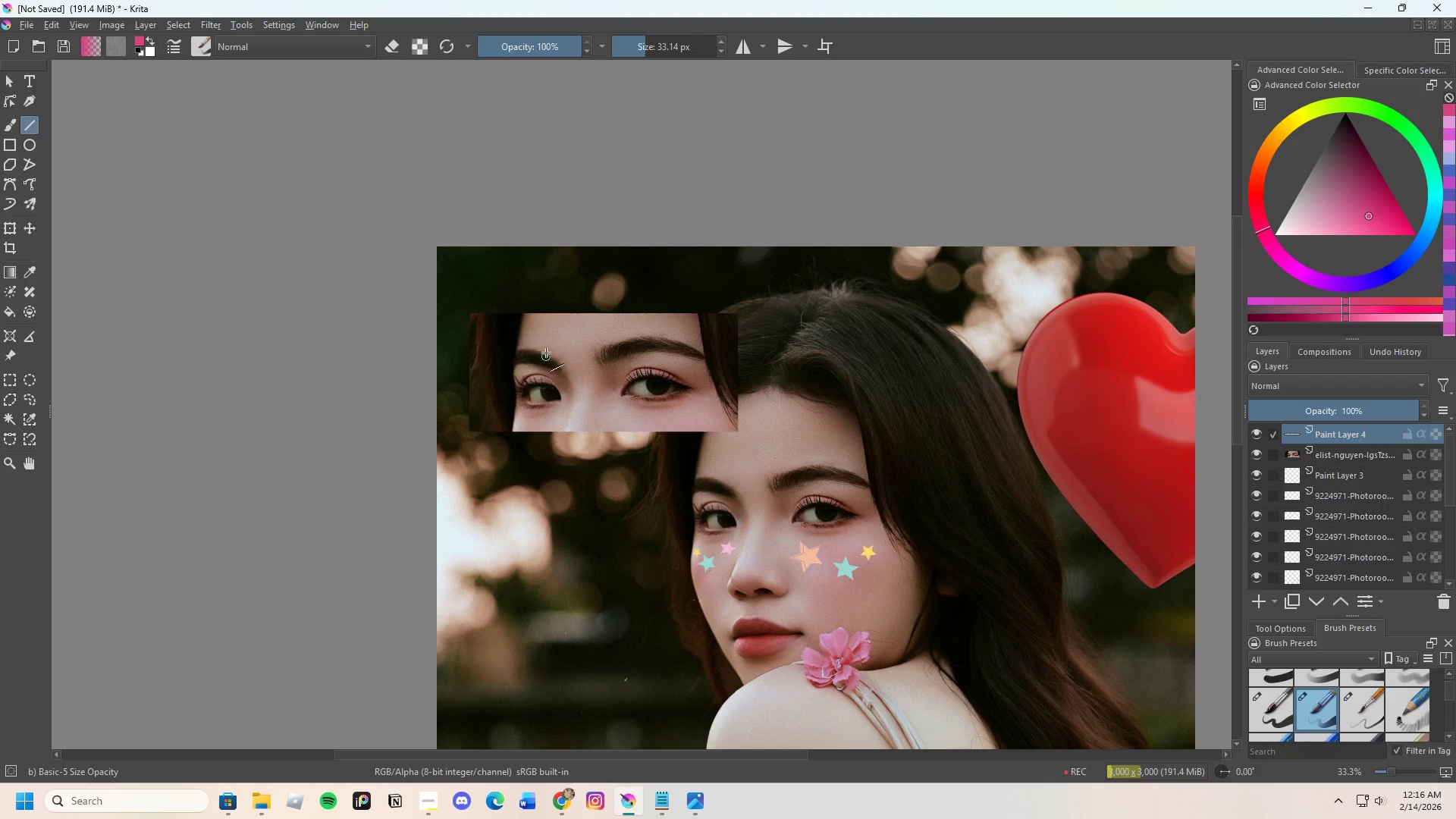 
scroll: coordinate [522, 318], scroll_direction: up, amount: 2.0
 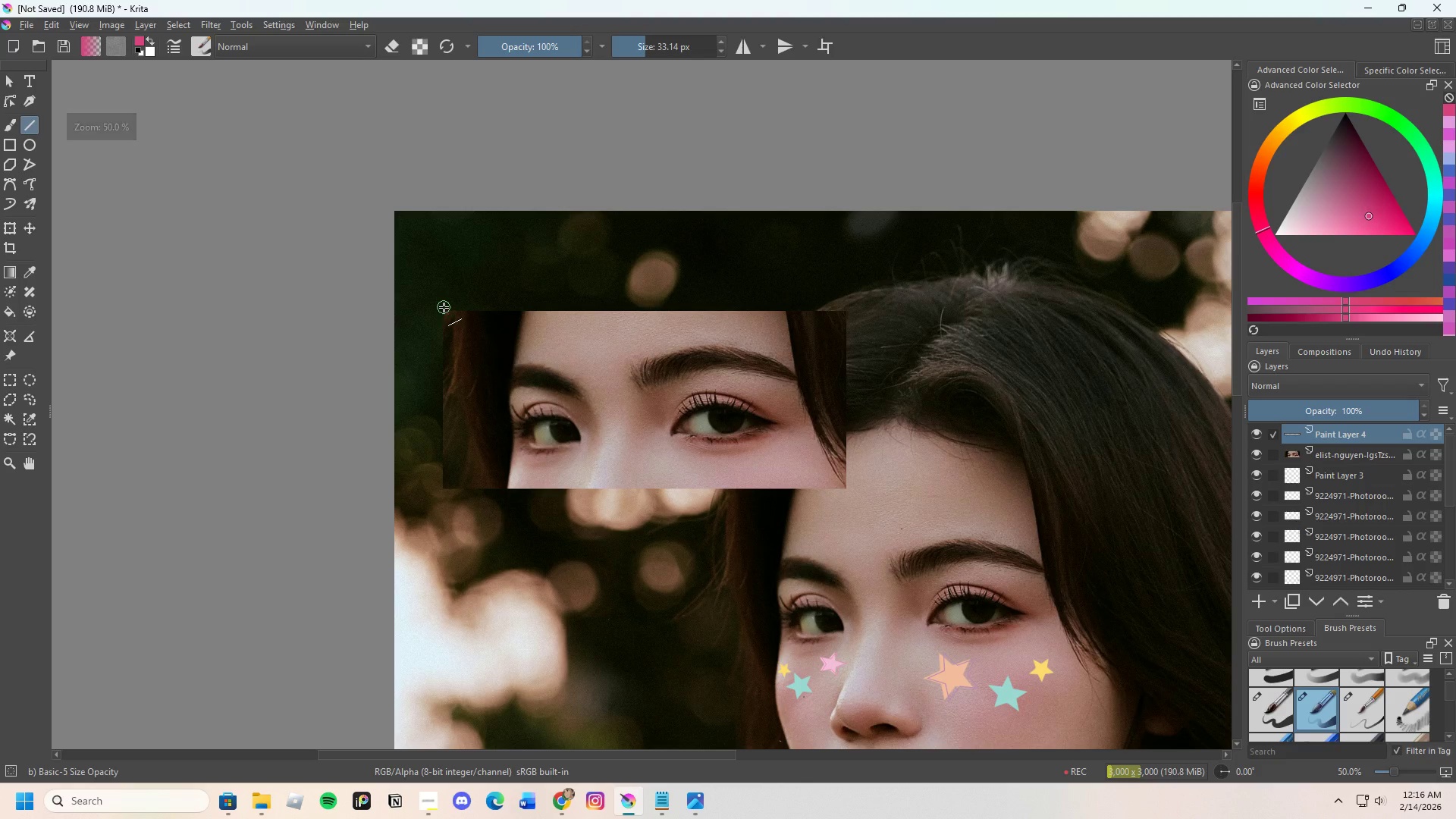 
left_click_drag(start_coordinate=[448, 306], to_coordinate=[836, 303])
 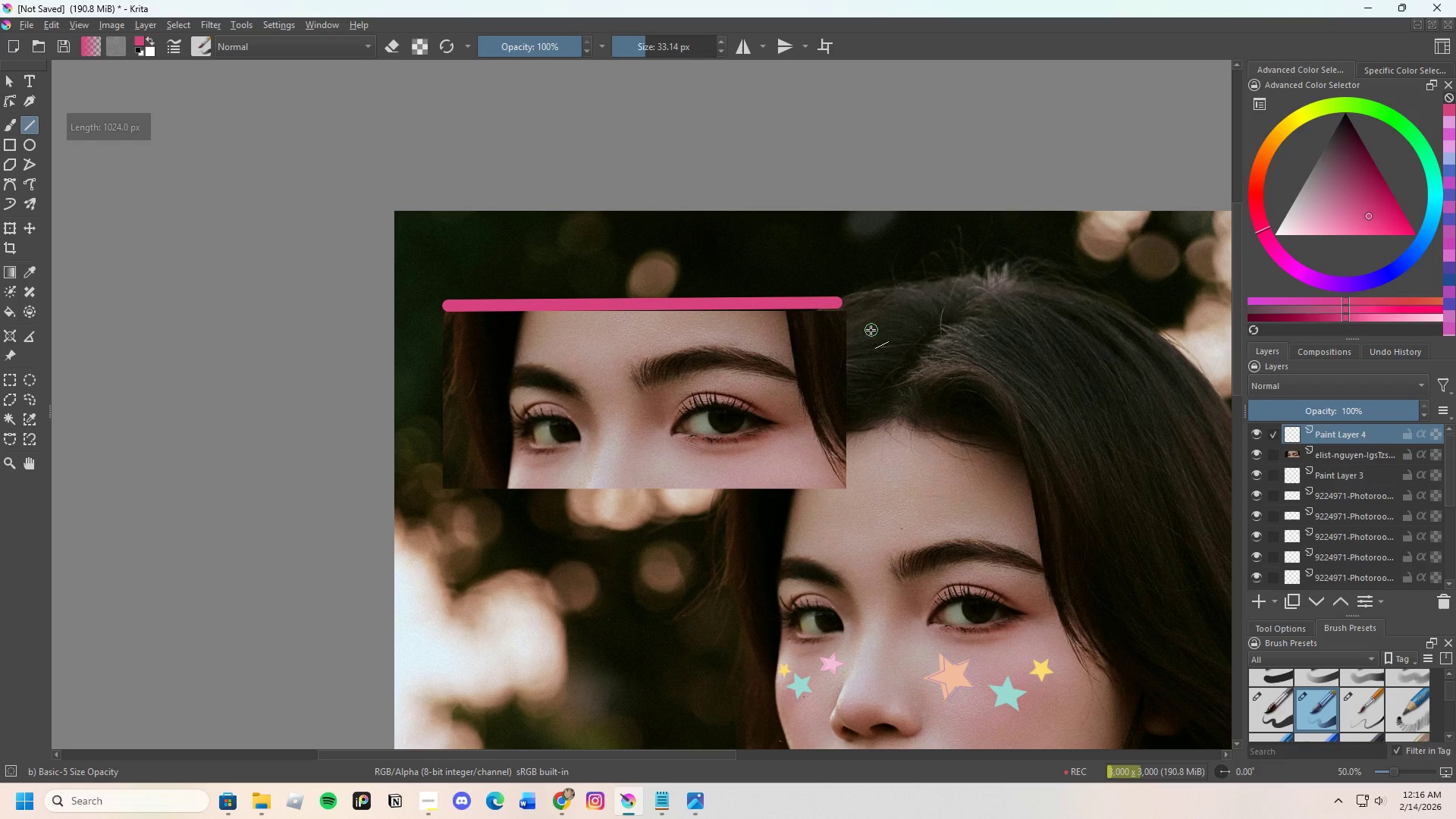 
key(Control+Z)
 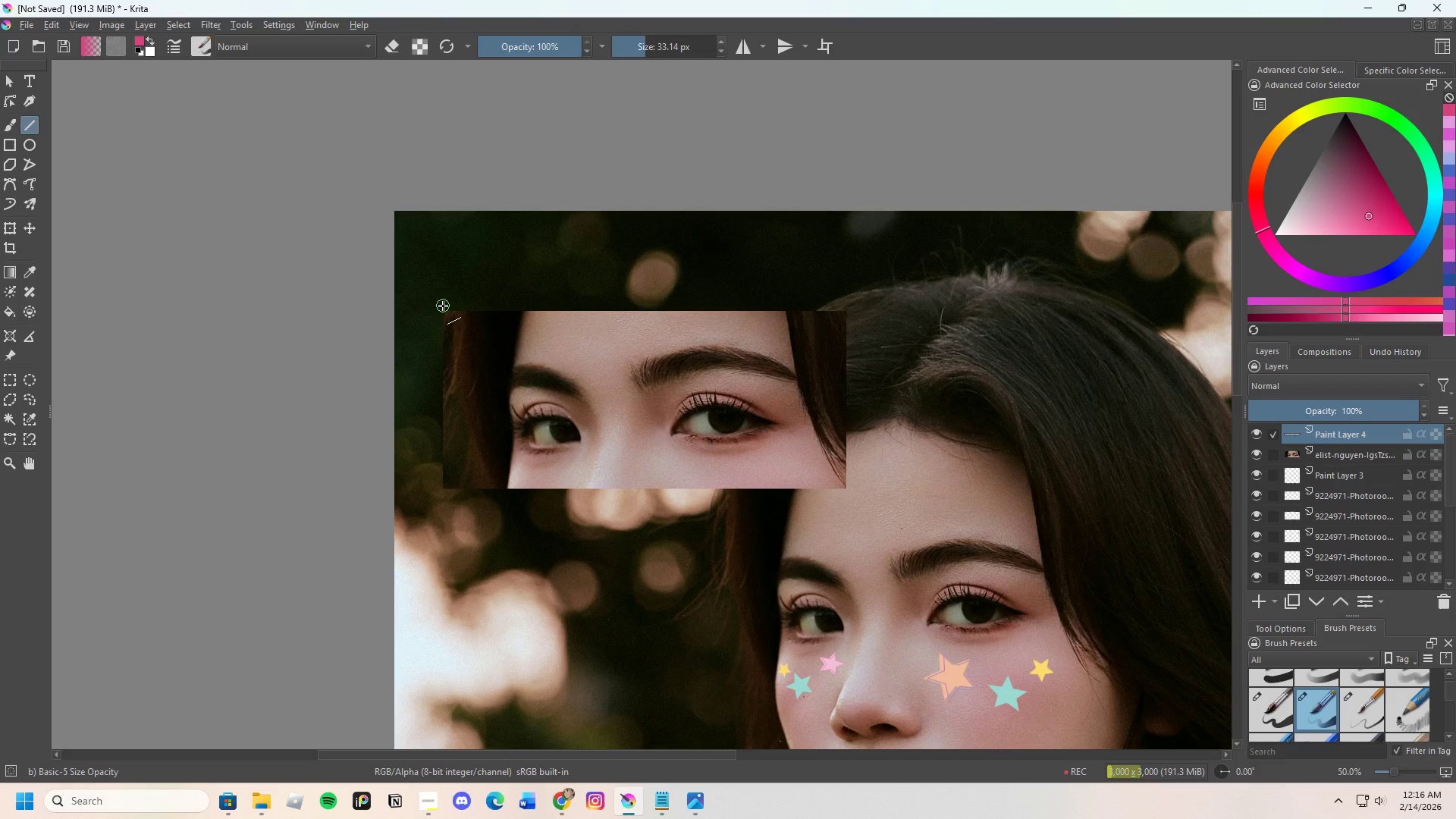 
left_click_drag(start_coordinate=[443, 306], to_coordinate=[847, 305])
 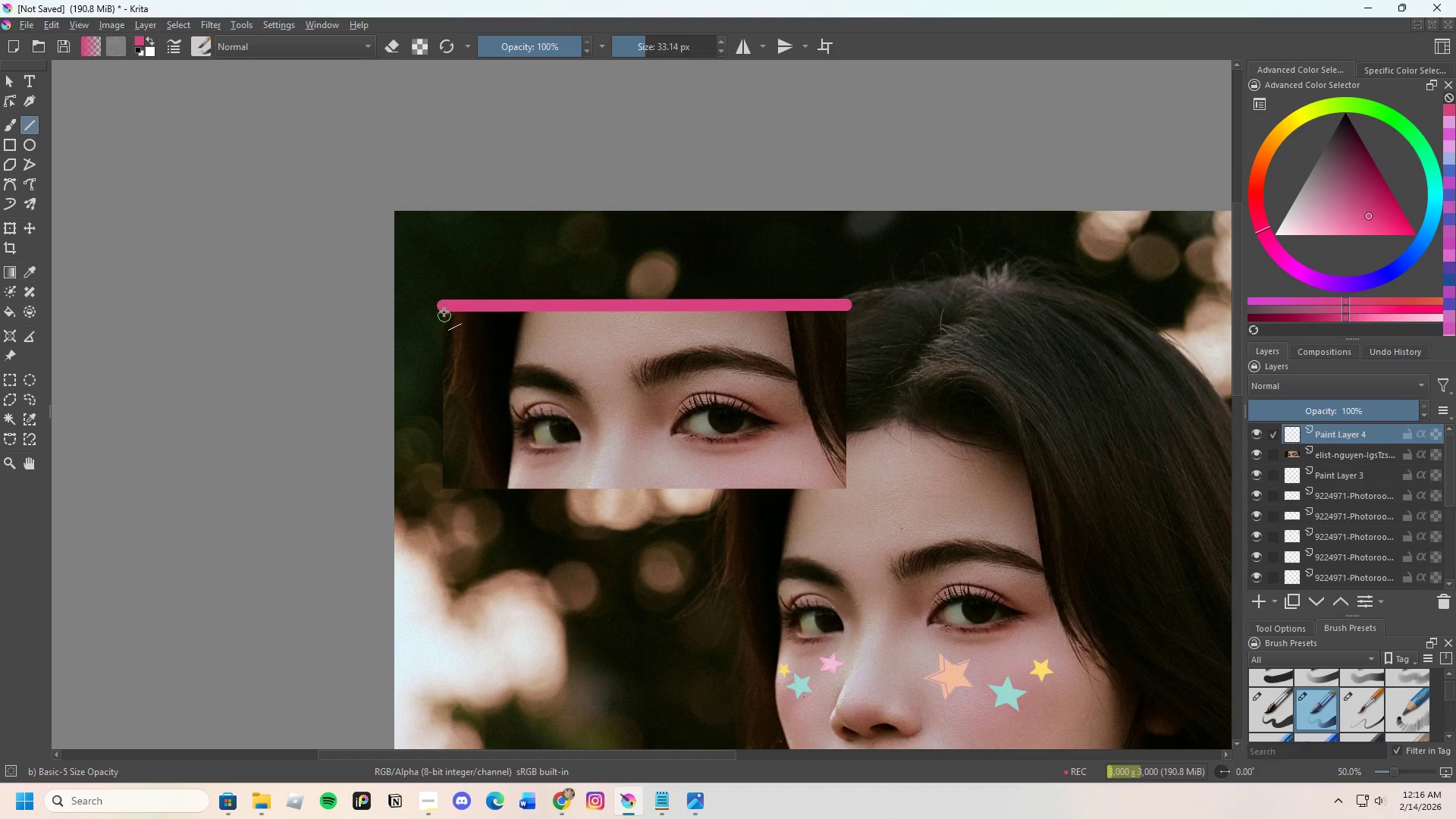 
left_click_drag(start_coordinate=[444, 306], to_coordinate=[445, 487])
 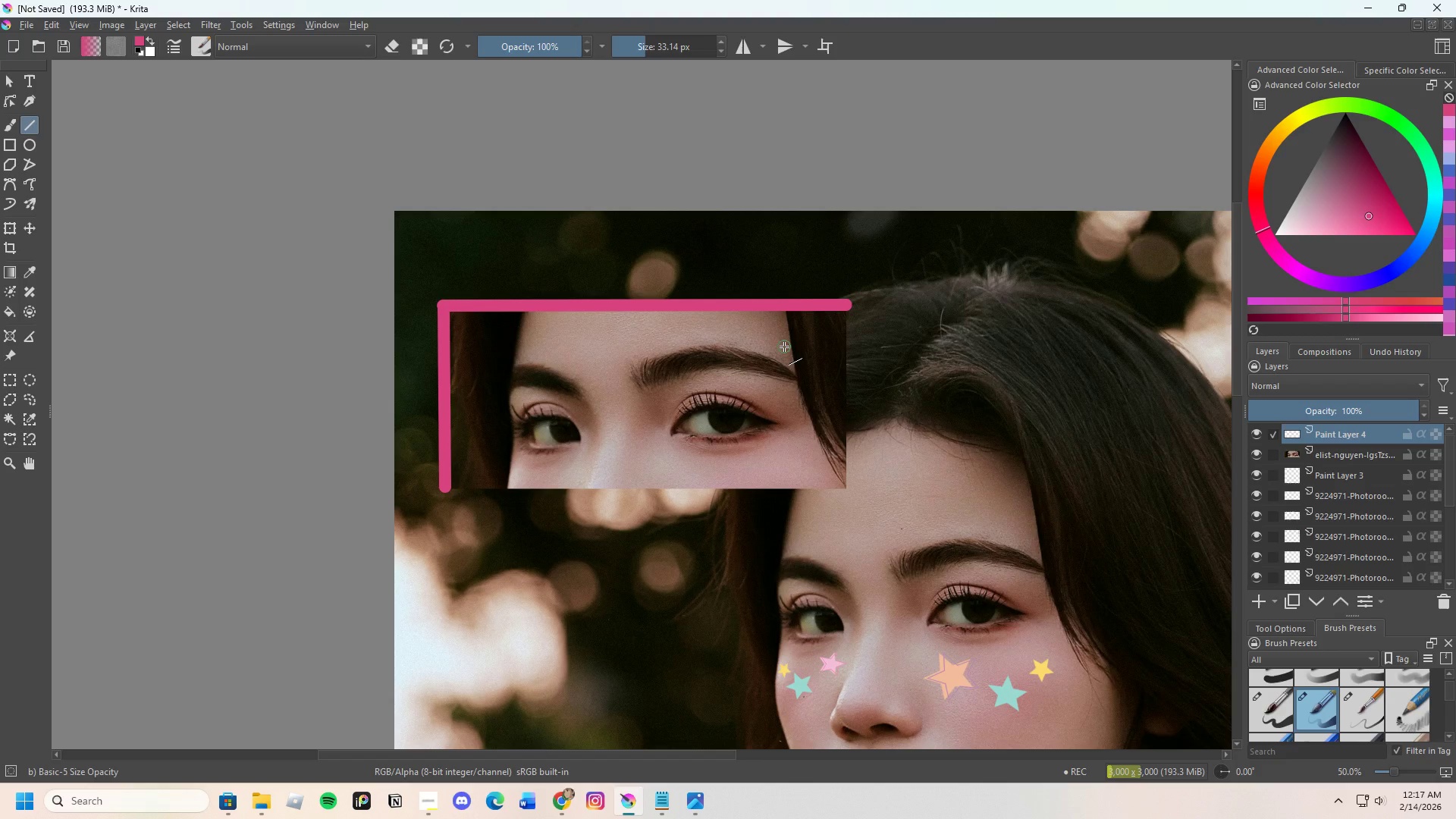 
wait(25.25)
 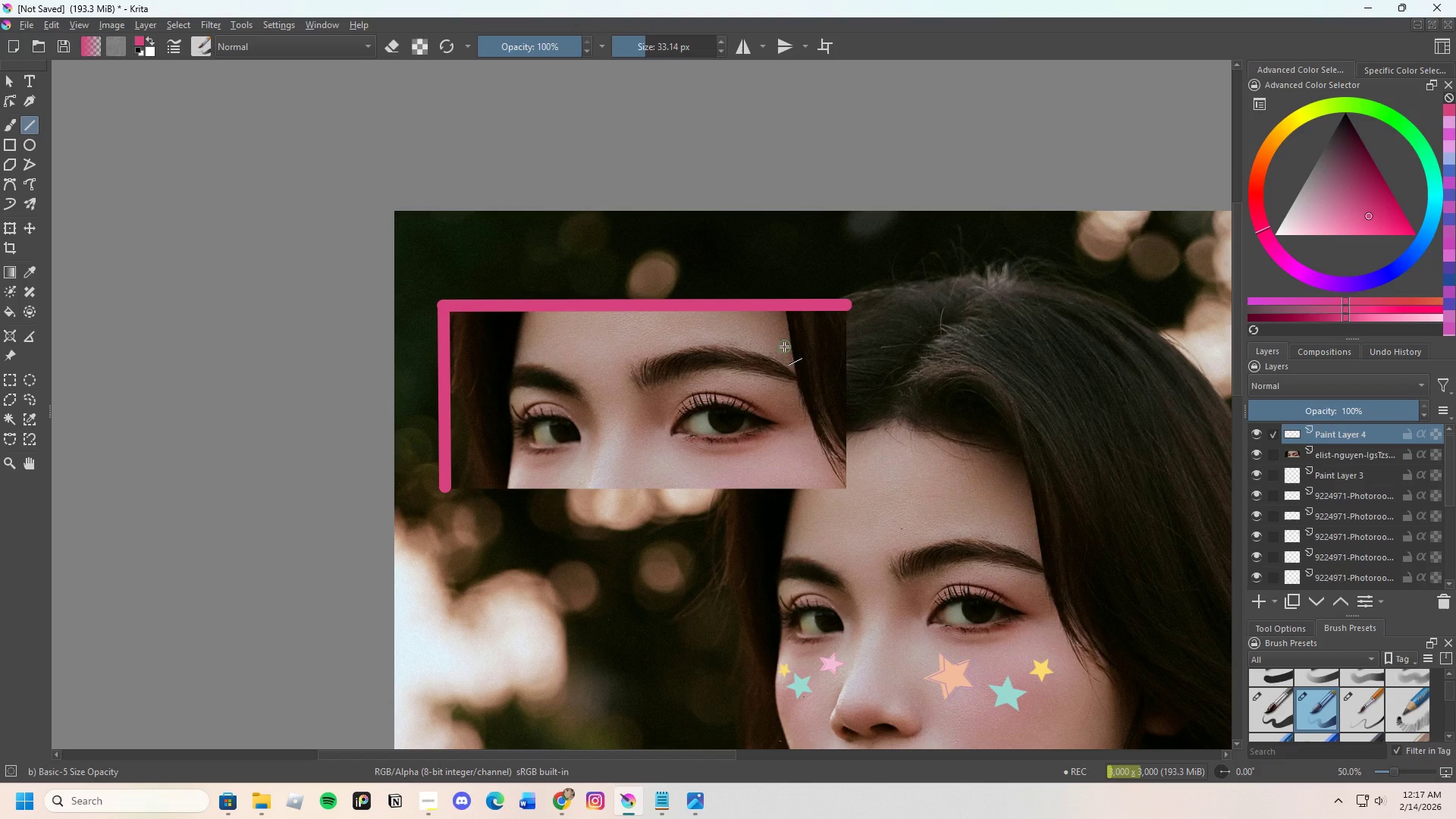 
scroll: coordinate [833, 256], scroll_direction: down, amount: 2.0
 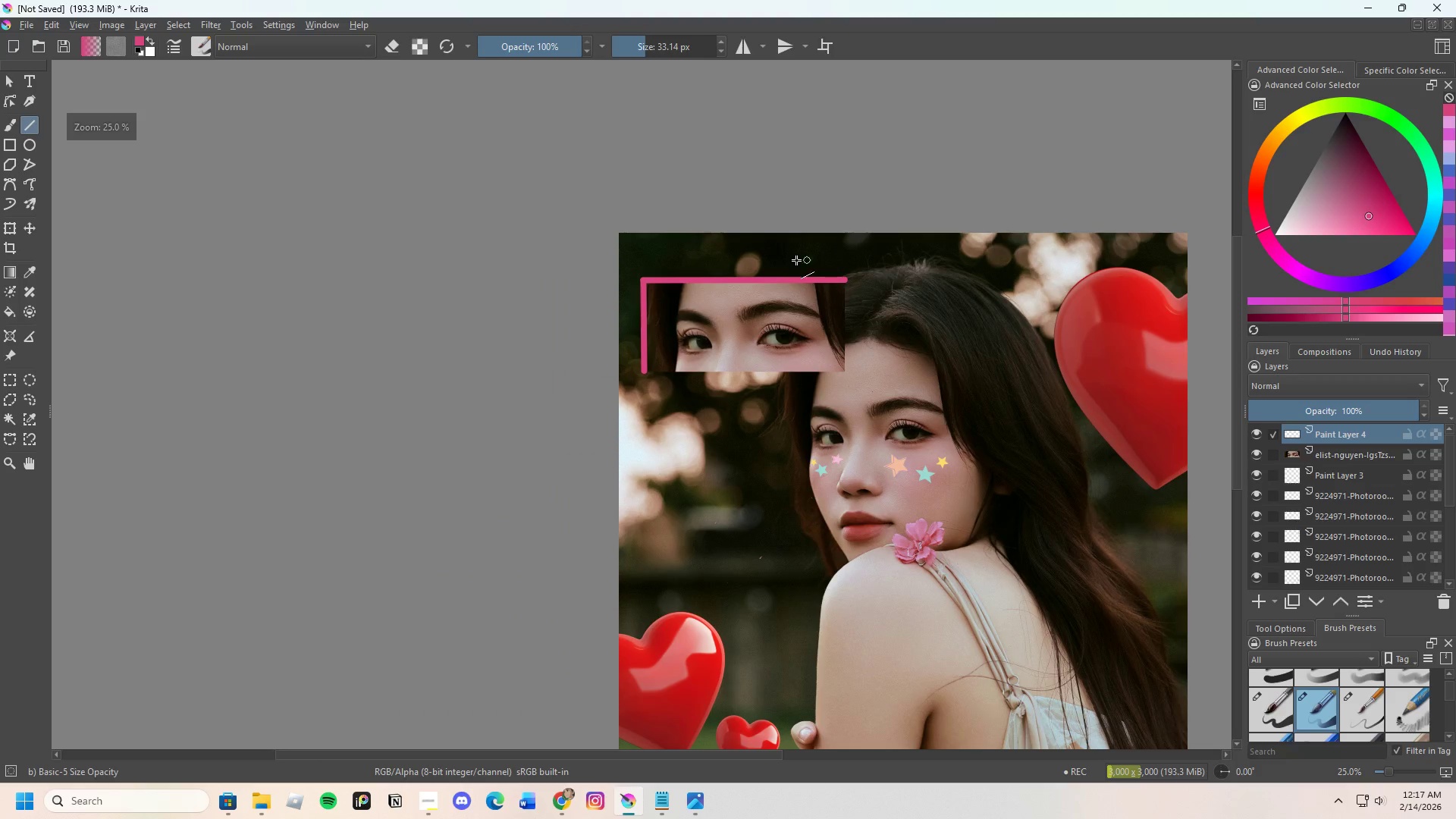 
scroll: coordinate [613, 371], scroll_direction: up, amount: 2.0
 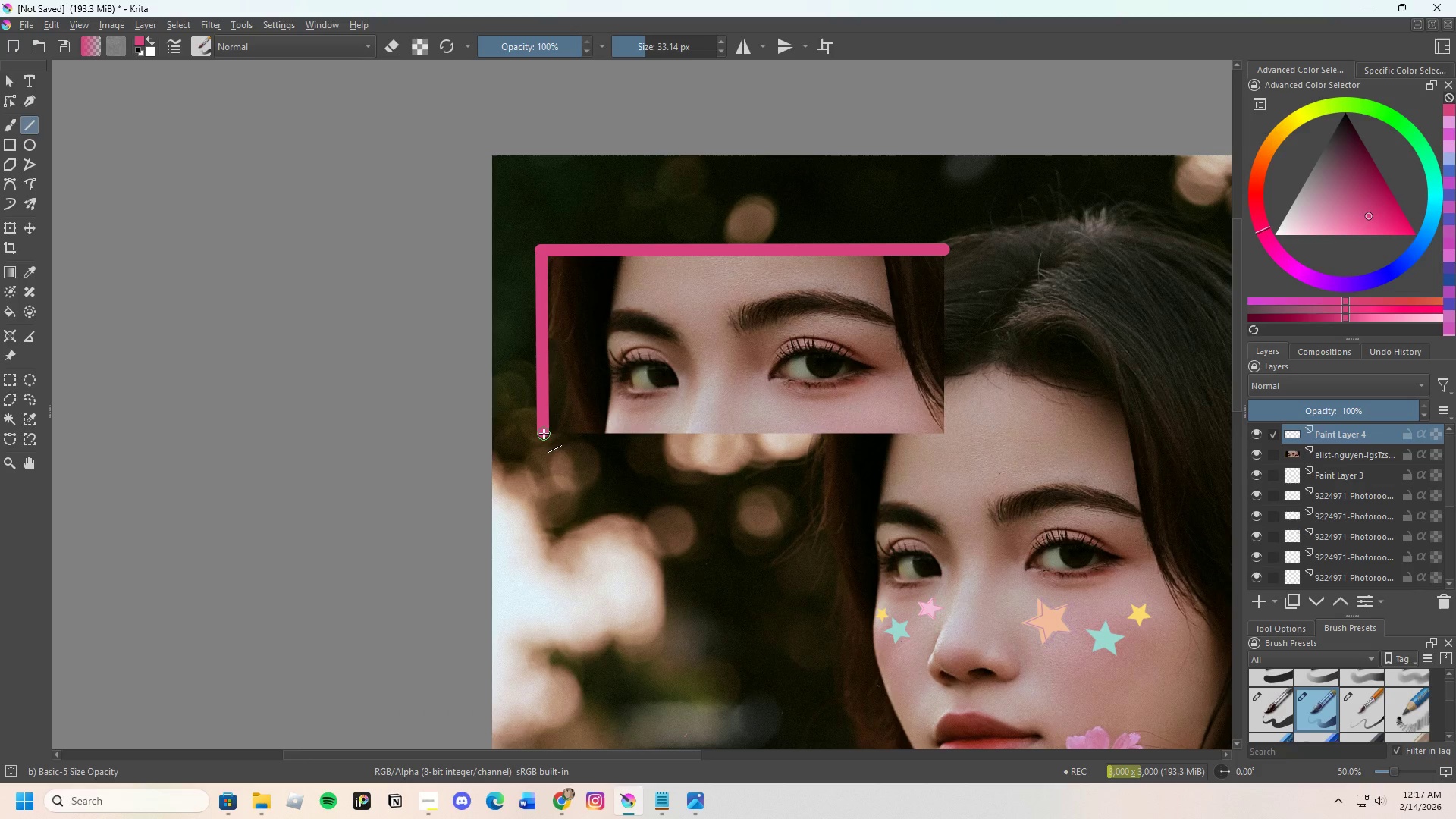 
left_click_drag(start_coordinate=[543, 433], to_coordinate=[942, 435])
 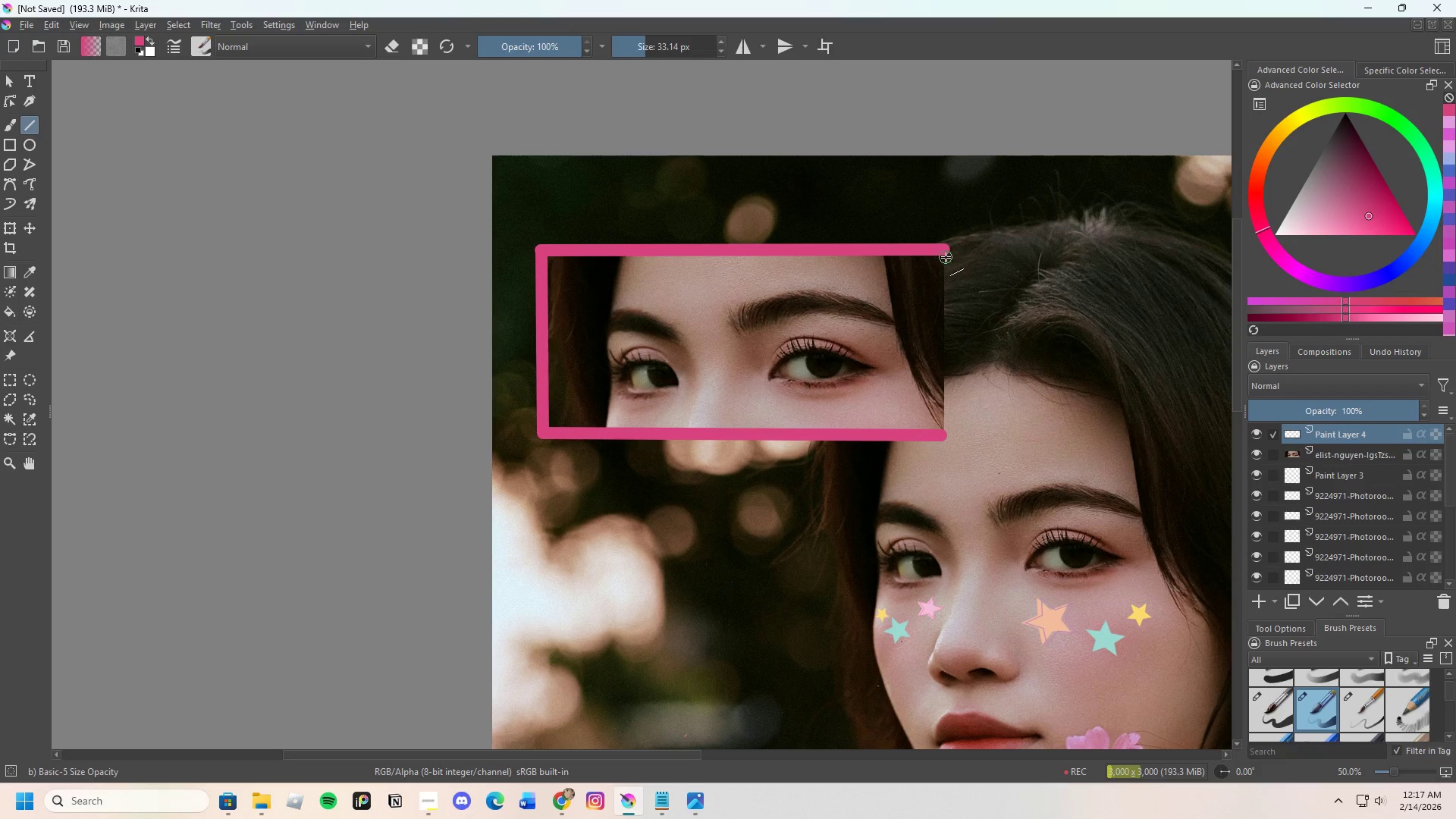 
left_click_drag(start_coordinate=[945, 254], to_coordinate=[947, 438])
 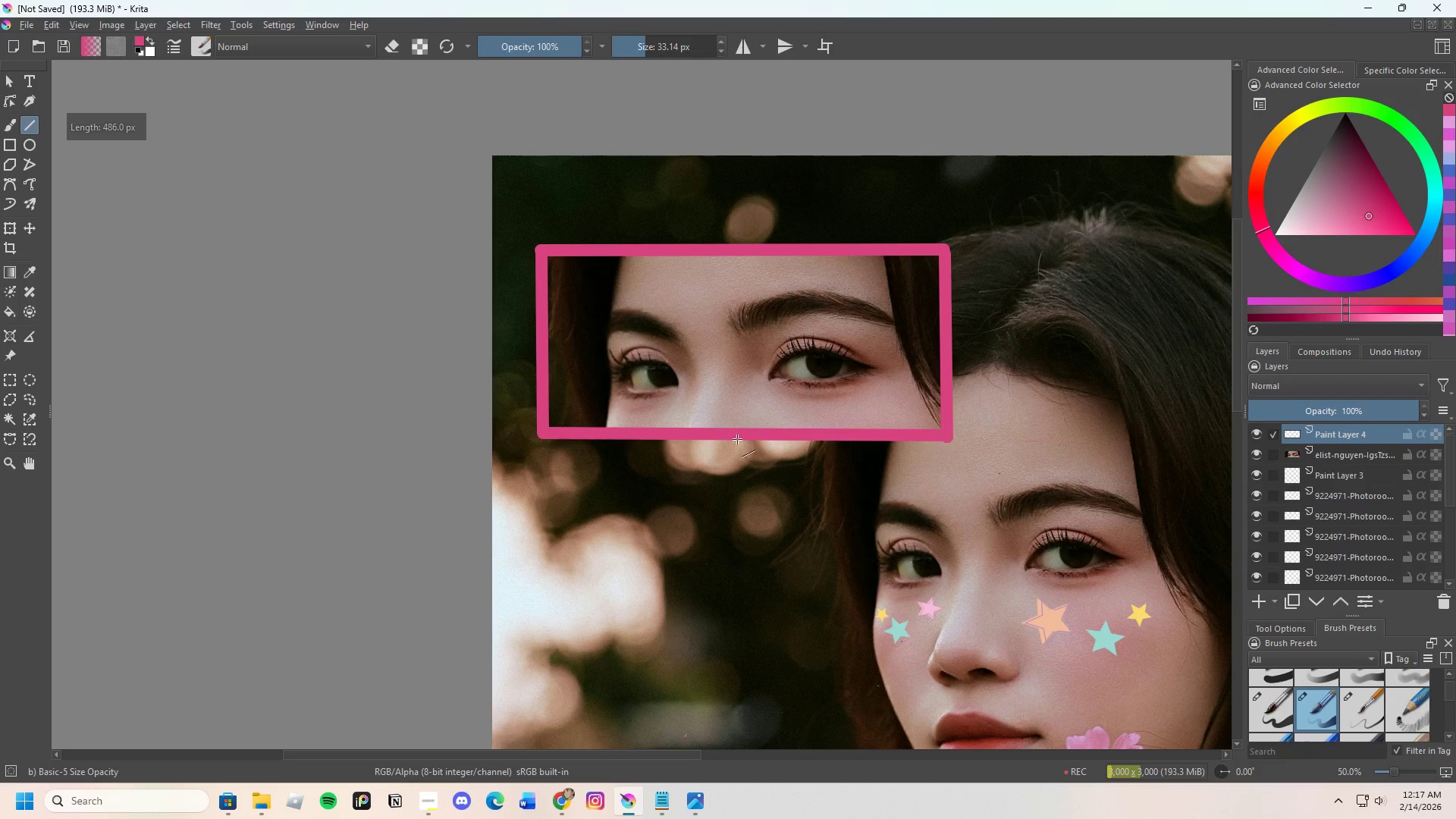 
scroll: coordinate [717, 429], scroll_direction: down, amount: 3.0
 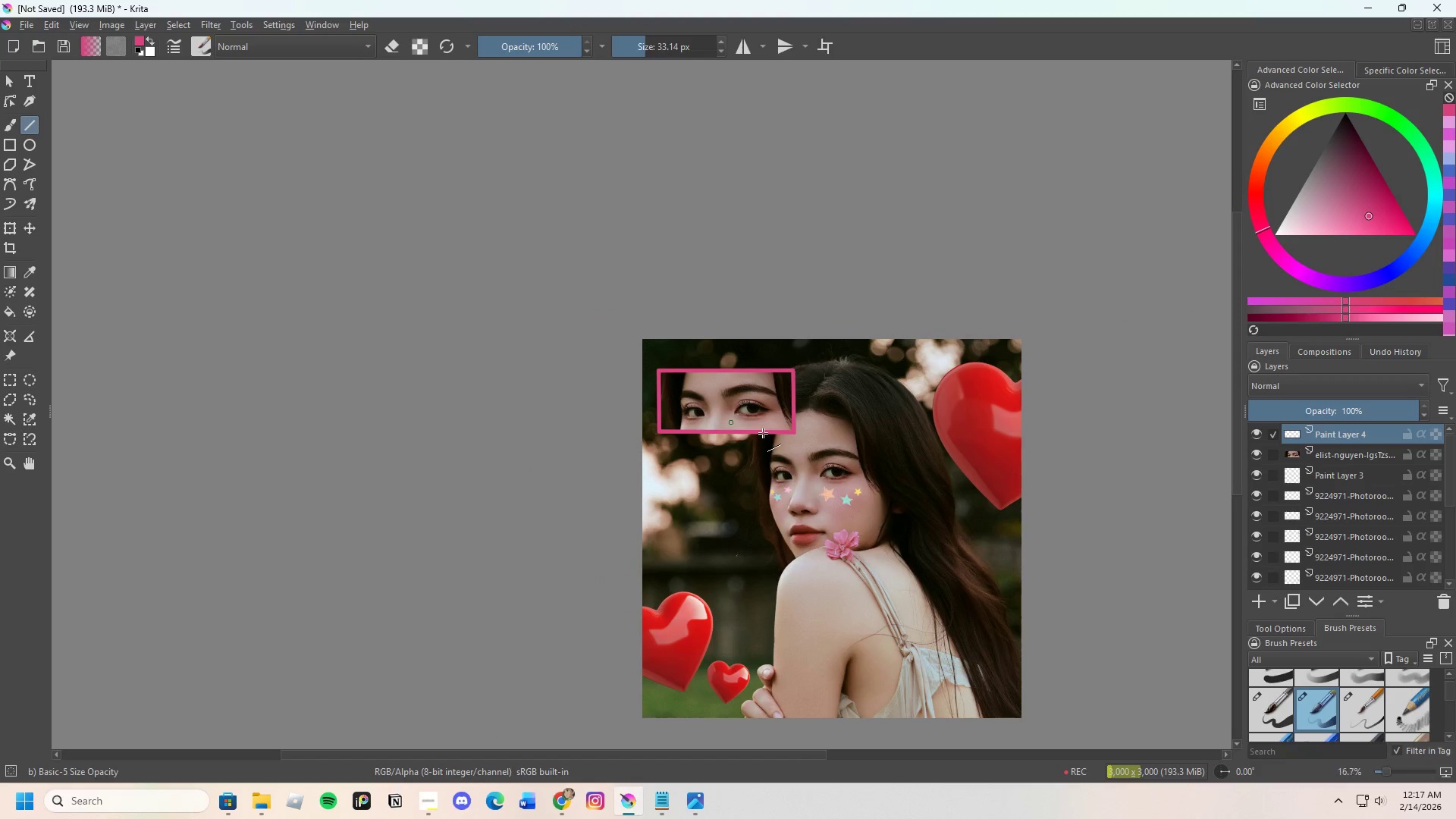 
scroll: coordinate [787, 436], scroll_direction: up, amount: 3.0
 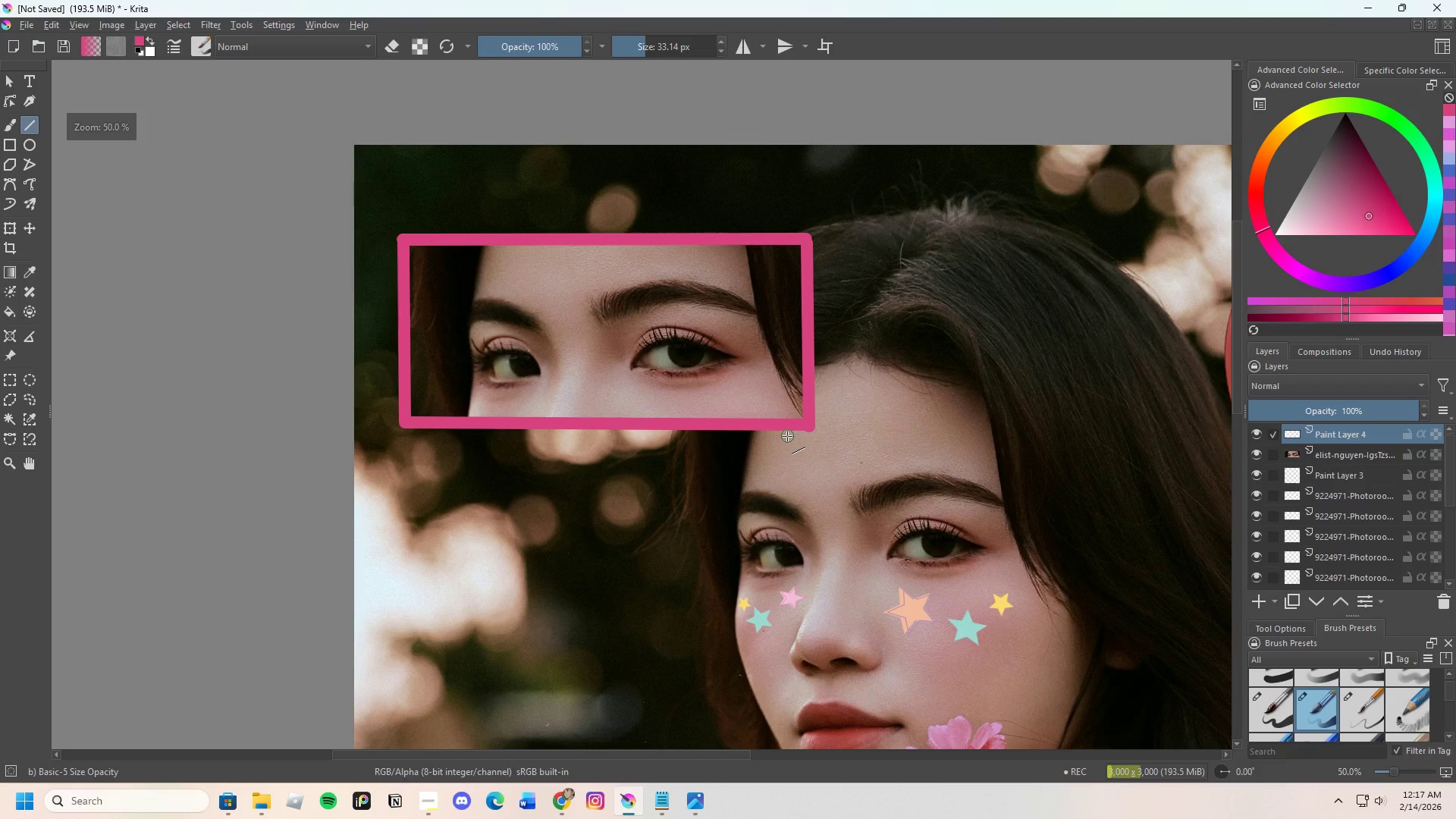 
key(Control+Z)
 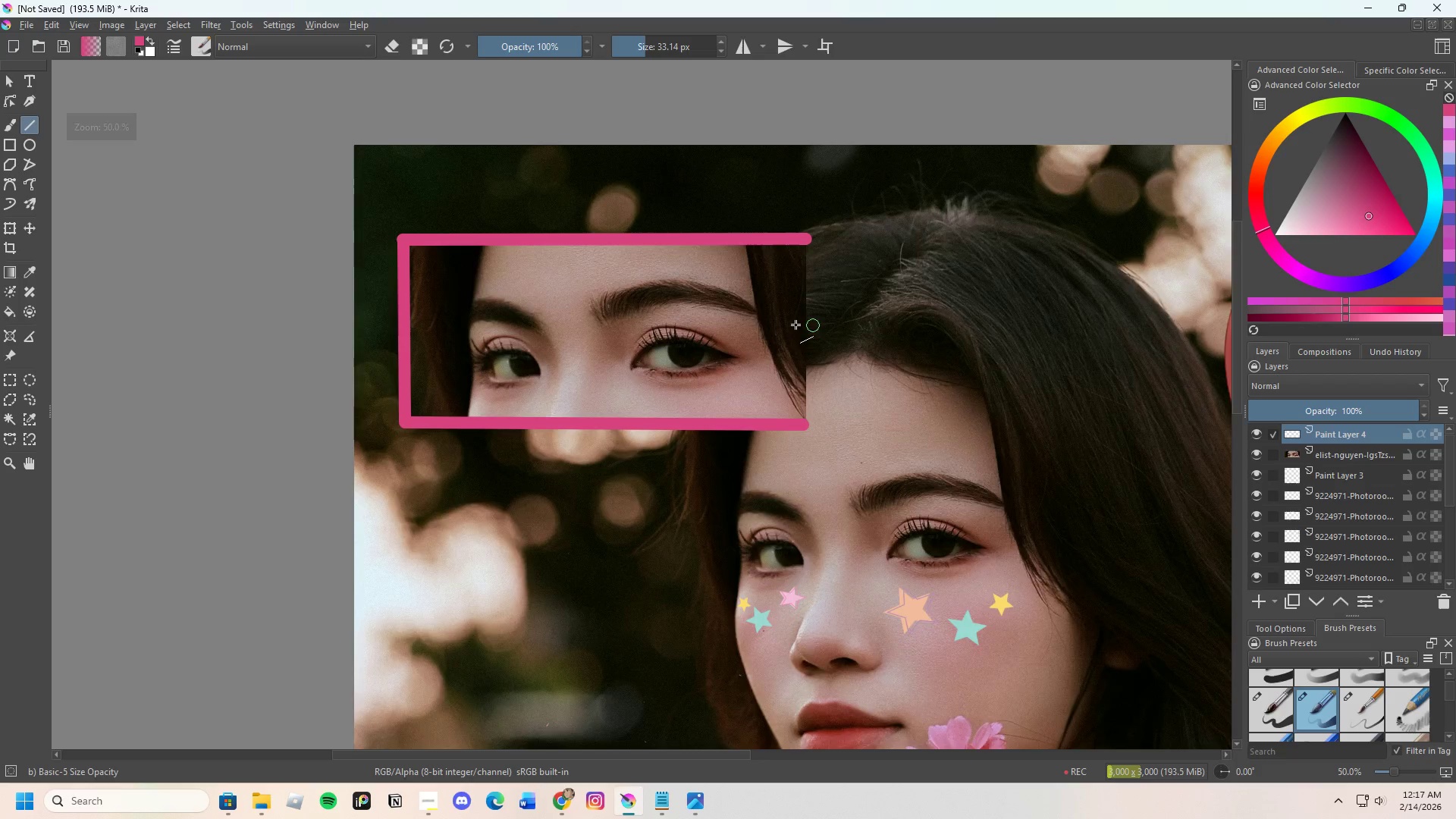 
scroll: coordinate [793, 325], scroll_direction: up, amount: 1.0
 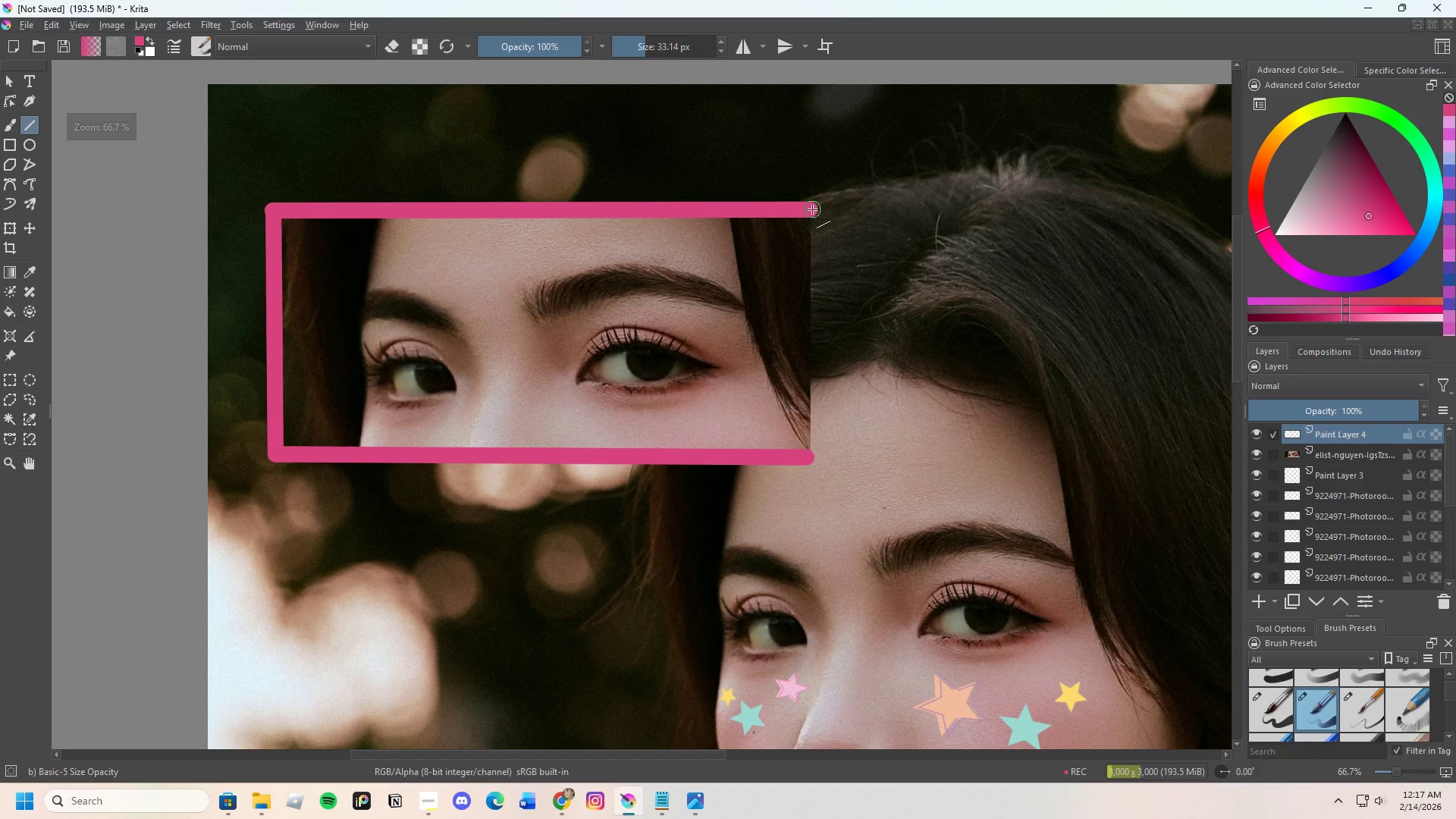 
left_click_drag(start_coordinate=[812, 209], to_coordinate=[808, 460])
 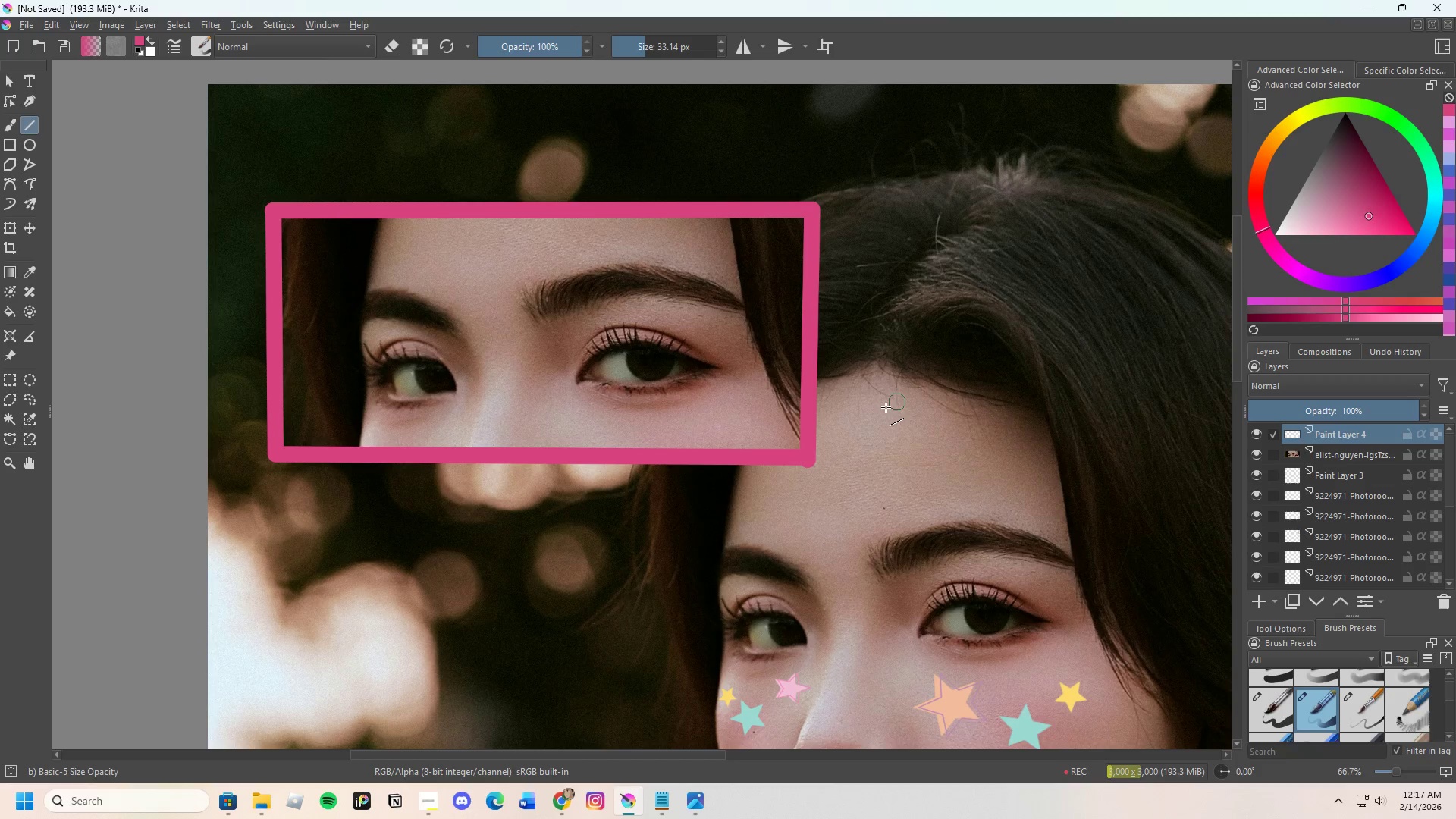 
key(Control+Z)
 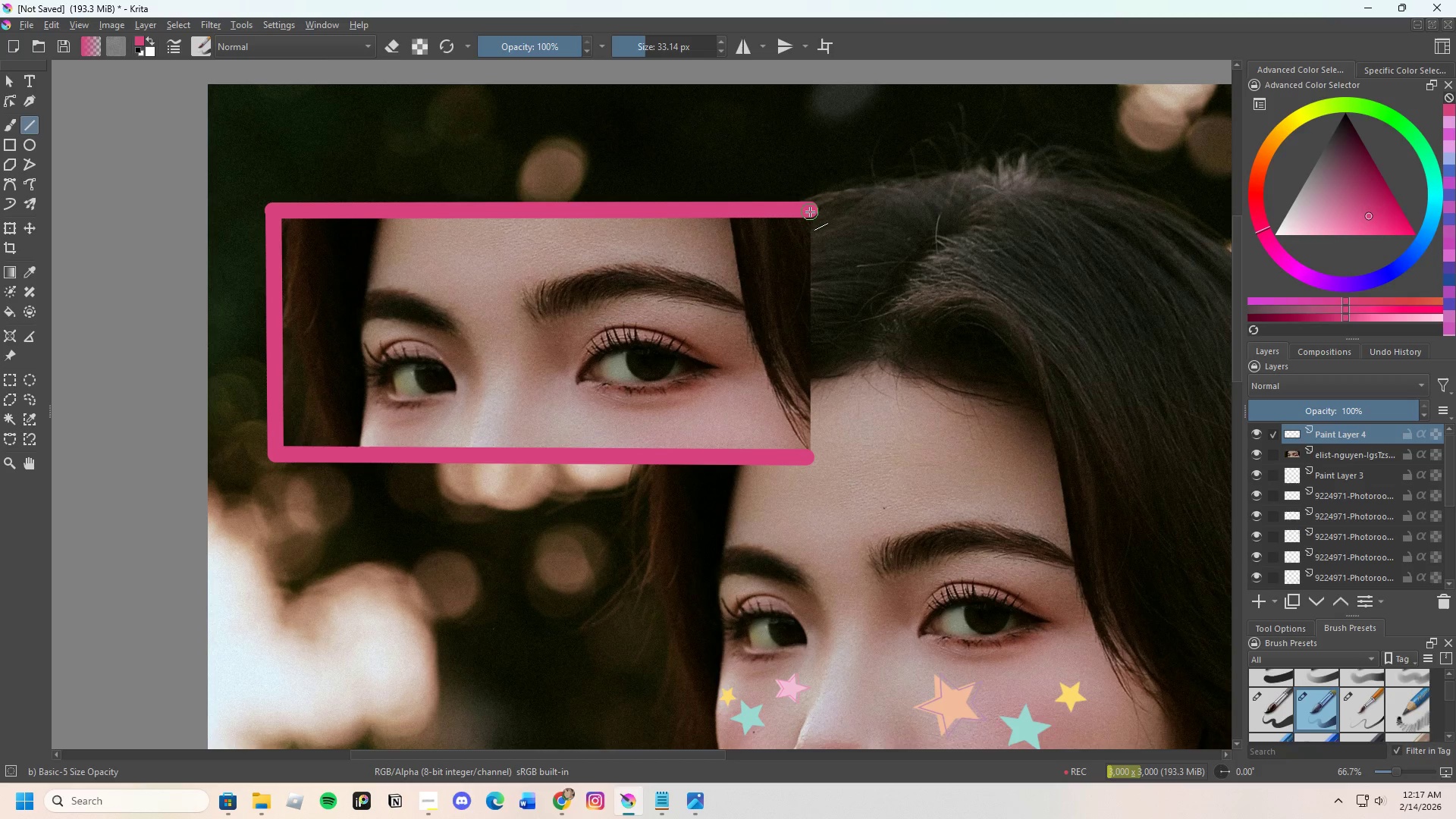 
left_click_drag(start_coordinate=[810, 212], to_coordinate=[814, 460])
 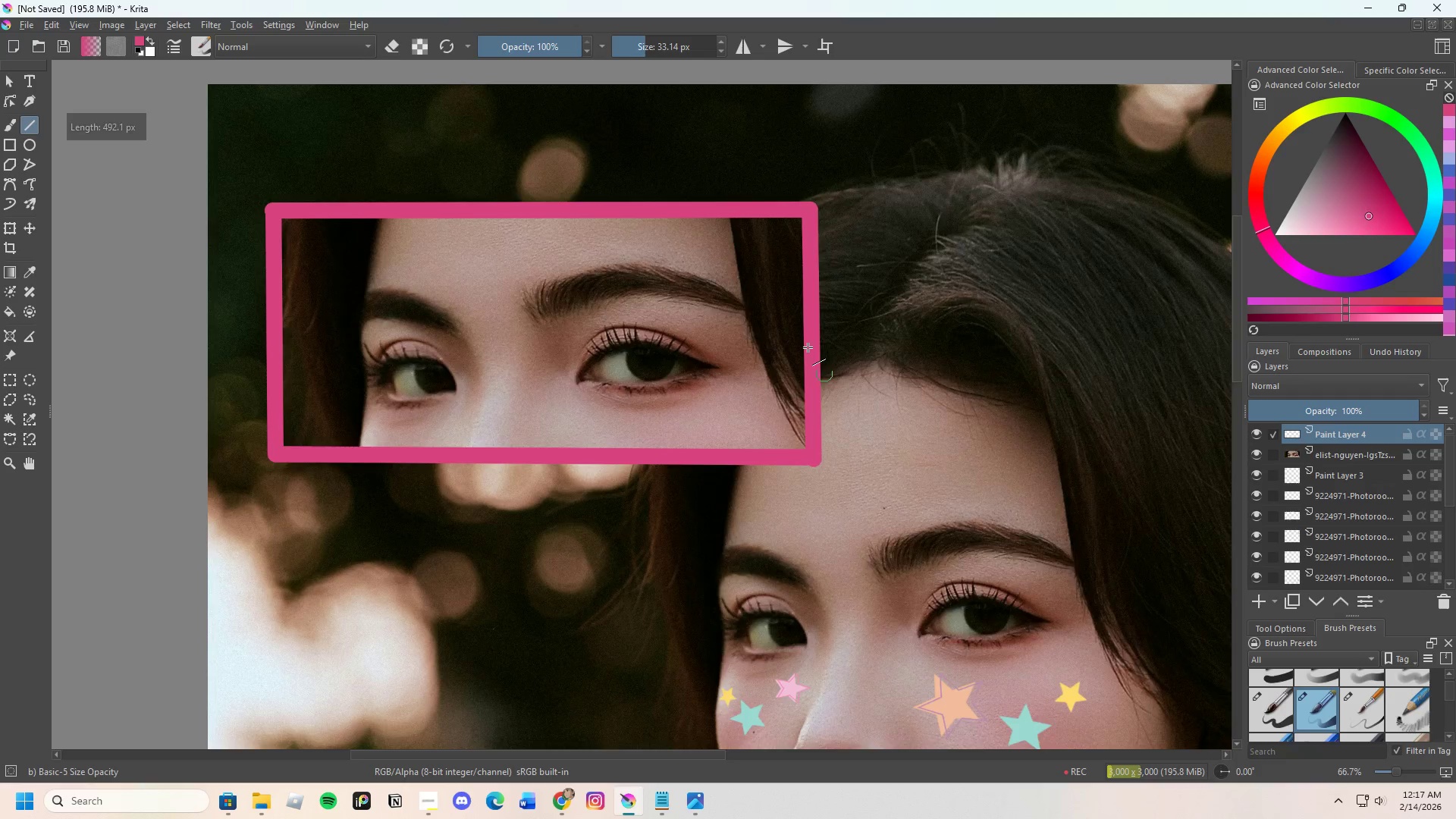 
scroll: coordinate [805, 345], scroll_direction: down, amount: 2.0
 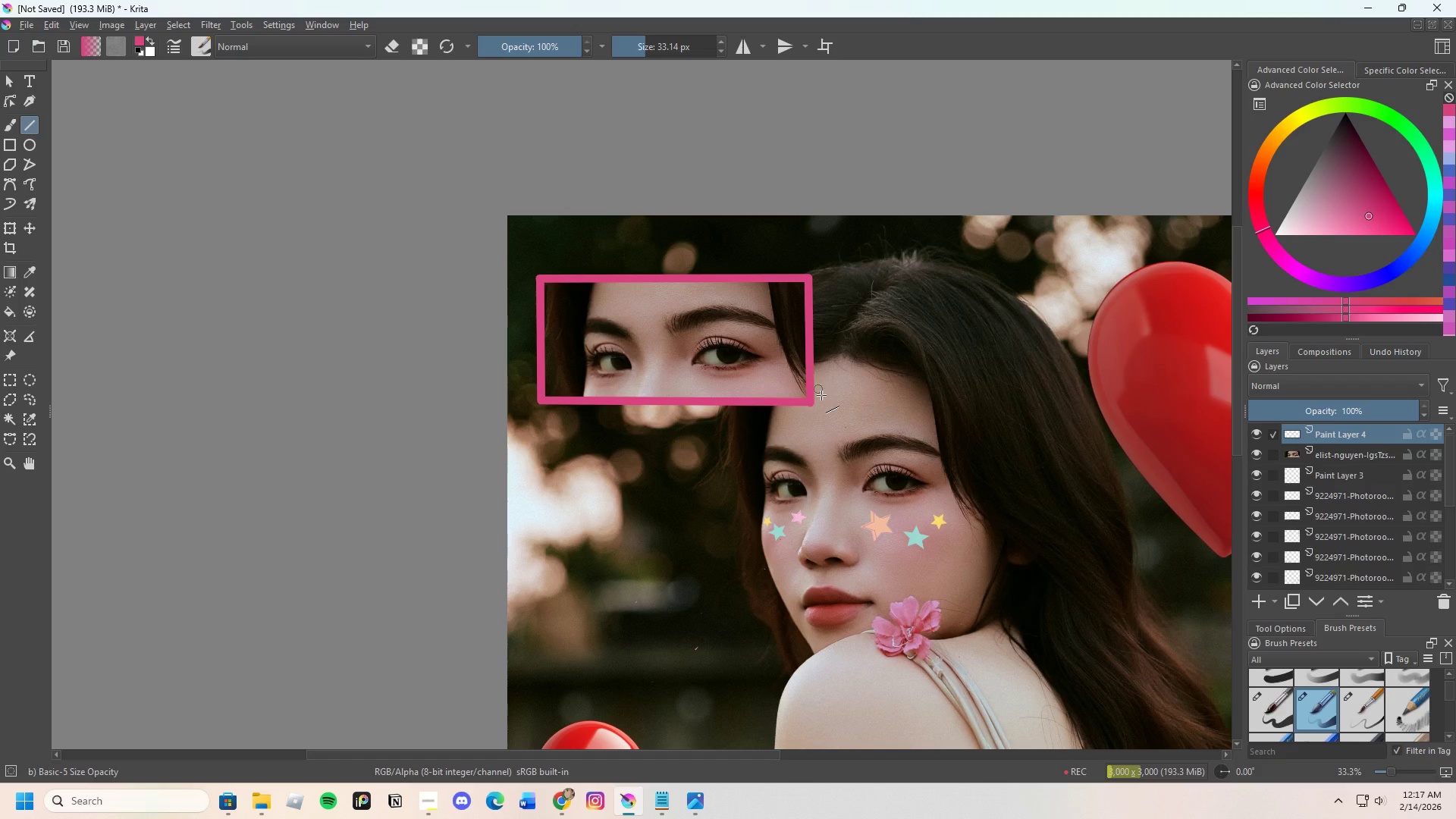 
scroll: coordinate [822, 398], scroll_direction: up, amount: 3.0
 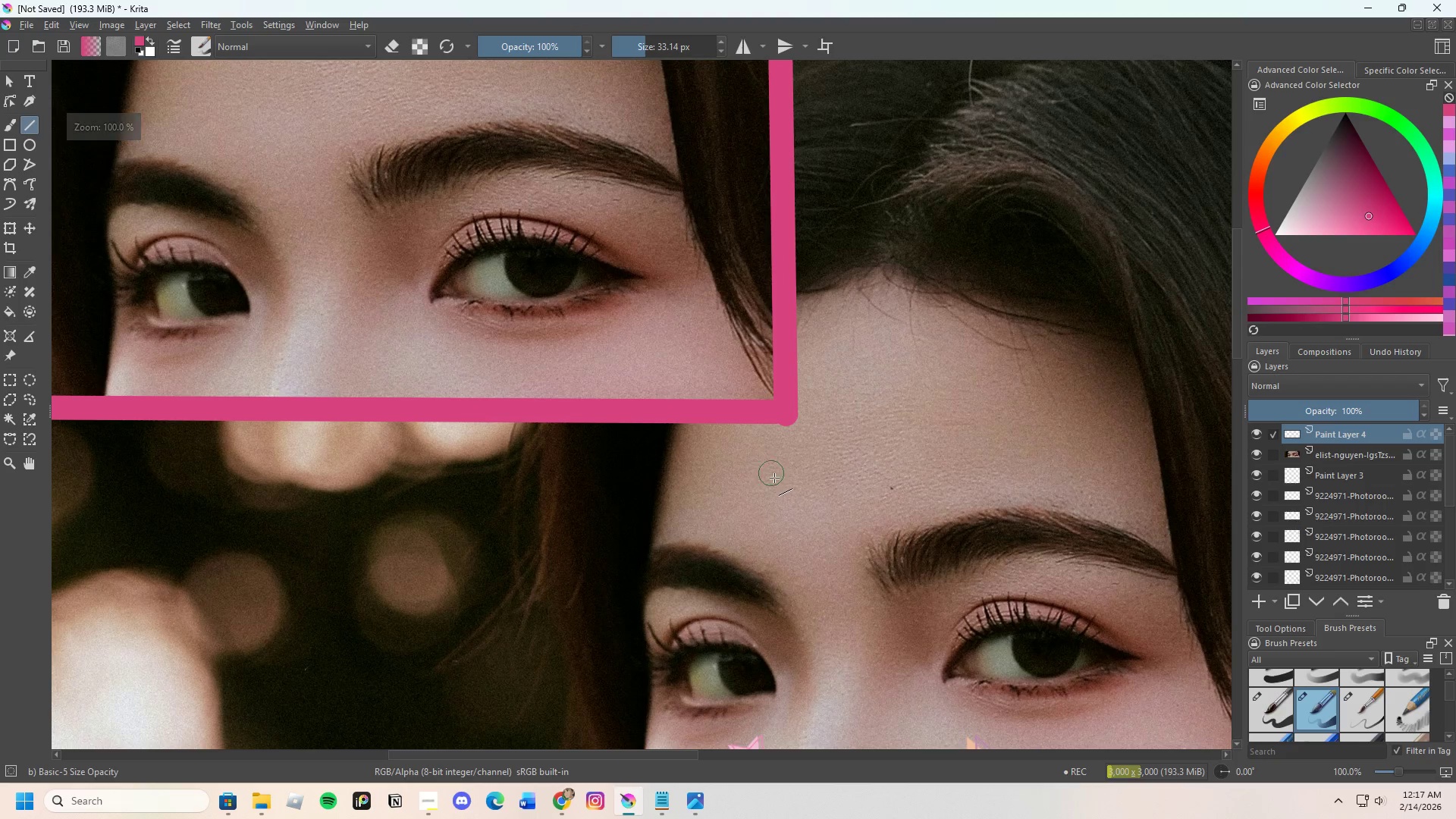 
key(E)
 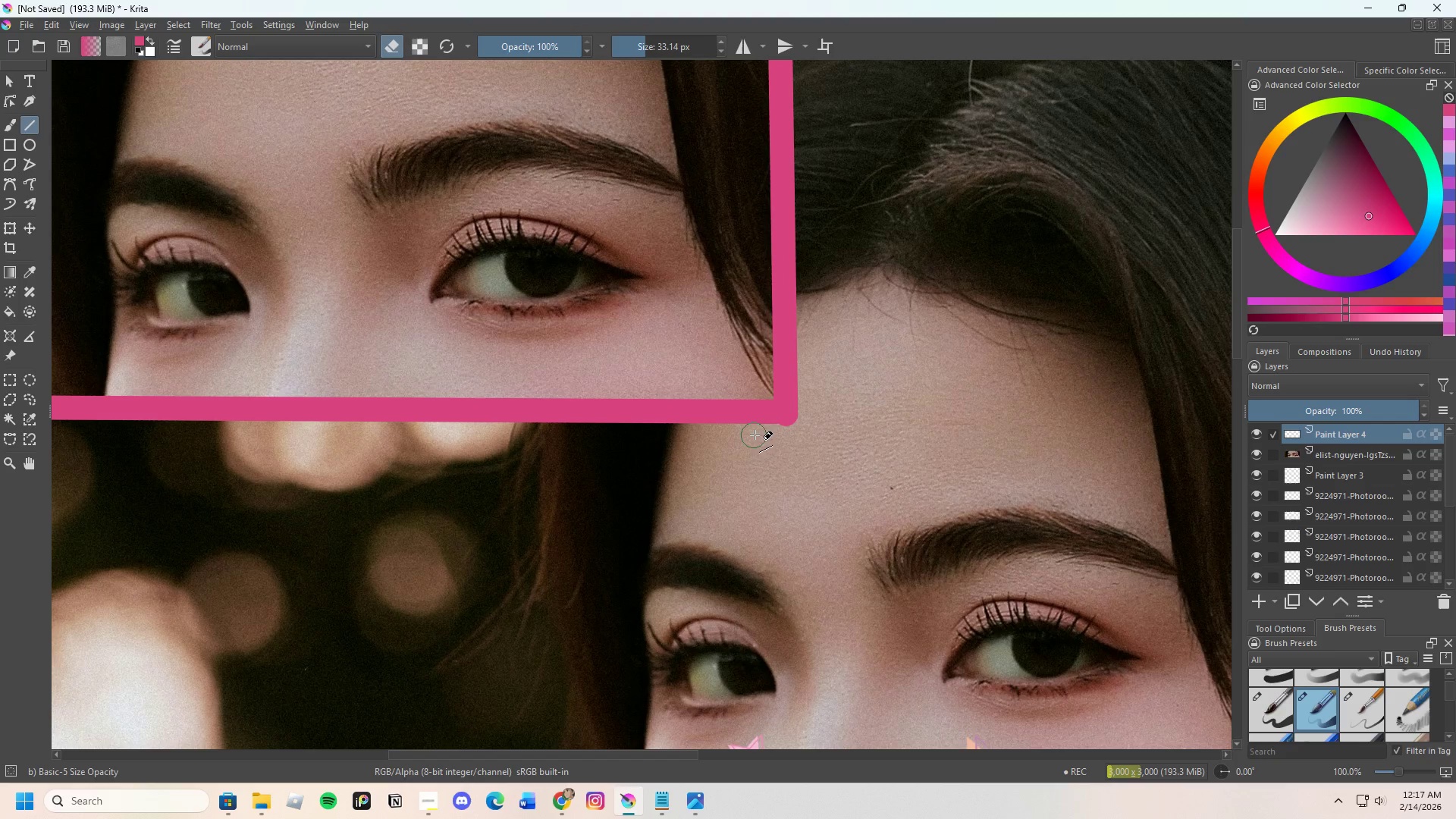 
left_click_drag(start_coordinate=[764, 435], to_coordinate=[827, 439])
 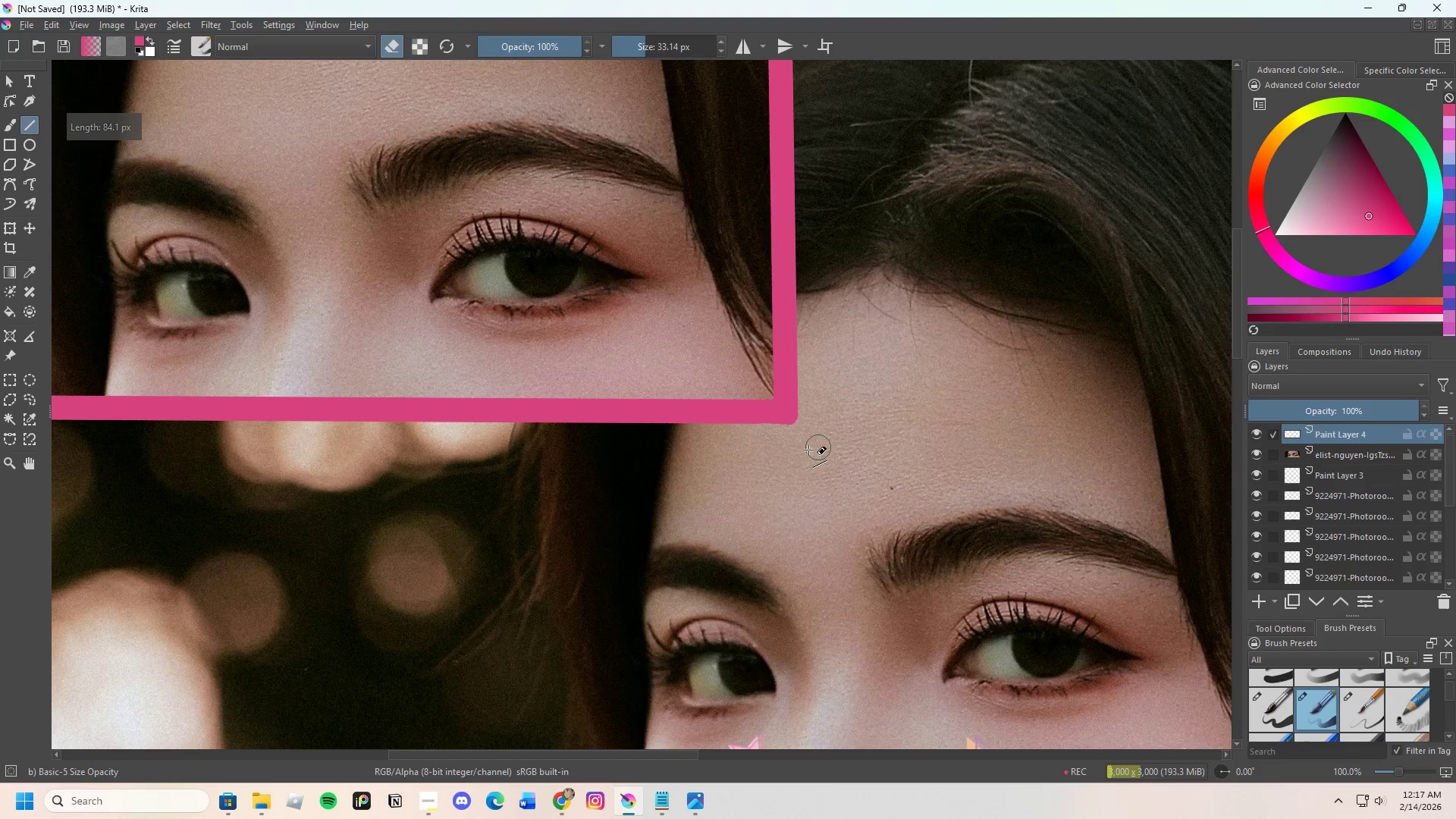 
scroll: coordinate [811, 441], scroll_direction: down, amount: 3.0
 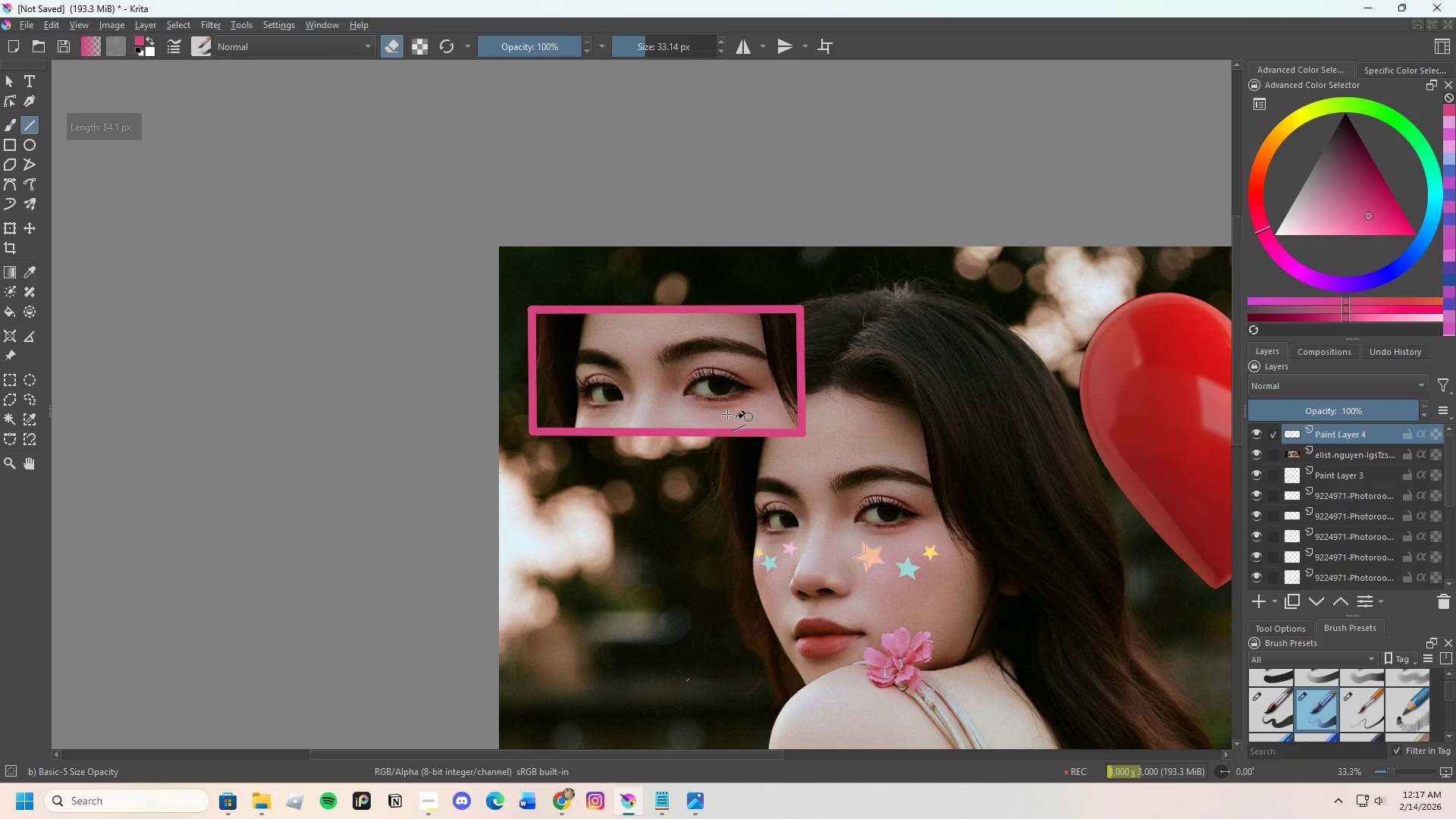 
scroll: coordinate [674, 399], scroll_direction: up, amount: 2.0
 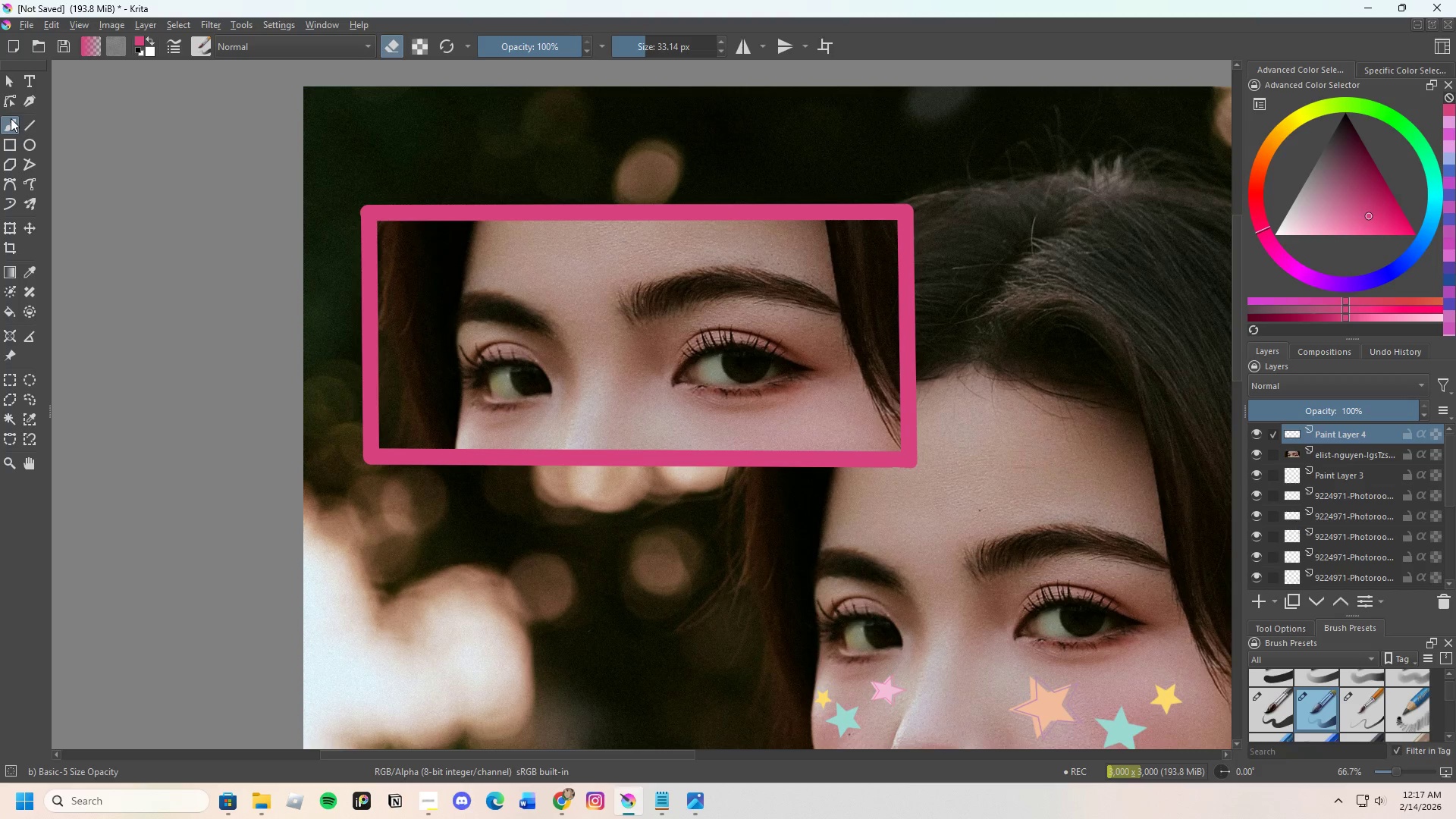 
left_click([11, 118])
 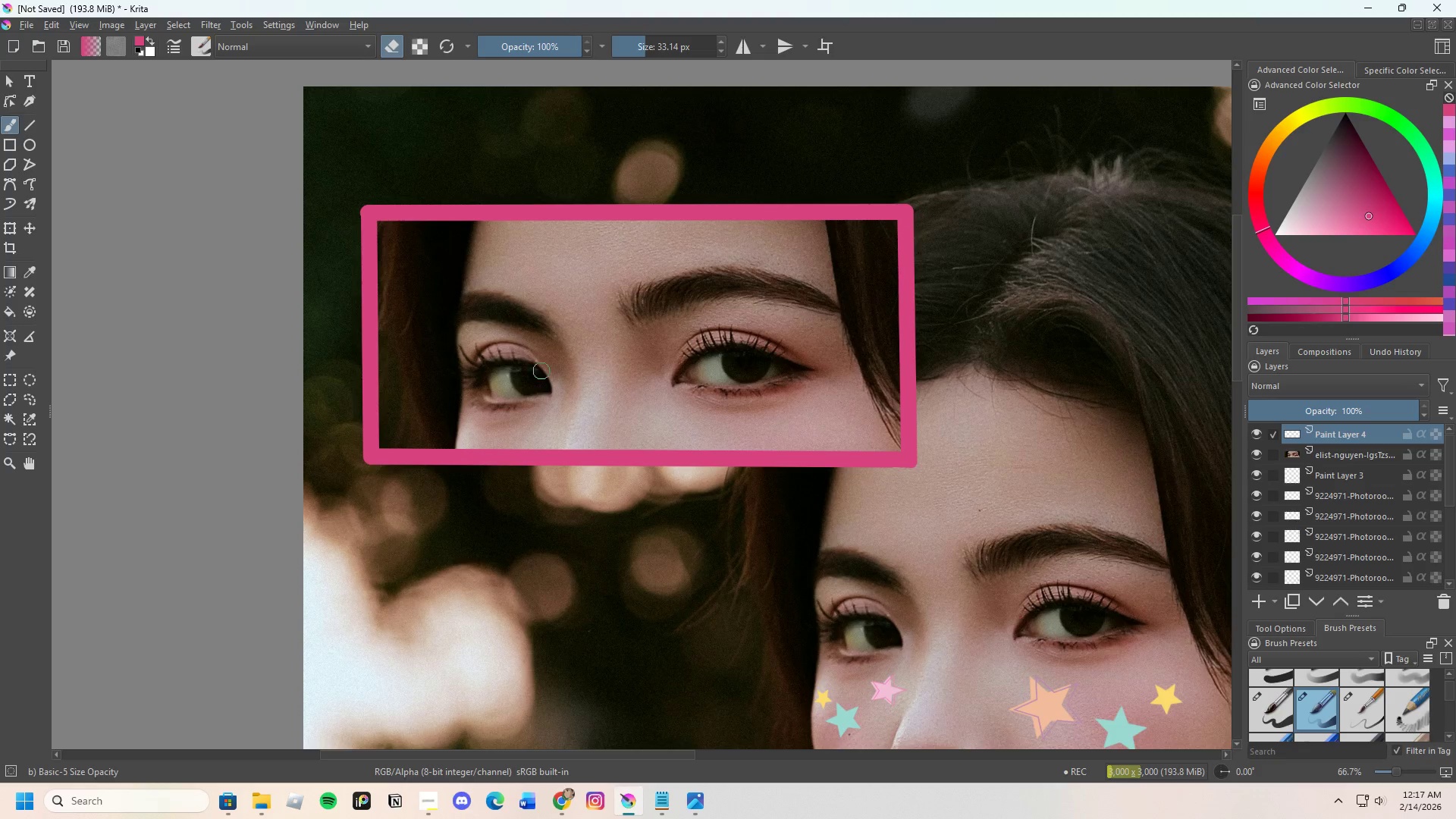 
scroll: coordinate [529, 363], scroll_direction: down, amount: 4.0
 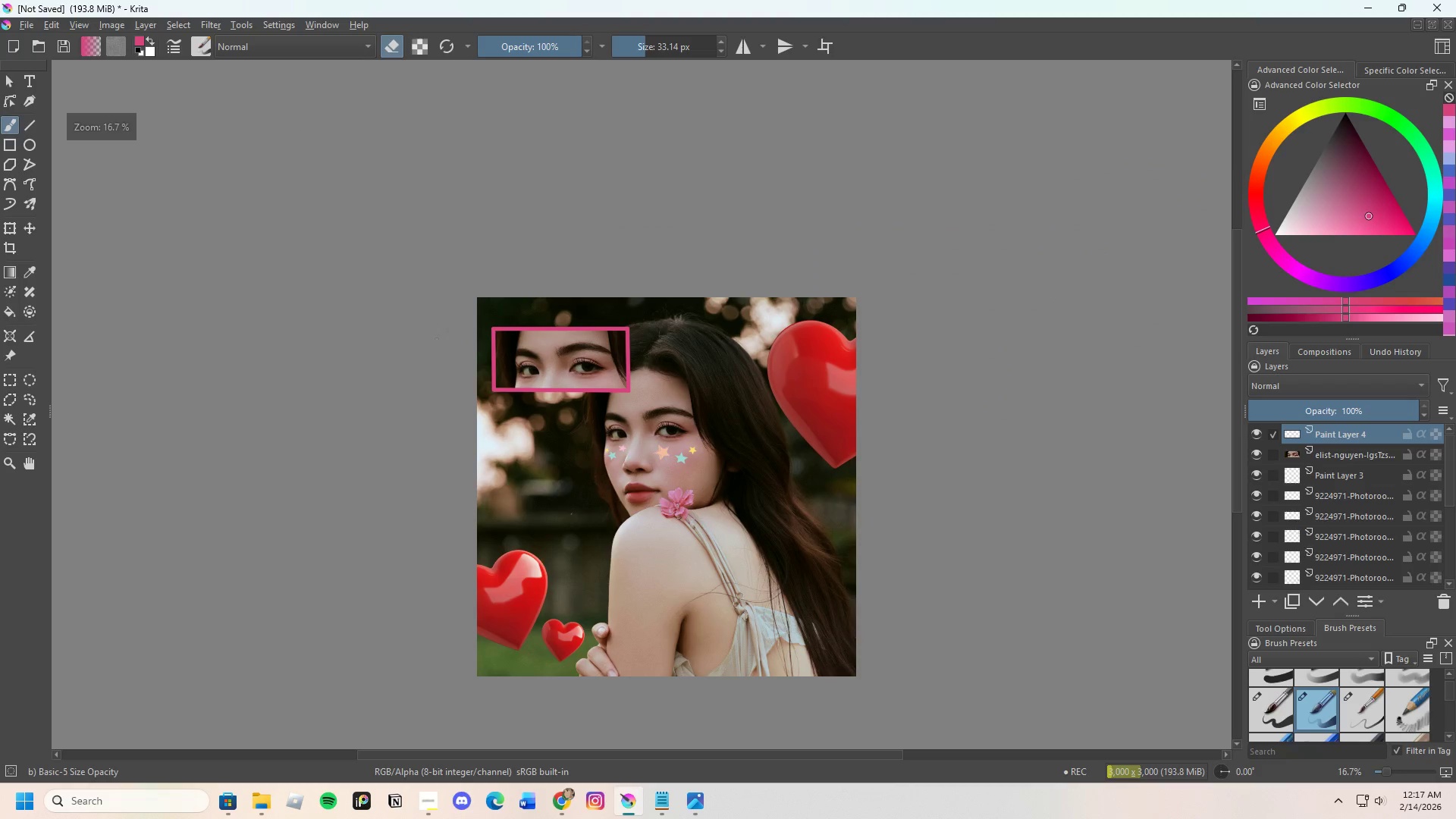 
scroll: coordinate [883, 508], scroll_direction: up, amount: 3.0
 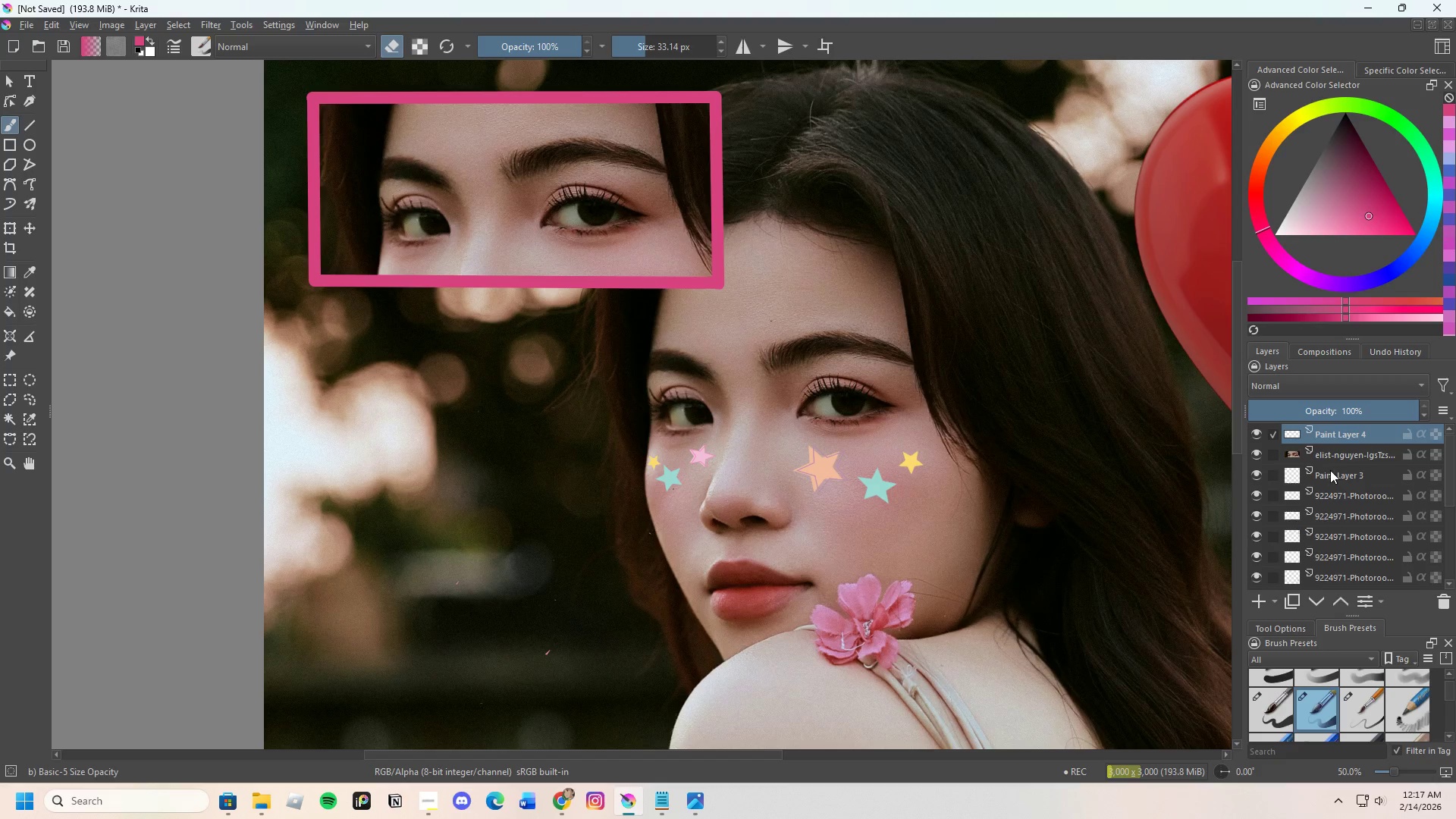 
left_click([1329, 479])
 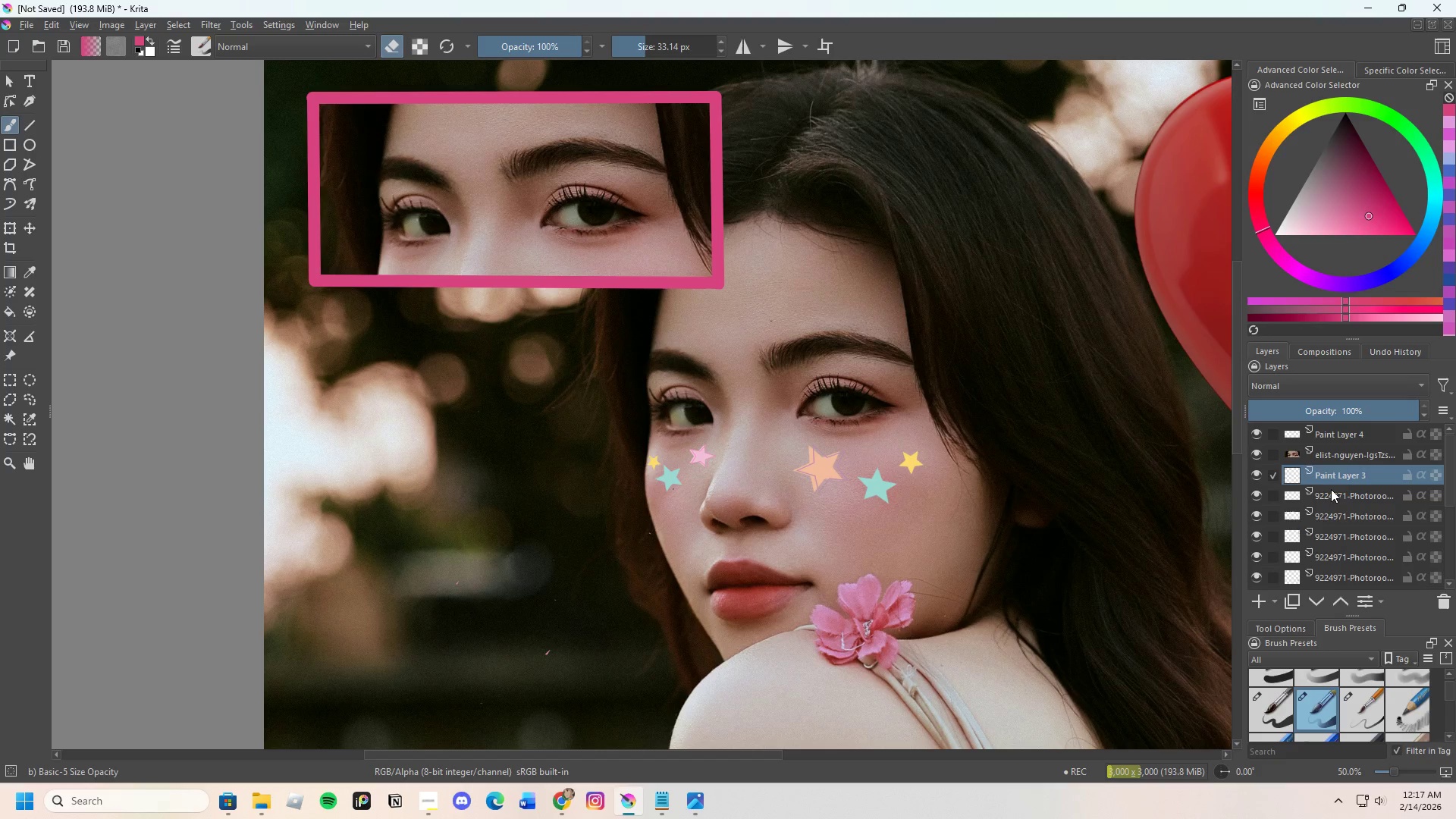 
mouse_move([1319, 485])
 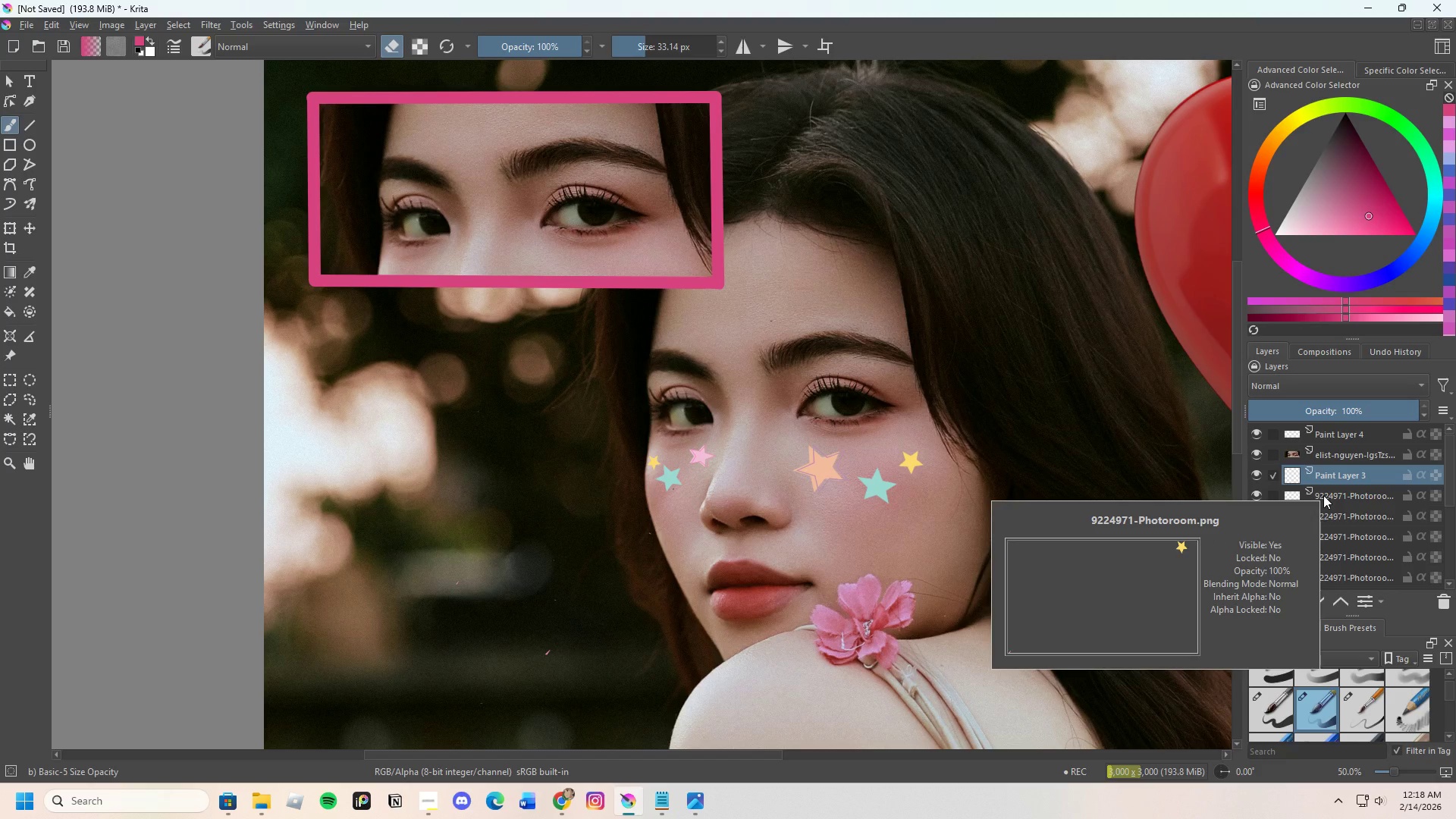 
left_click([1323, 495])
 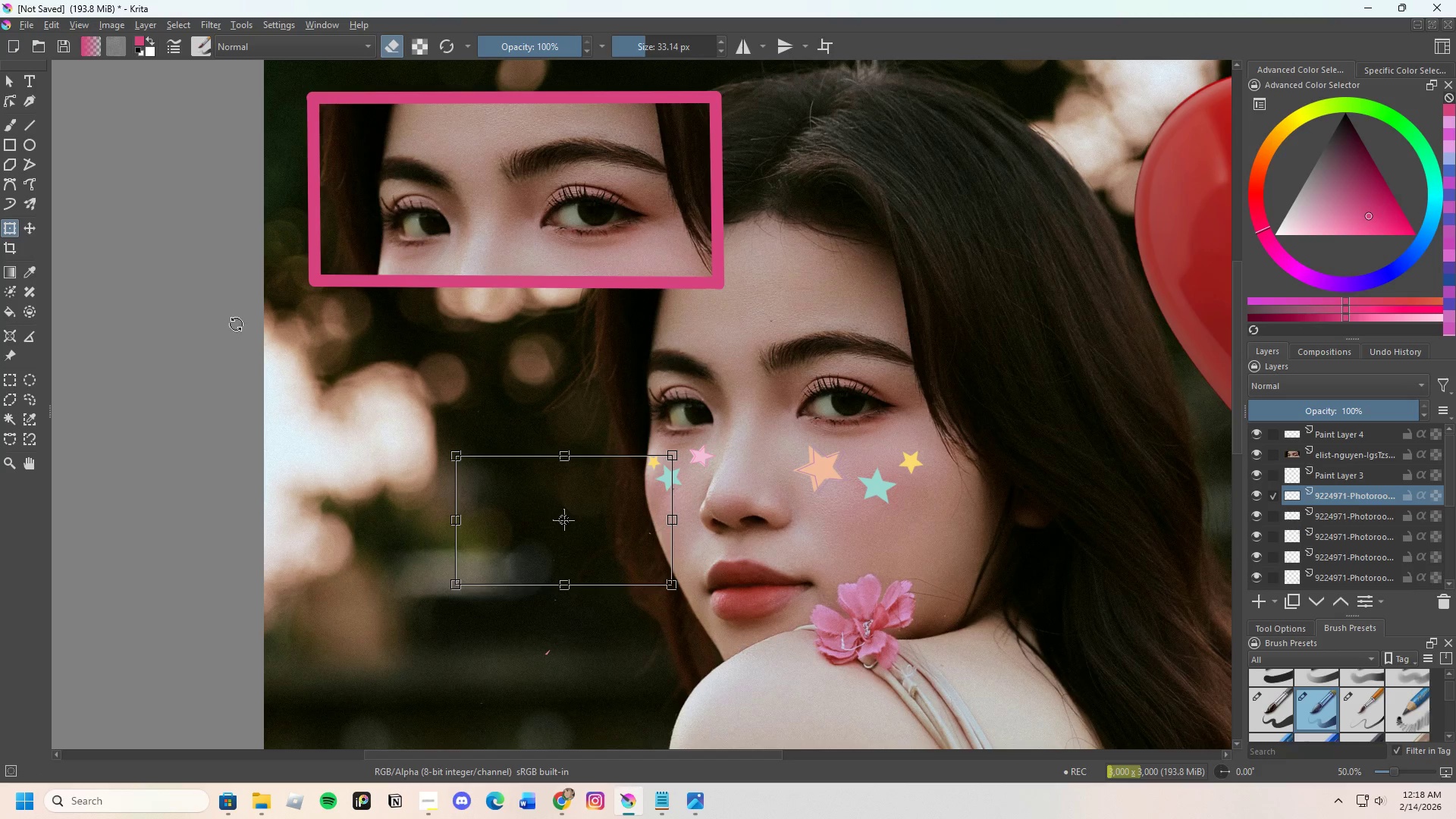 
wait(6.45)
 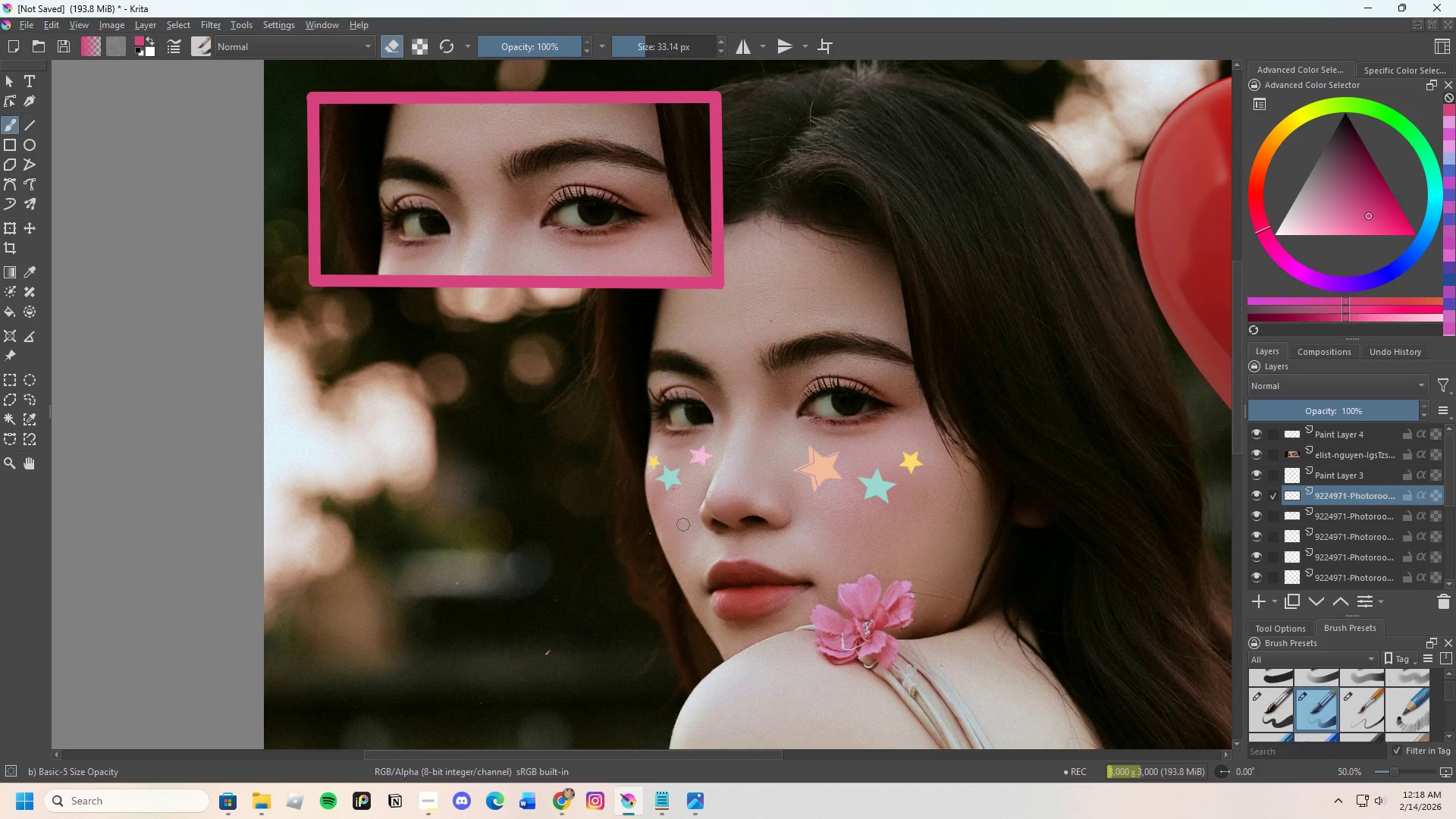 
key(Control+C)
 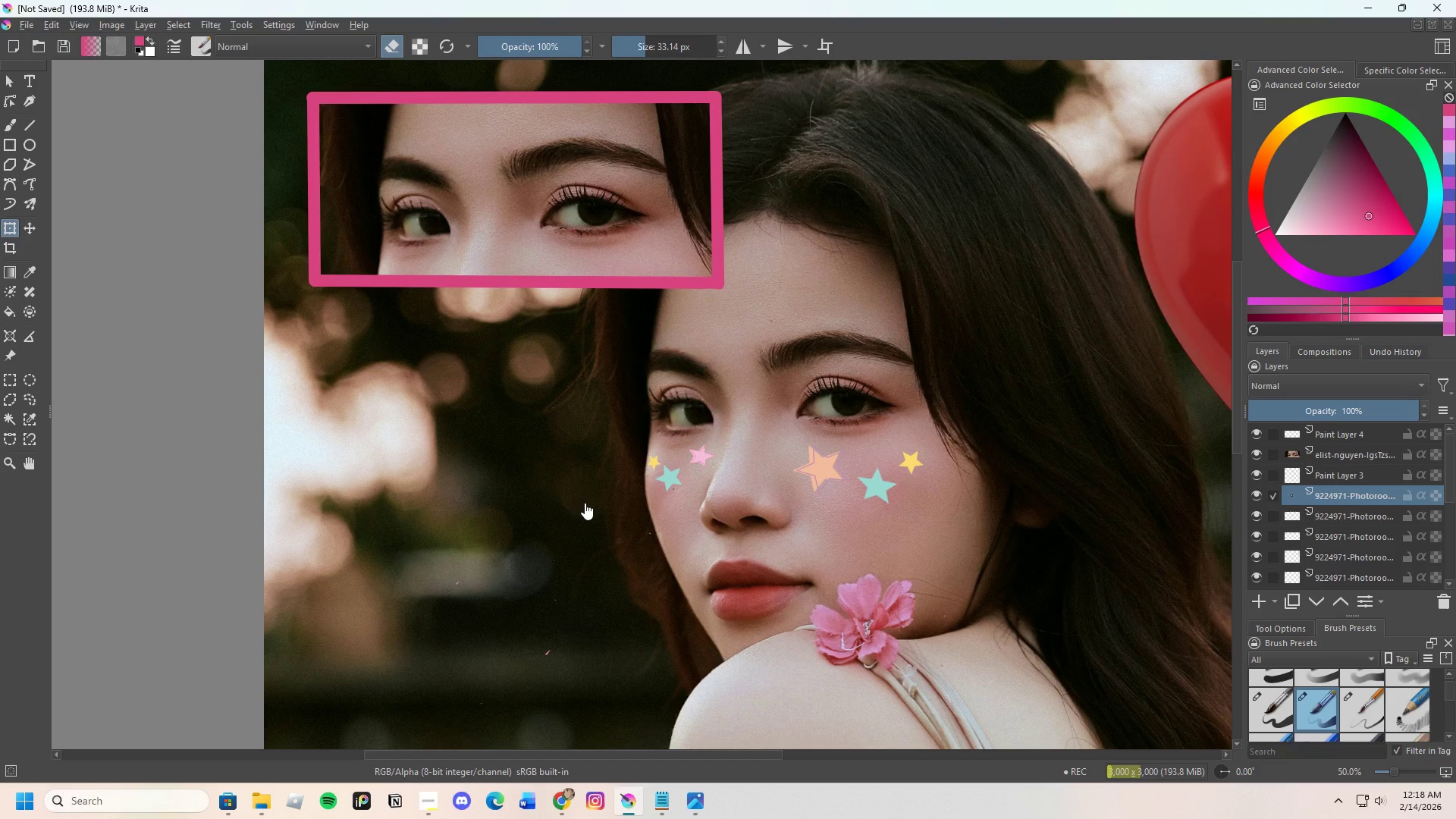 
key(Control+V)
 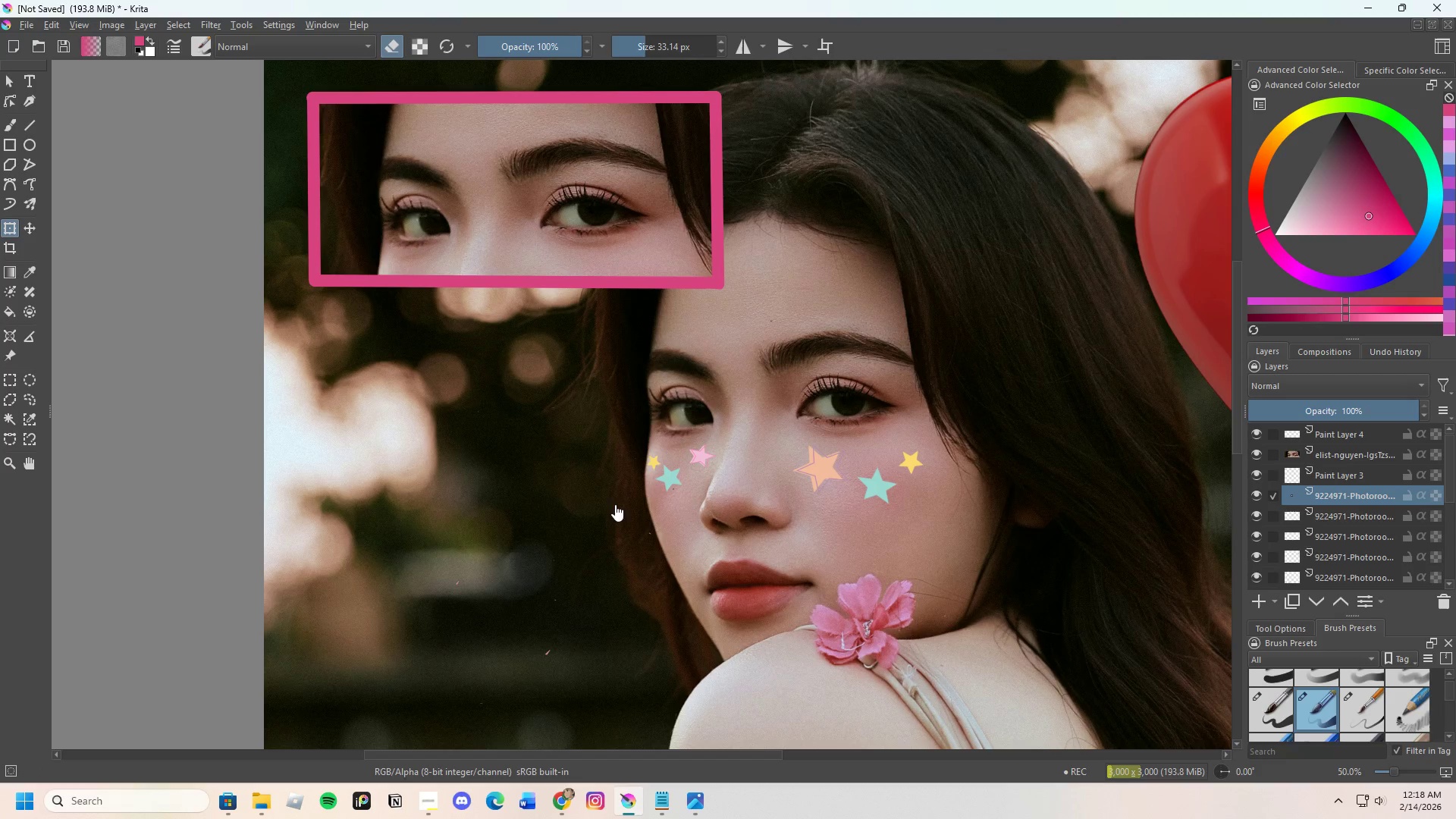 
left_click([618, 502])
 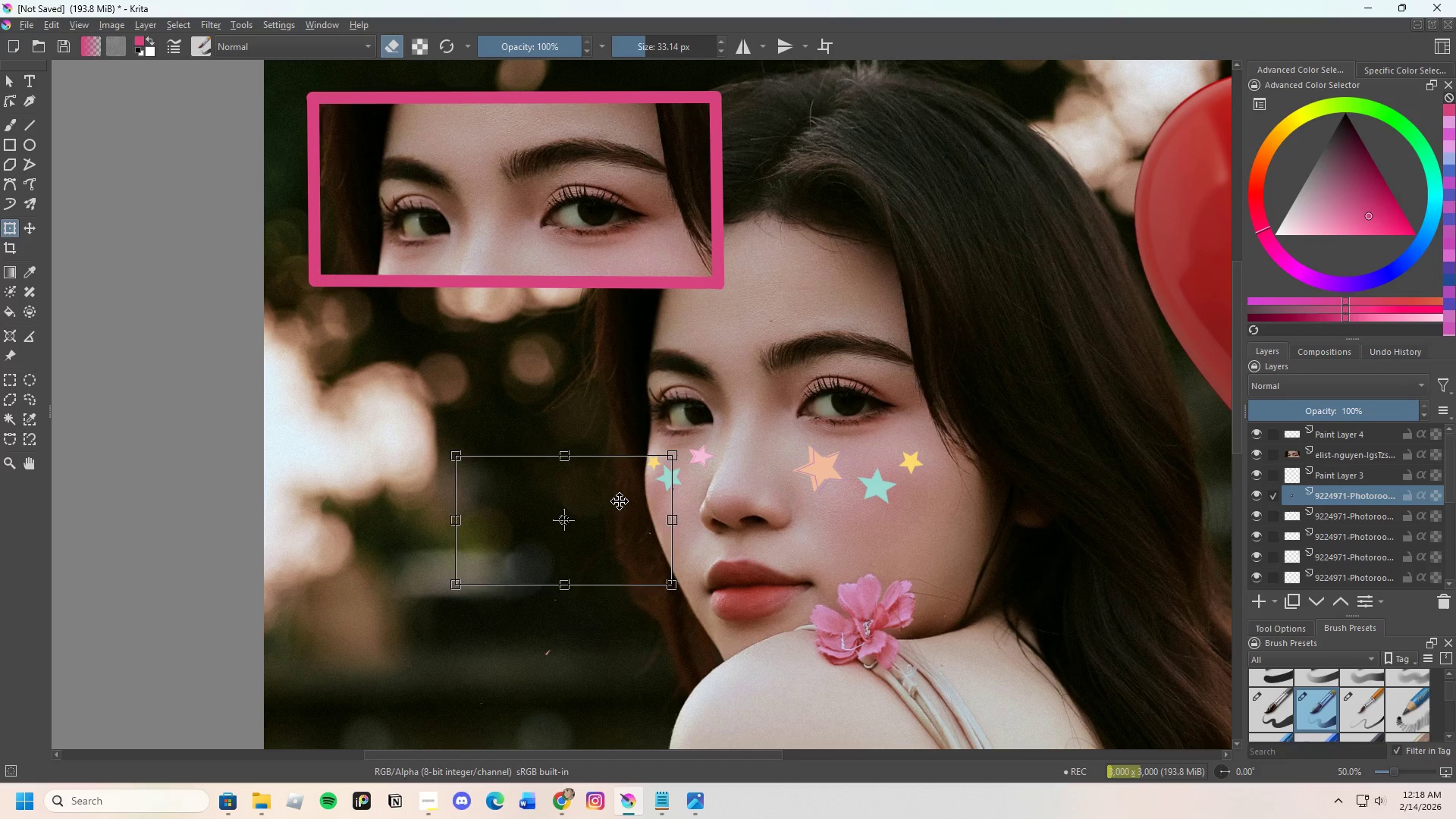 
left_click_drag(start_coordinate=[620, 501], to_coordinate=[491, 357])
 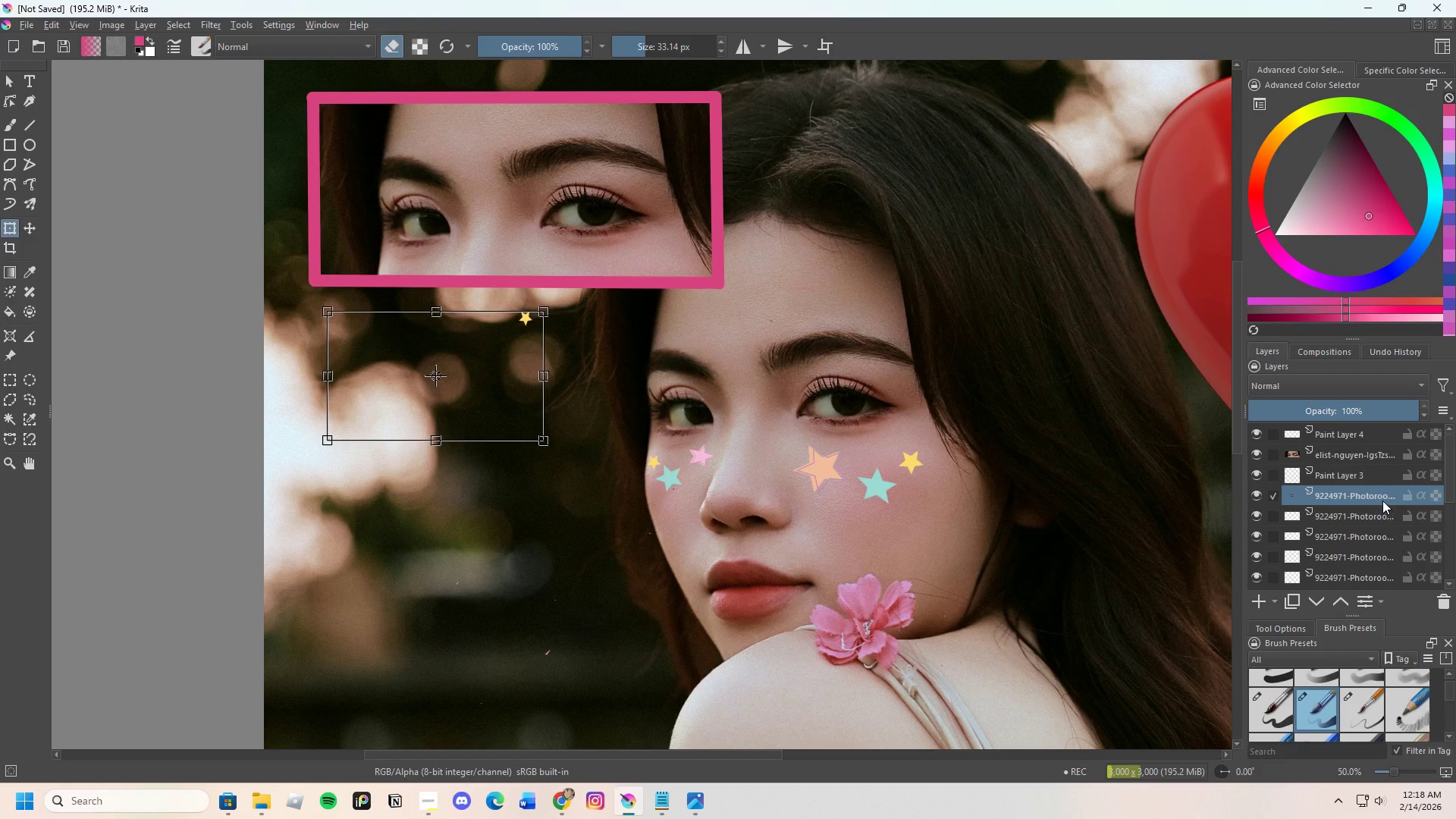 
left_click_drag(start_coordinate=[1379, 497], to_coordinate=[1367, 423])
 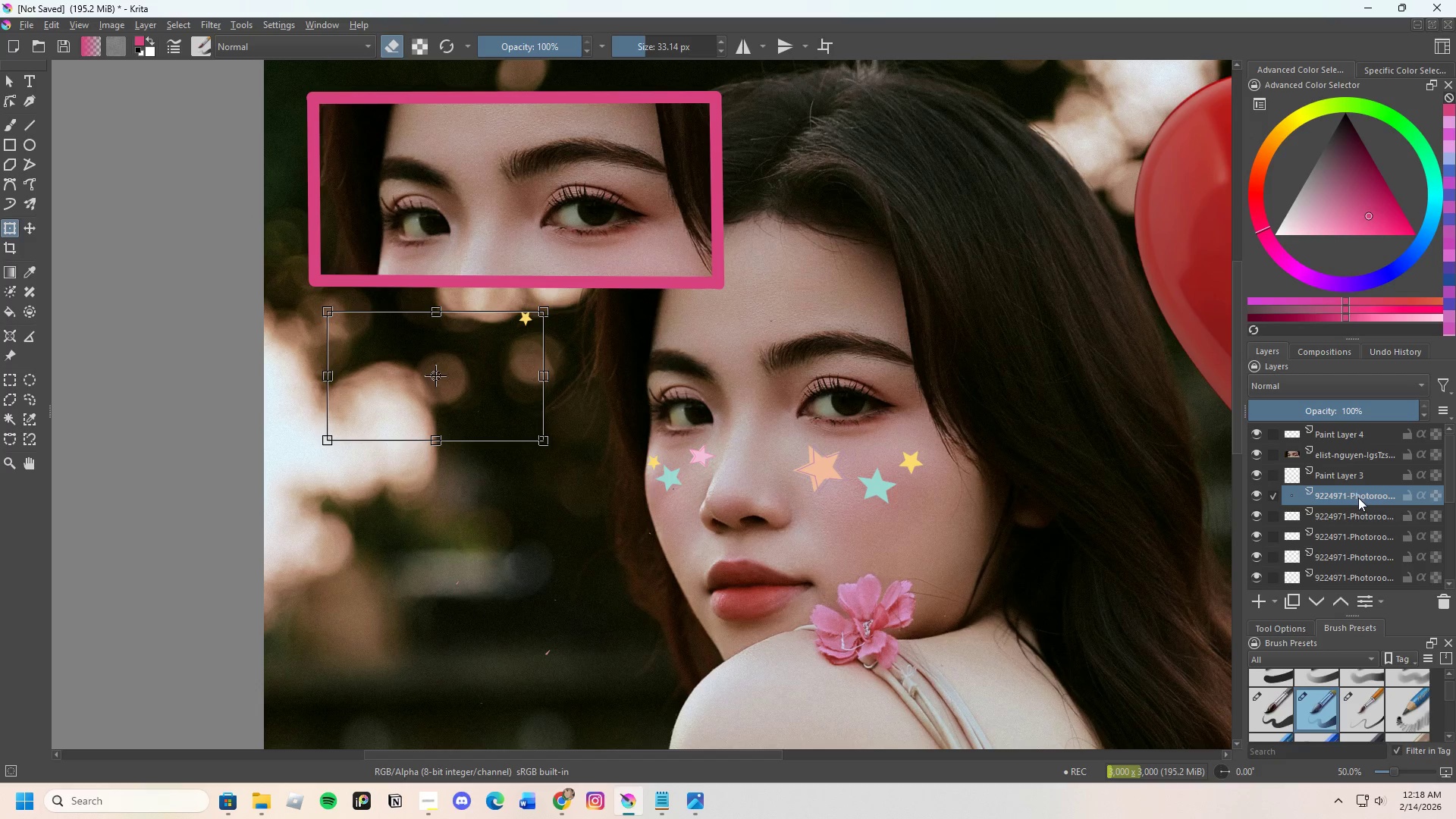 
left_click_drag(start_coordinate=[1367, 498], to_coordinate=[1358, 432])
 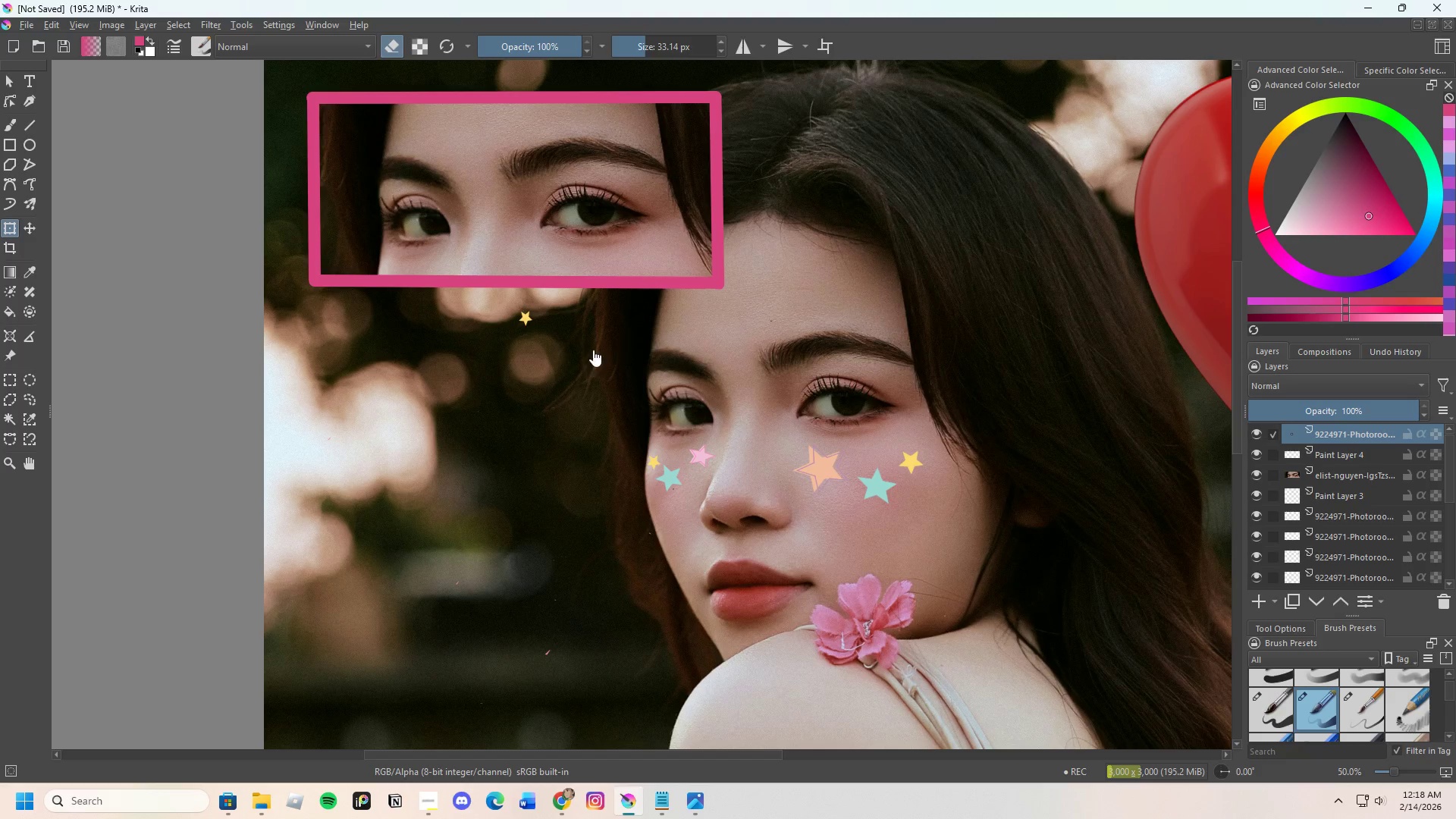 
left_click([555, 324])
 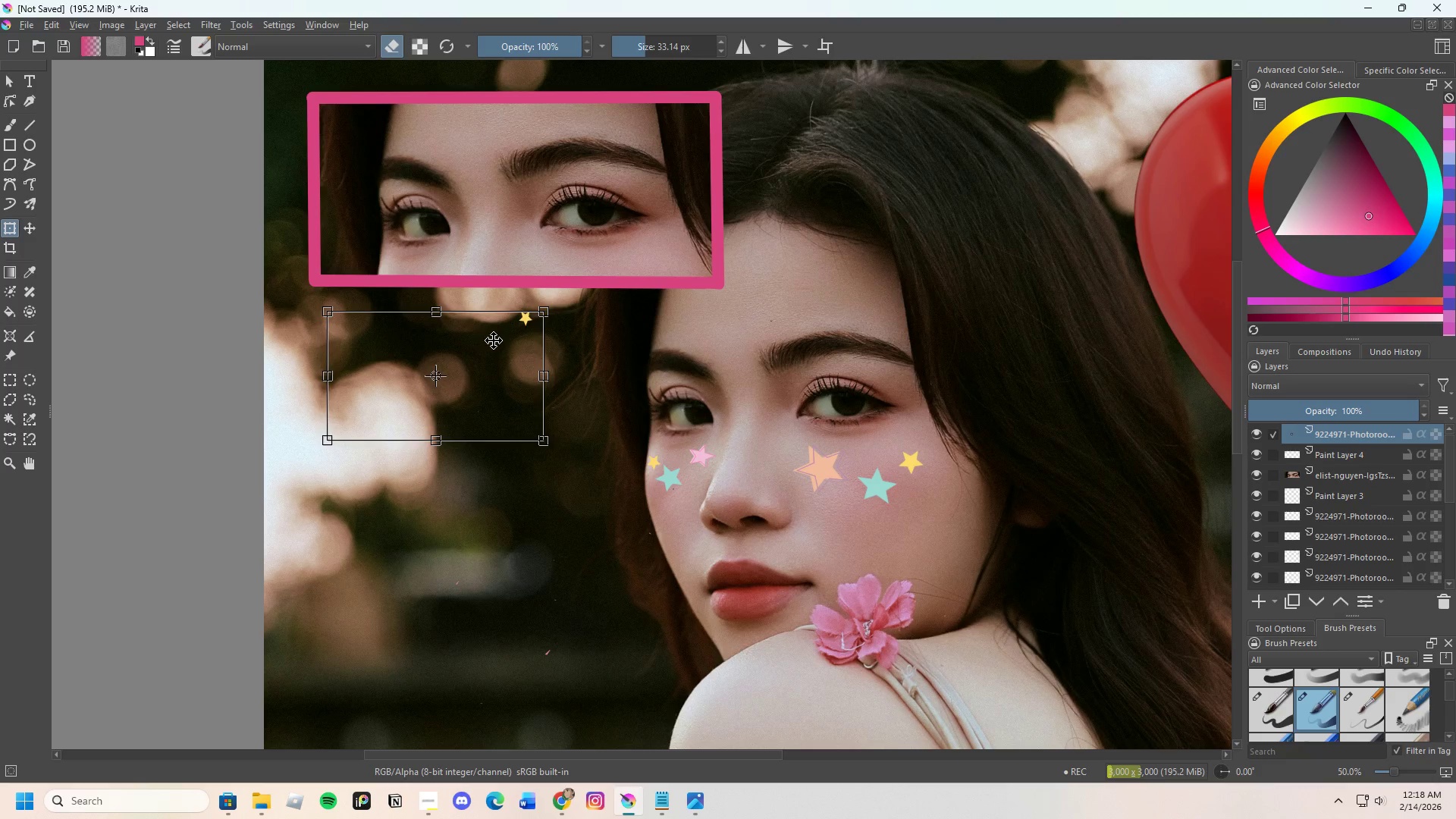 
left_click_drag(start_coordinate=[494, 341], to_coordinate=[353, 295])
 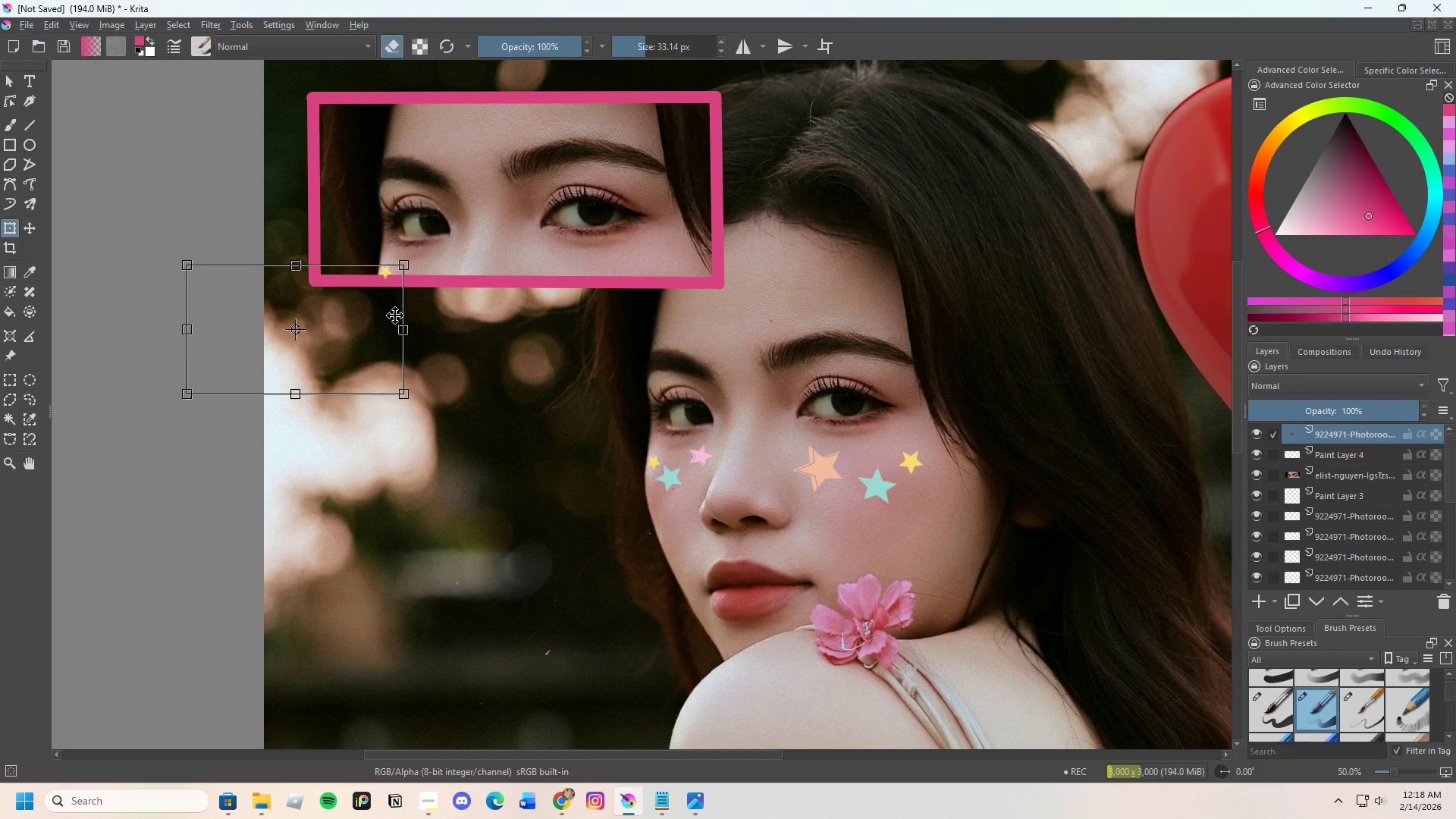 
key(Enter)
 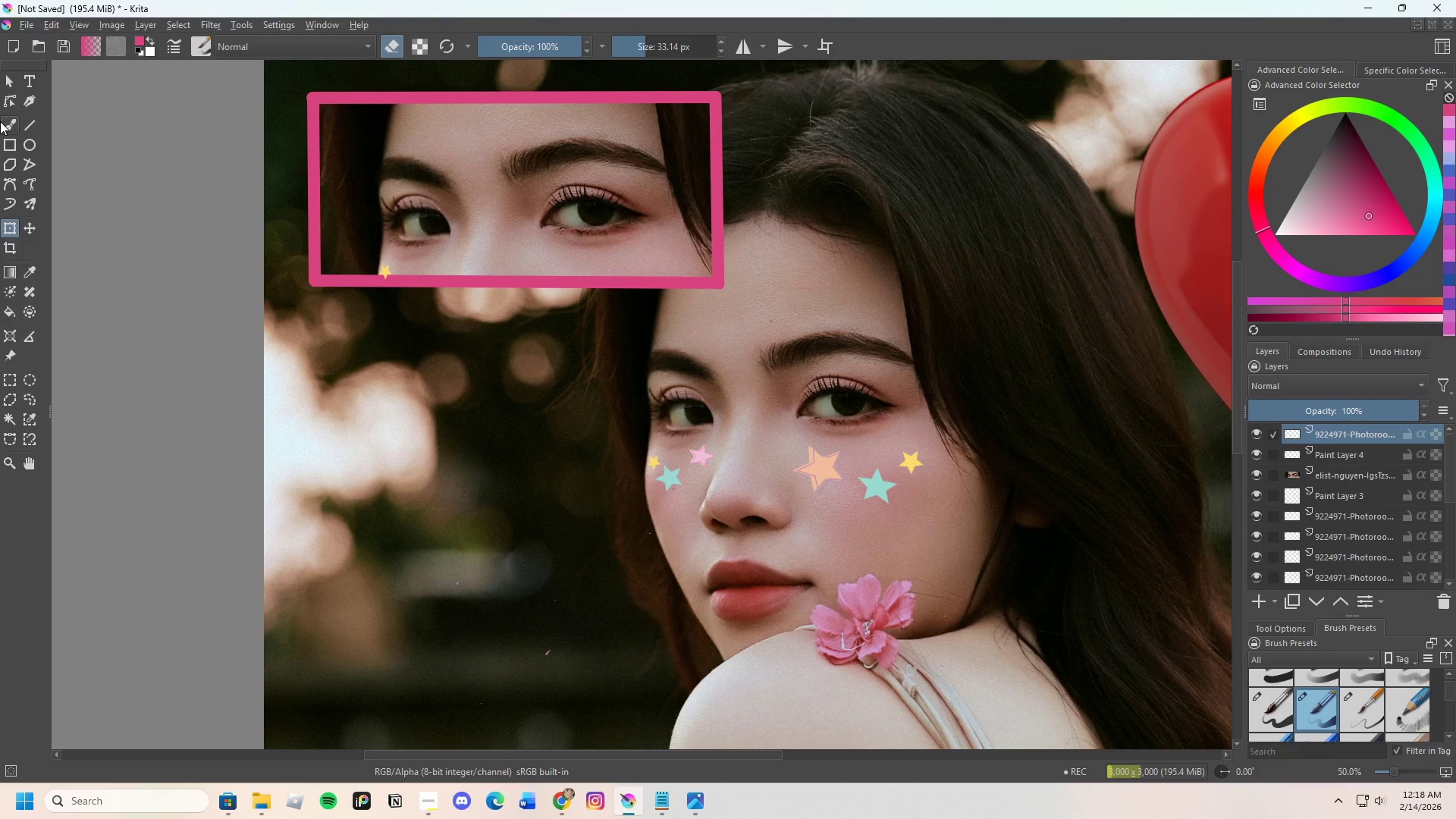 
scroll: coordinate [410, 313], scroll_direction: up, amount: 3.0
 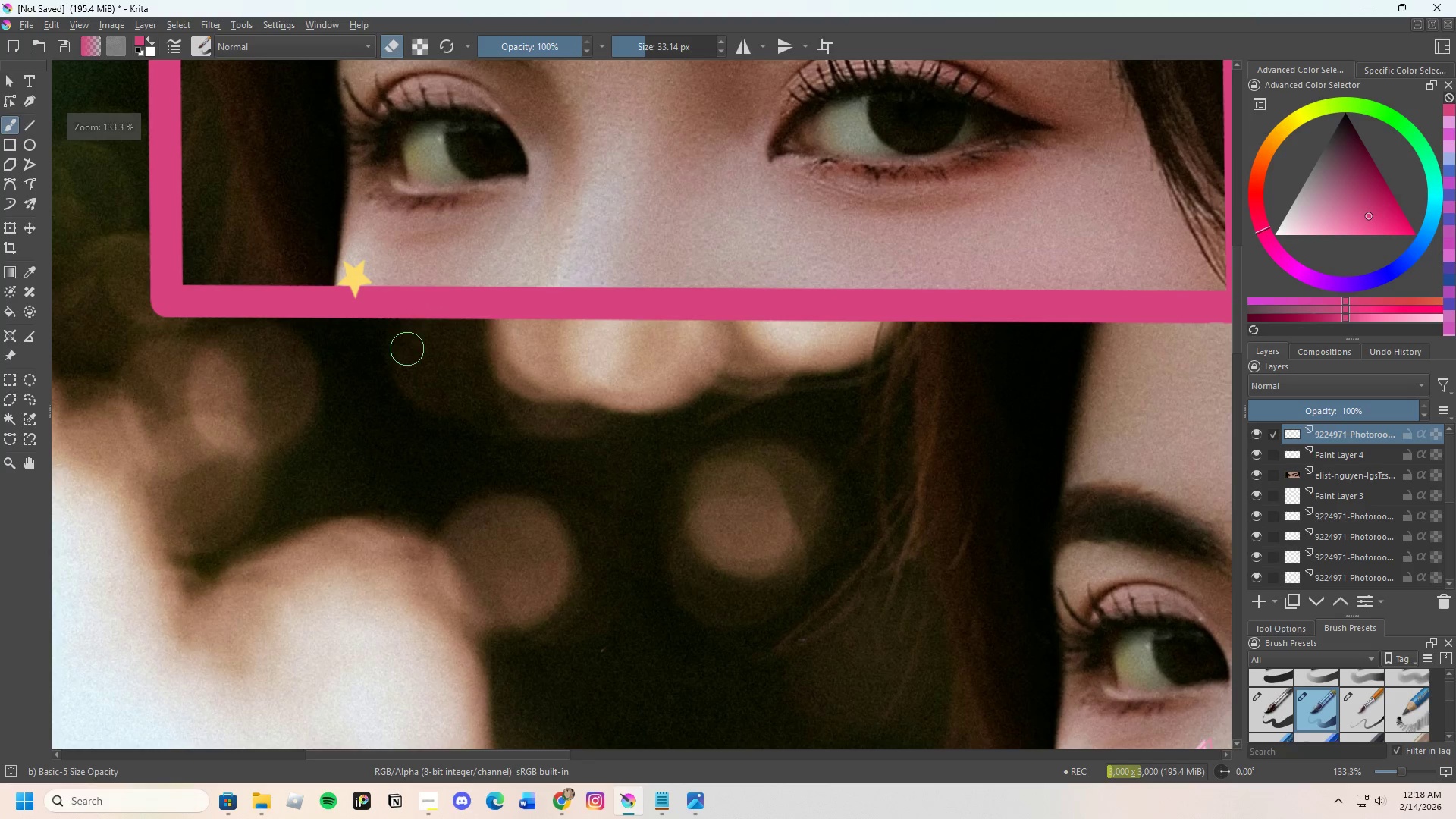 
key(R)
 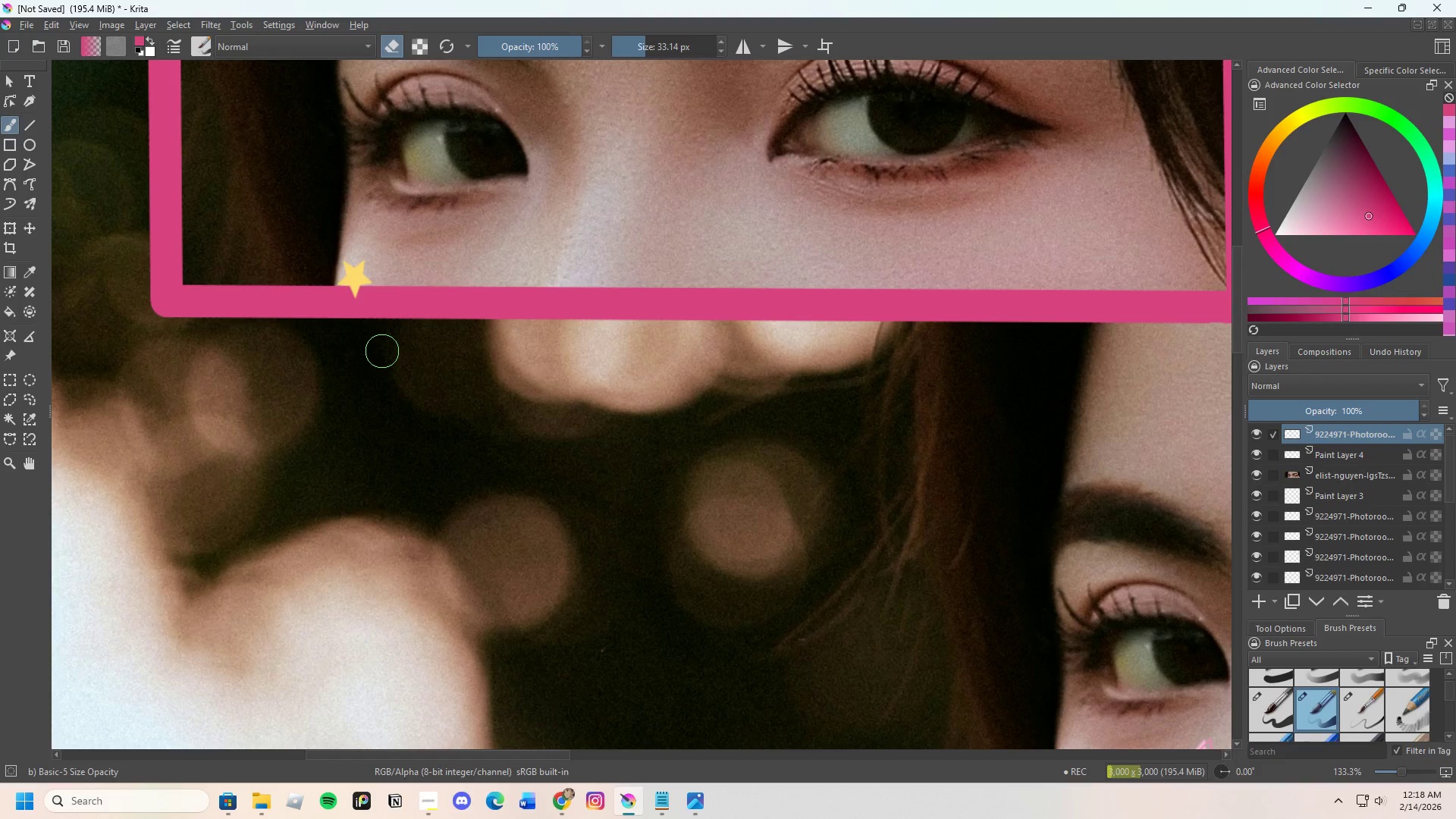 
key(E)
 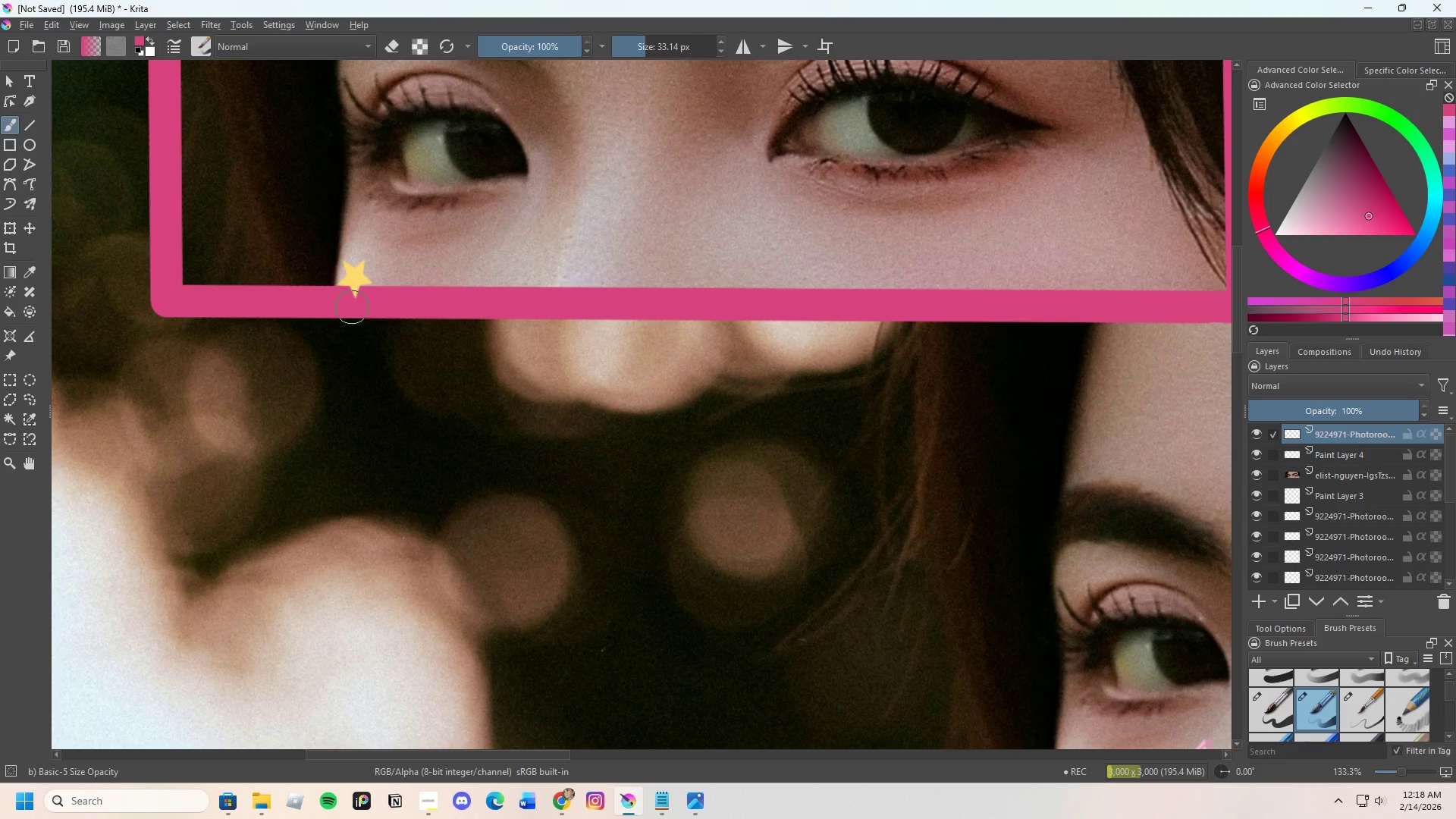 
left_click_drag(start_coordinate=[341, 300], to_coordinate=[368, 303])
 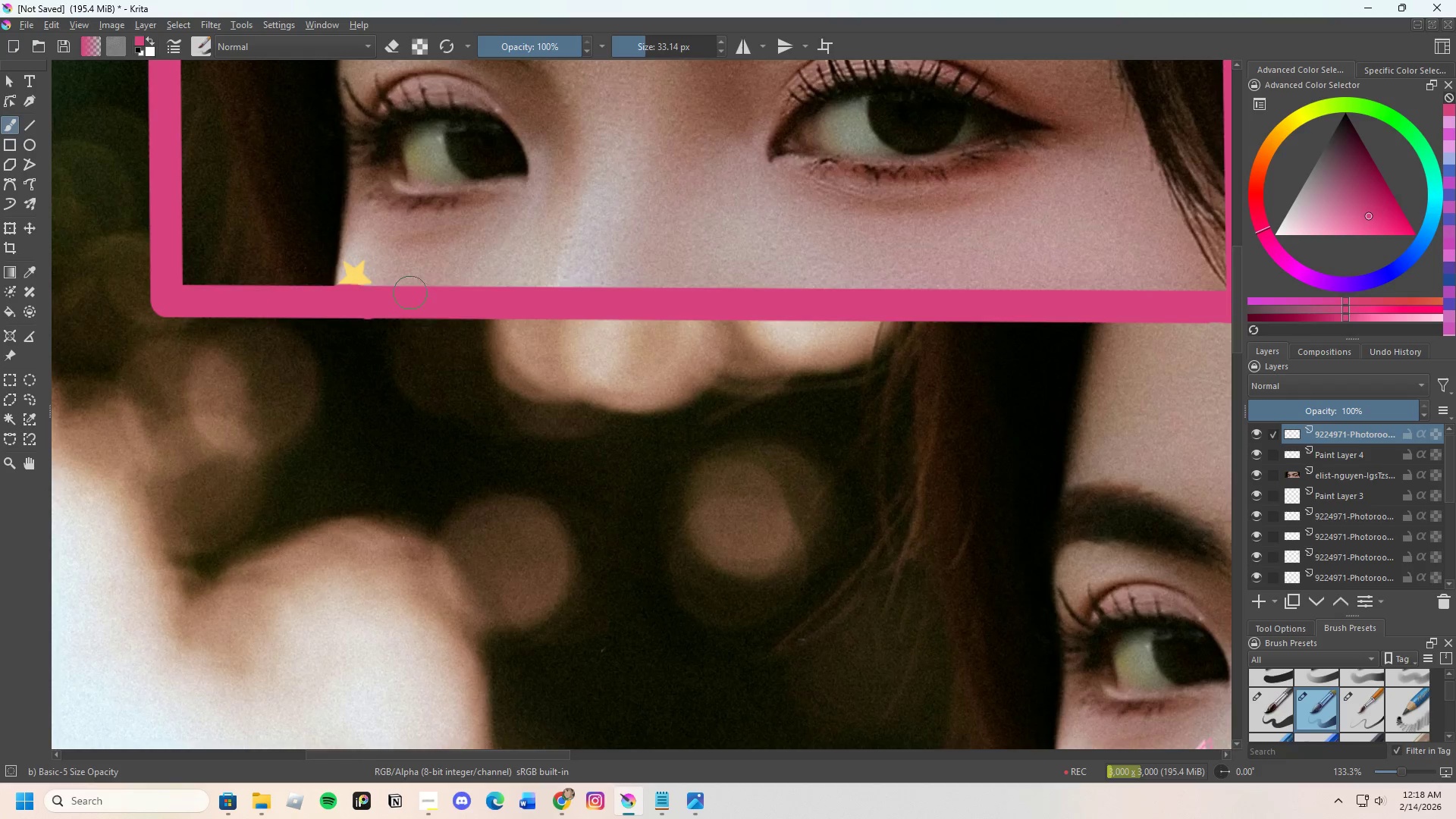 
scroll: coordinate [1360, 541], scroll_direction: down, amount: 5.0
 